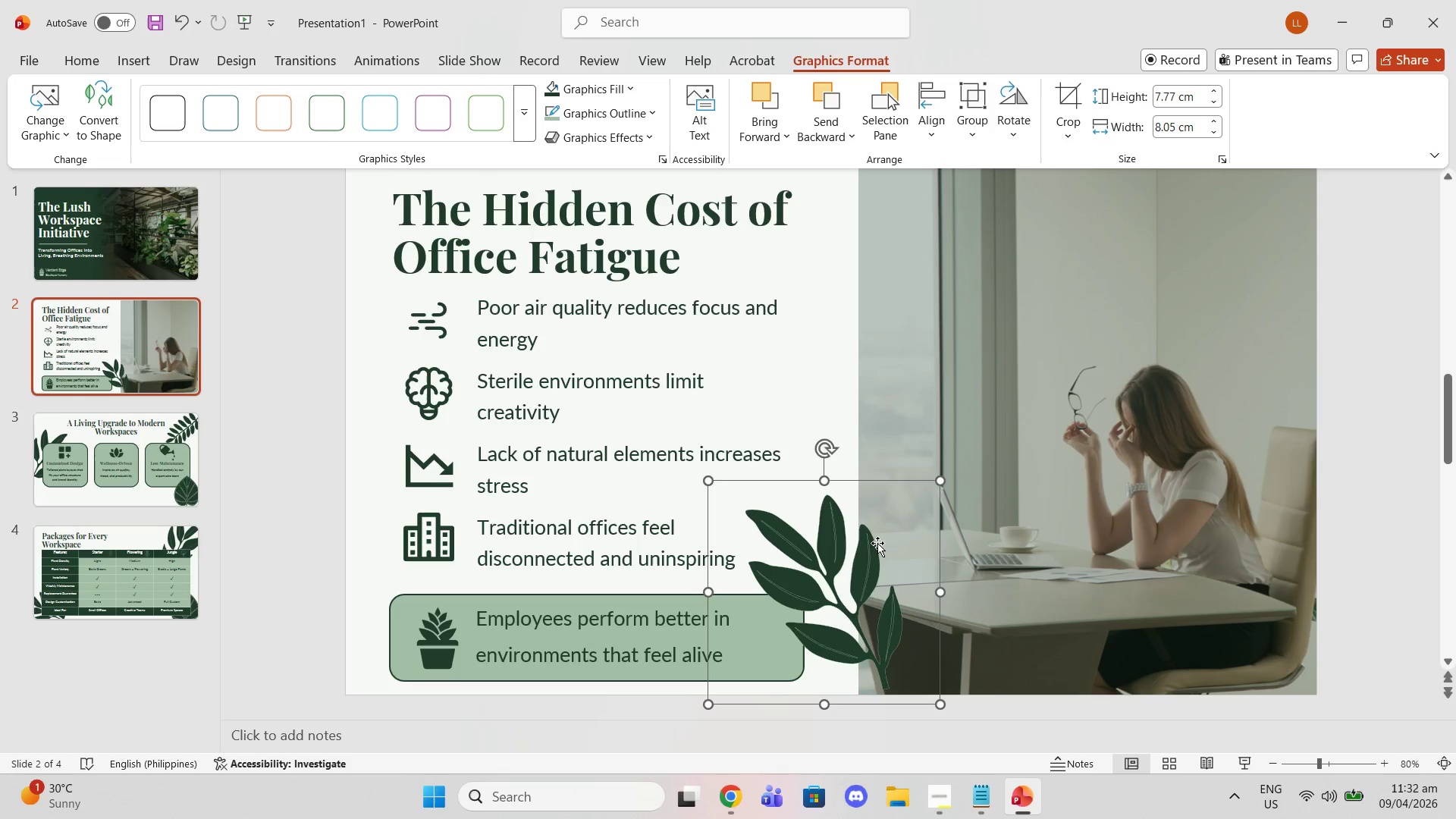 
left_click_drag(start_coordinate=[837, 596], to_coordinate=[842, 576])
 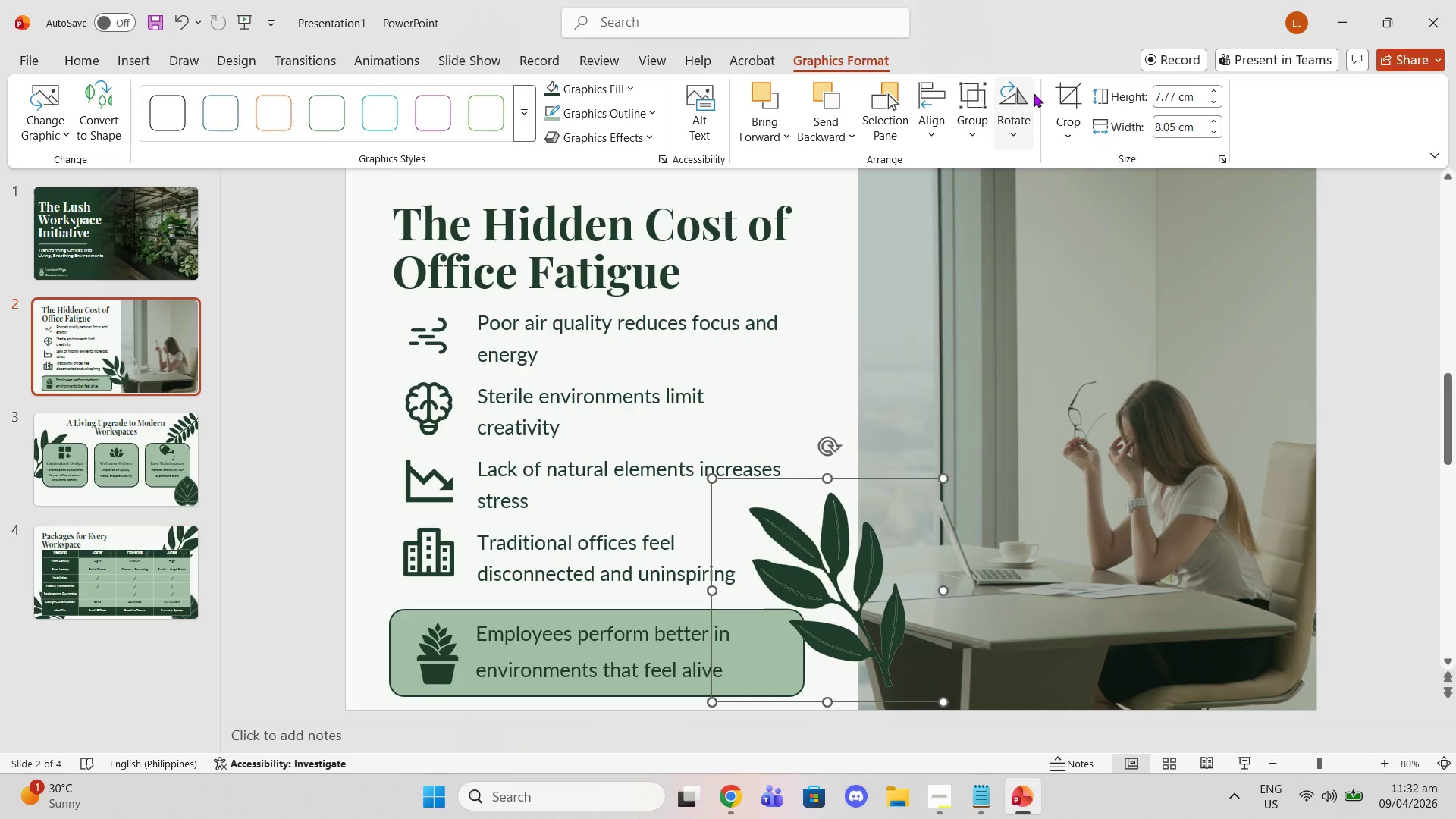 
scroll: coordinate [1045, 190], scroll_direction: down, amount: 1.0
 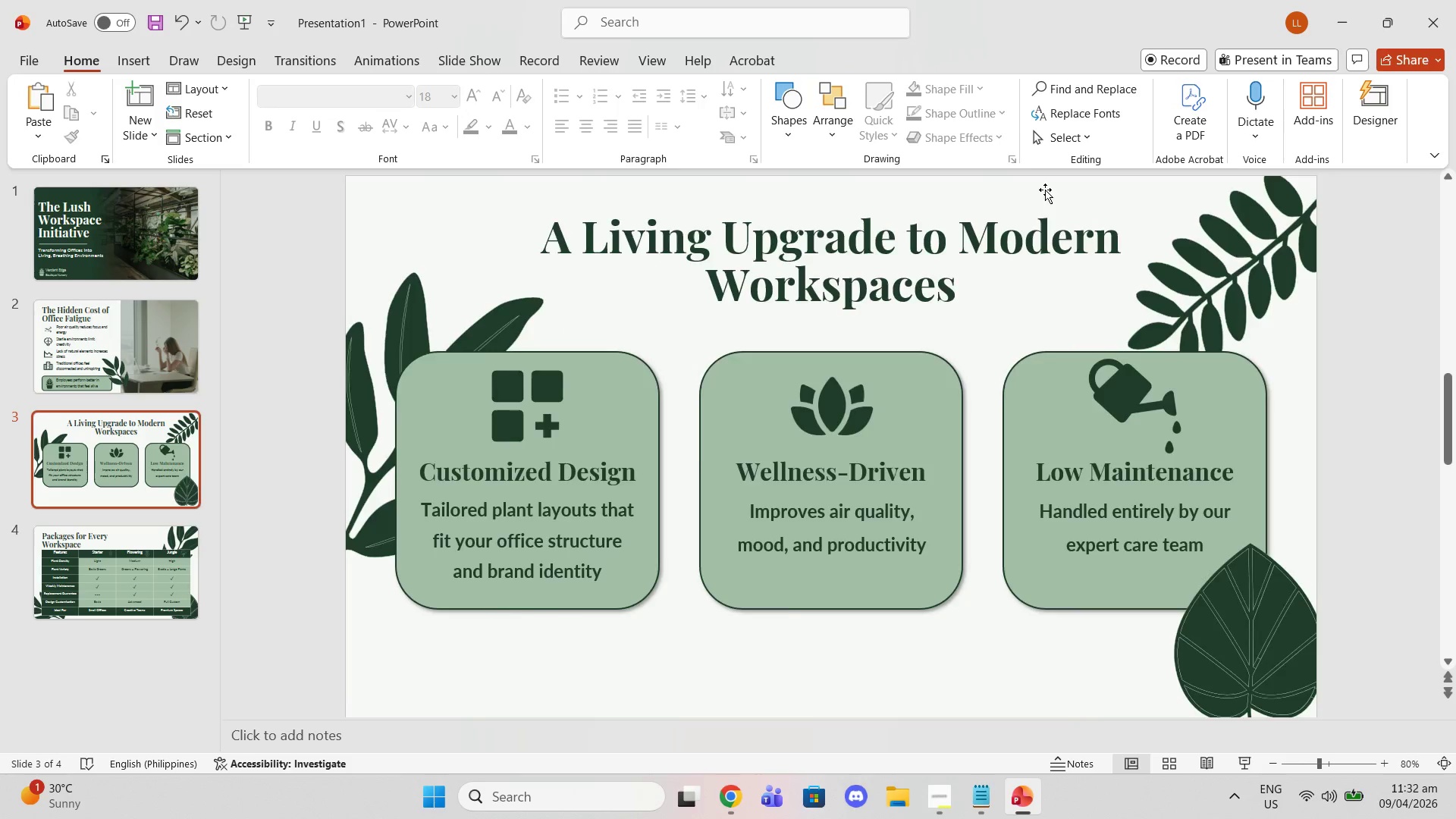 
scroll: coordinate [1045, 190], scroll_direction: up, amount: 1.0
 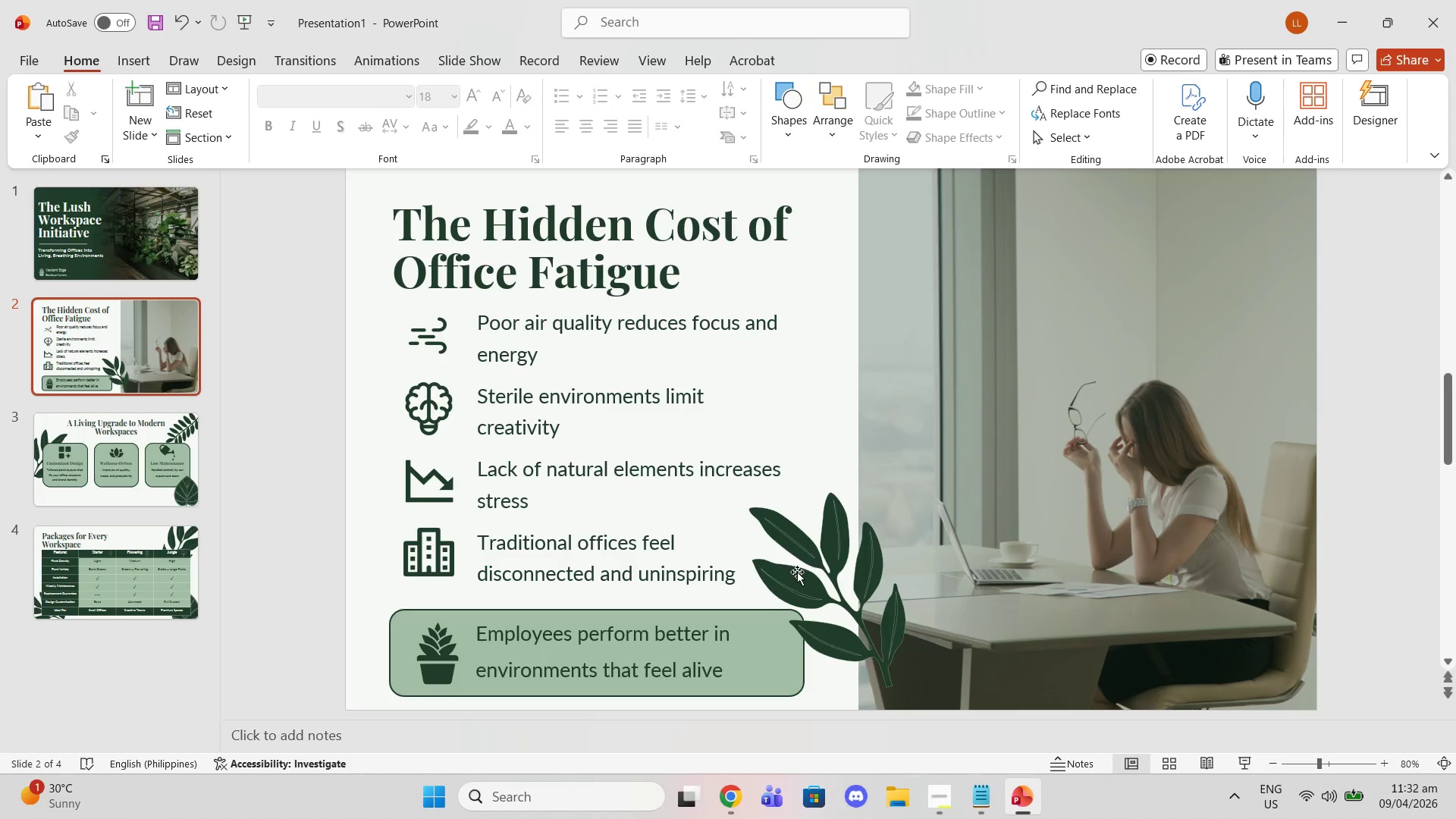 
left_click([797, 580])
 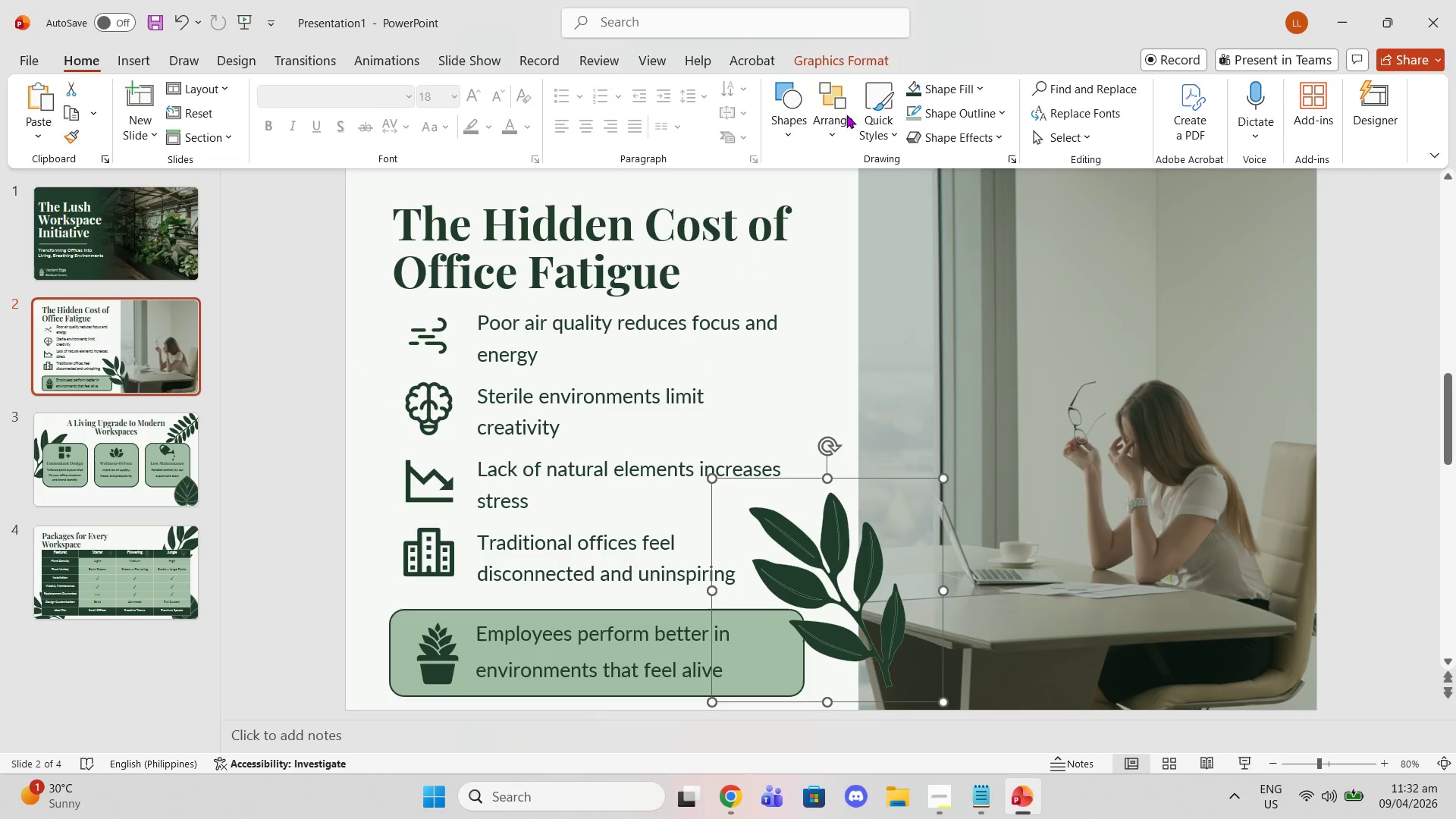 
left_click([830, 124])
 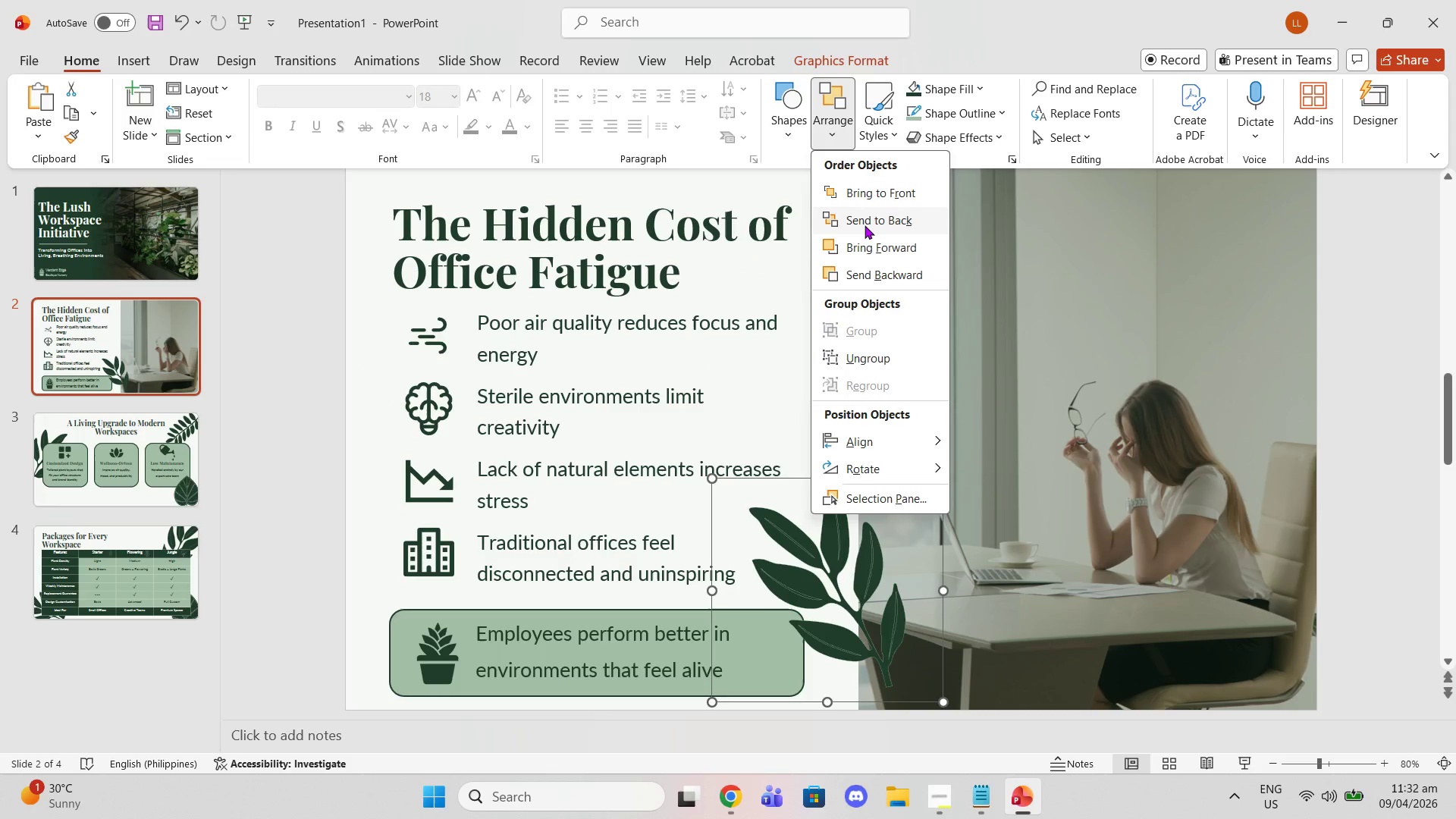 
left_click([864, 226])
 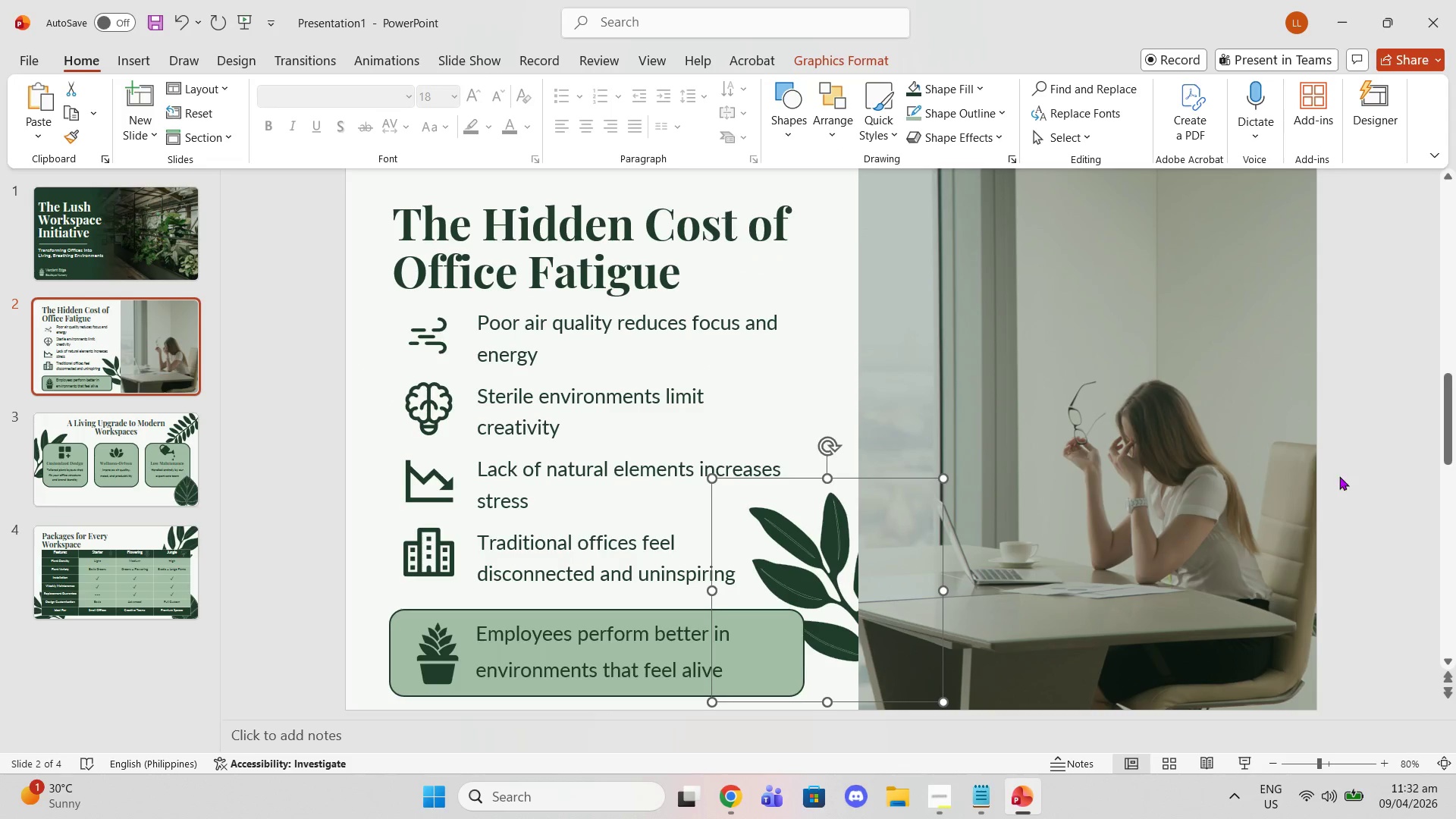 
left_click([1404, 466])
 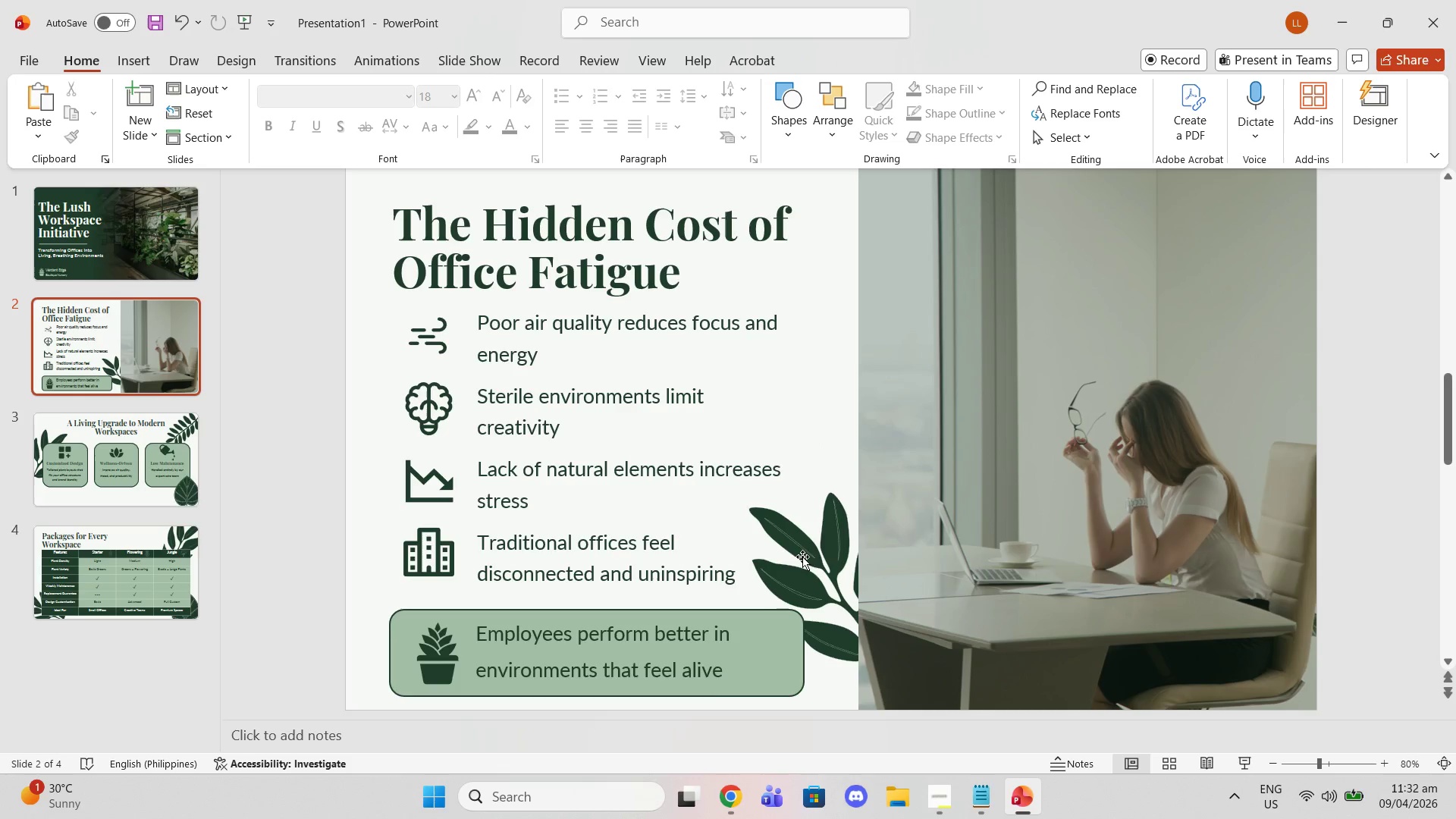 
left_click([802, 557])
 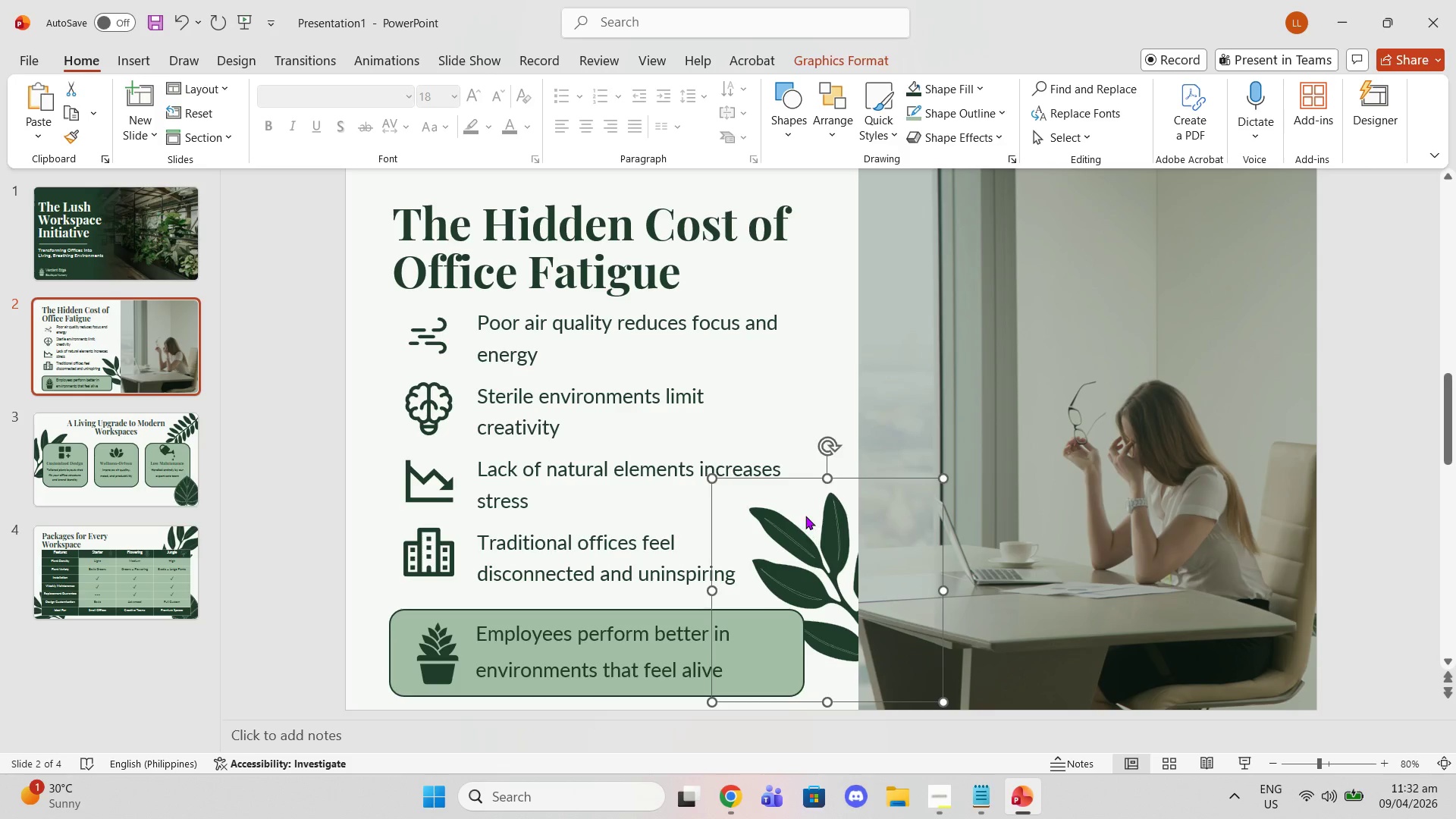 
left_click_drag(start_coordinate=[805, 516], to_coordinate=[810, 491])
 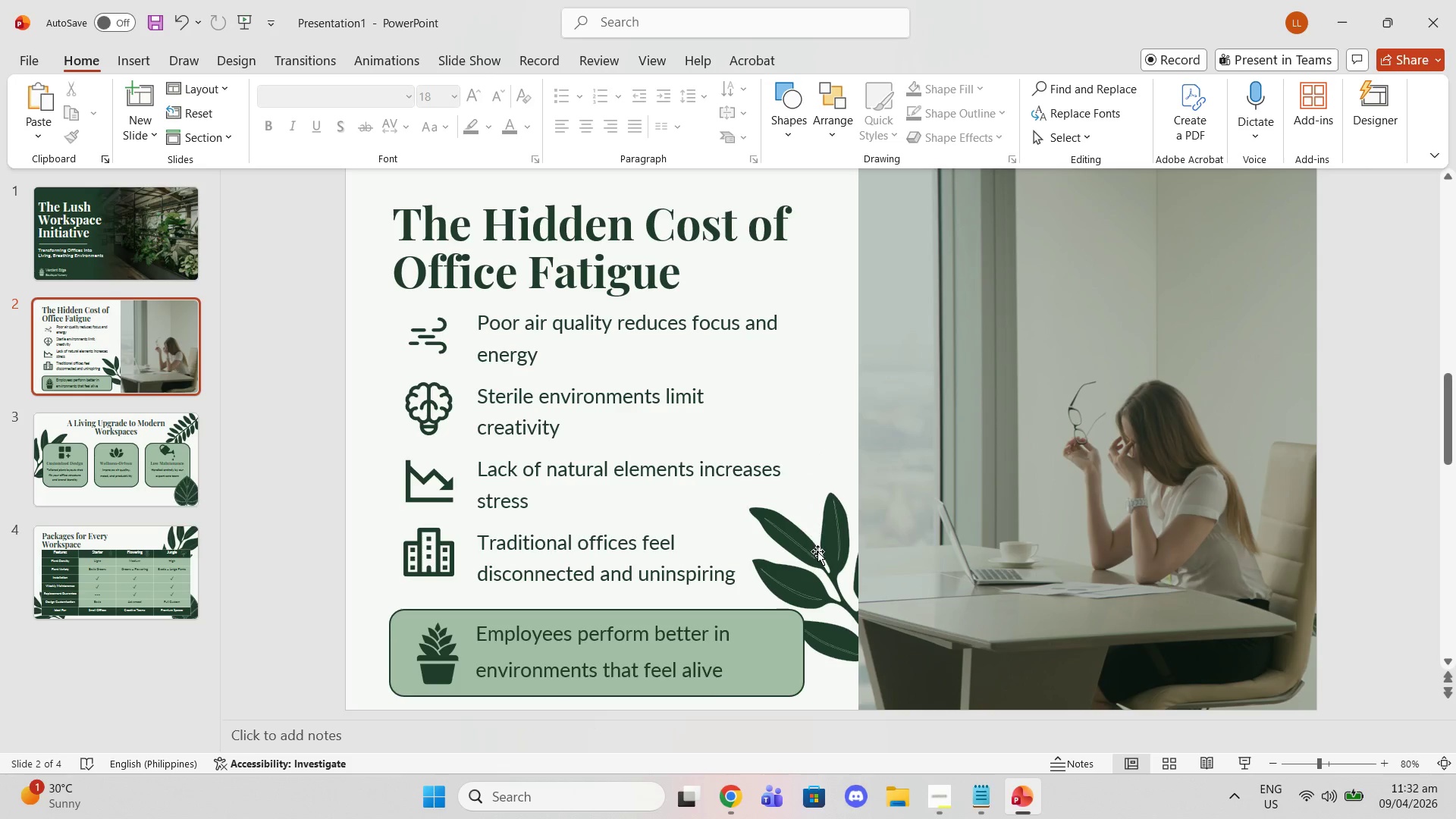 
left_click_drag(start_coordinate=[817, 551], to_coordinate=[851, 299])
 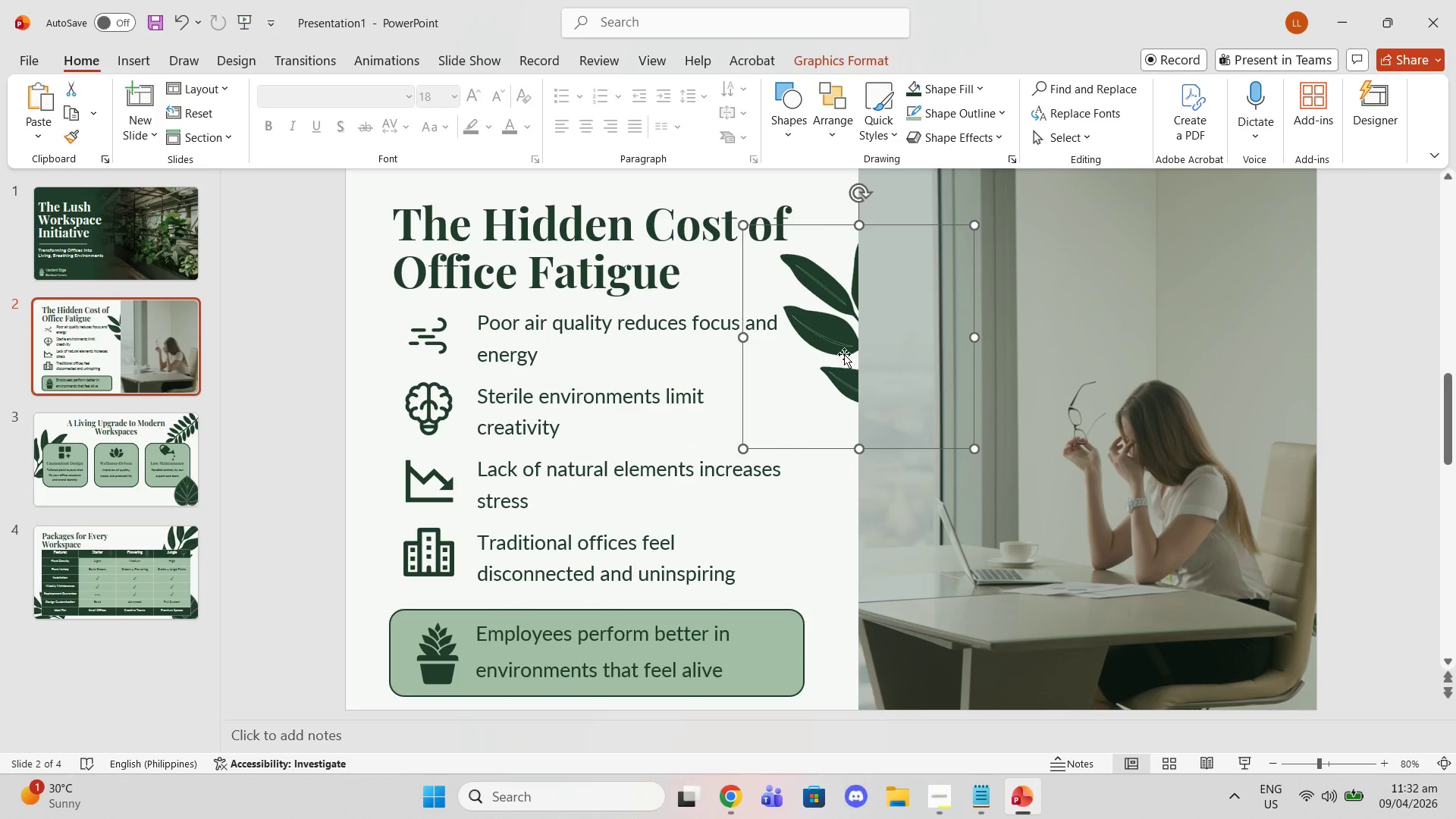 
left_click_drag(start_coordinate=[836, 343], to_coordinate=[835, 337])
 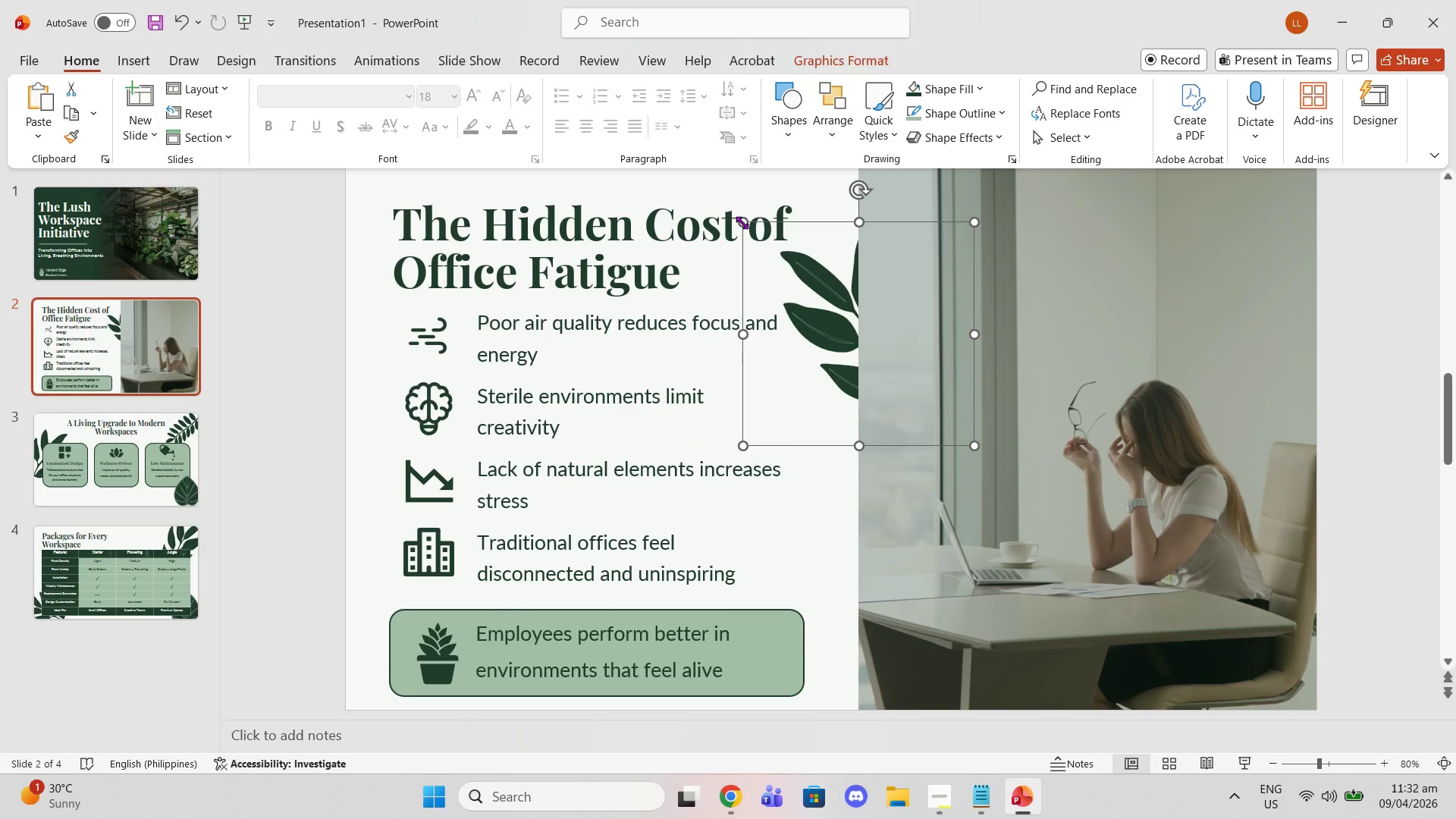 
left_click_drag(start_coordinate=[742, 222], to_coordinate=[774, 262])
 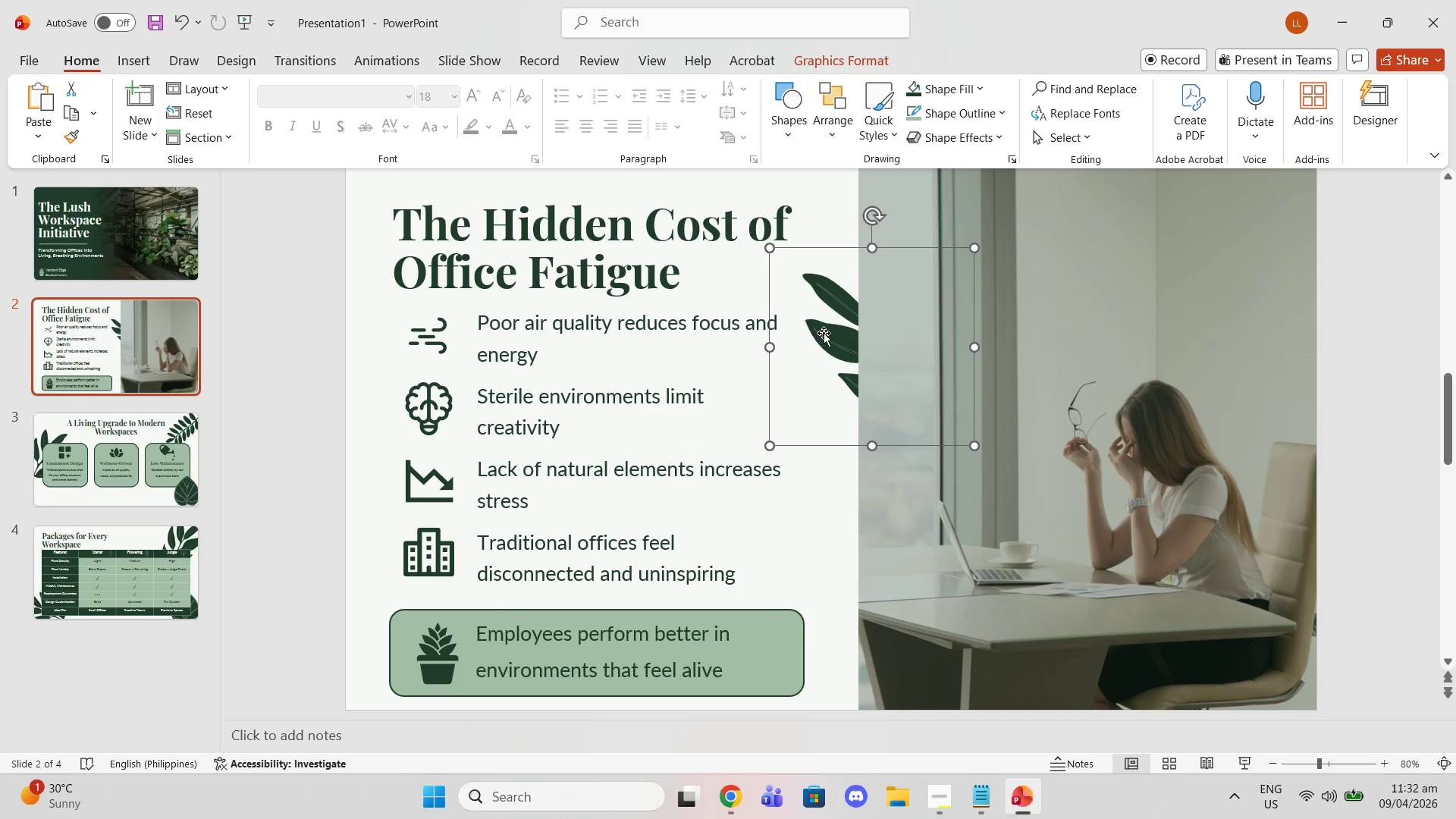 
left_click_drag(start_coordinate=[824, 333], to_coordinate=[799, 307])
 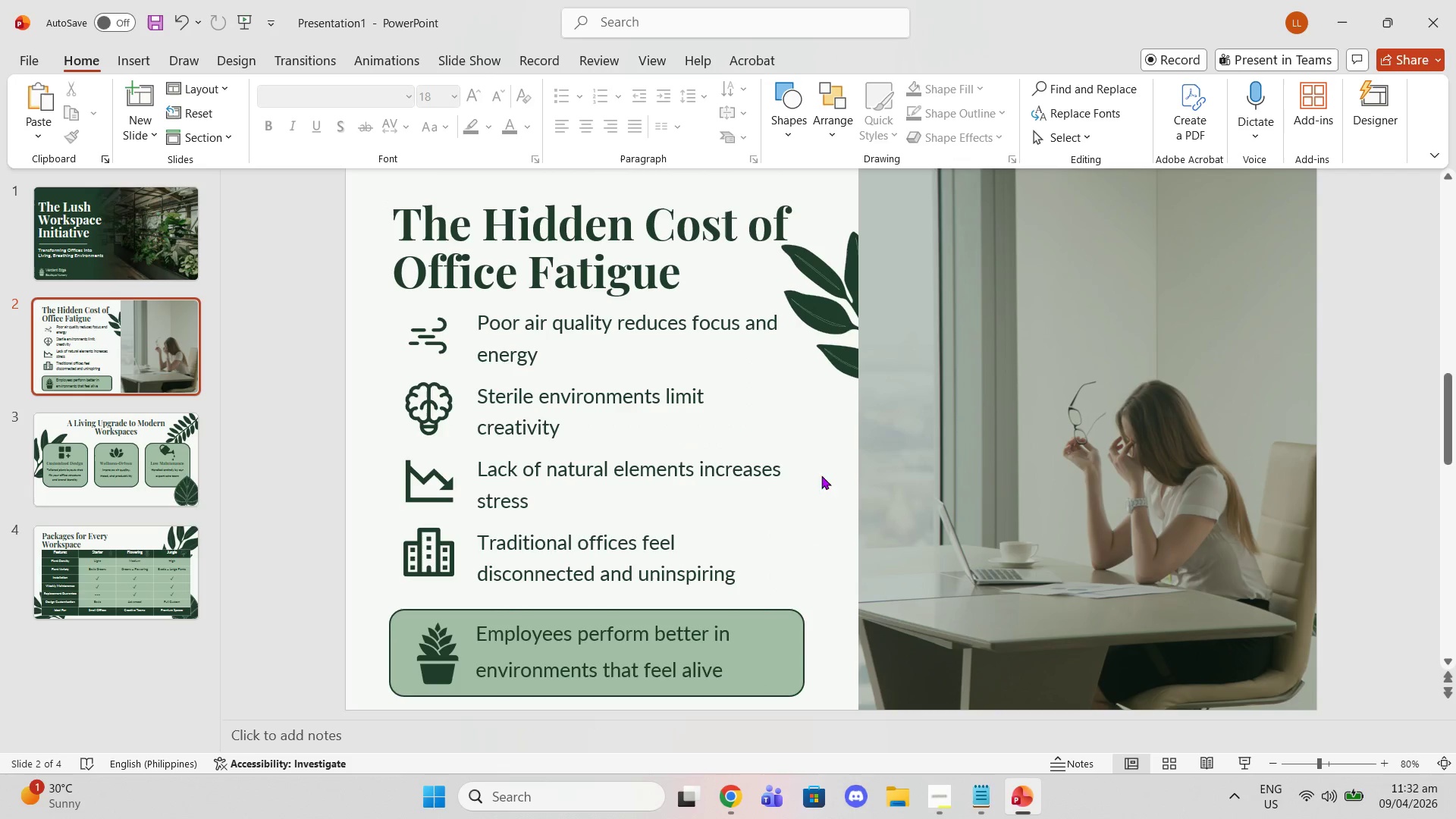 
scroll: coordinate [834, 503], scroll_direction: up, amount: 1.0
 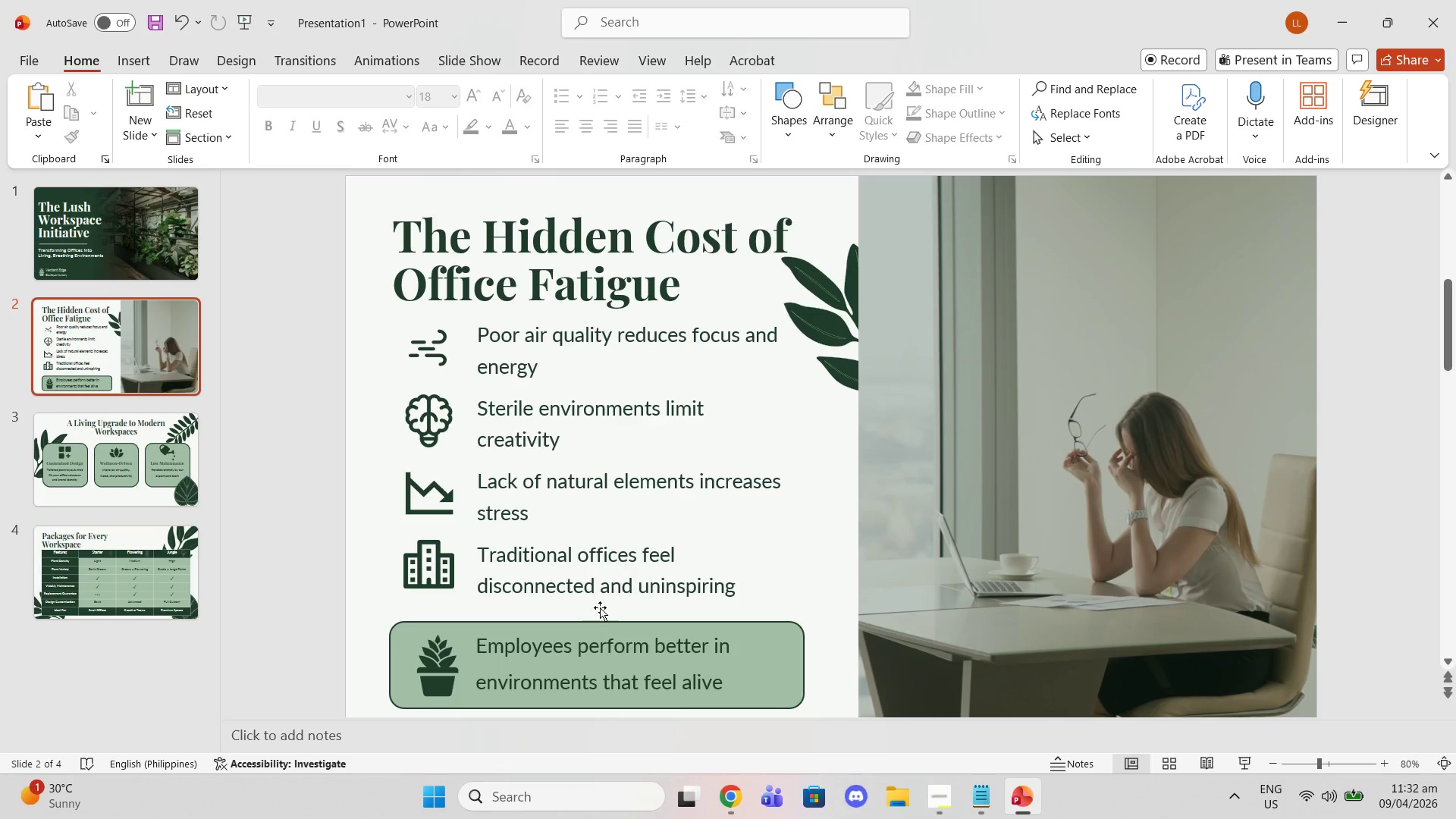 
double_click([814, 336])
 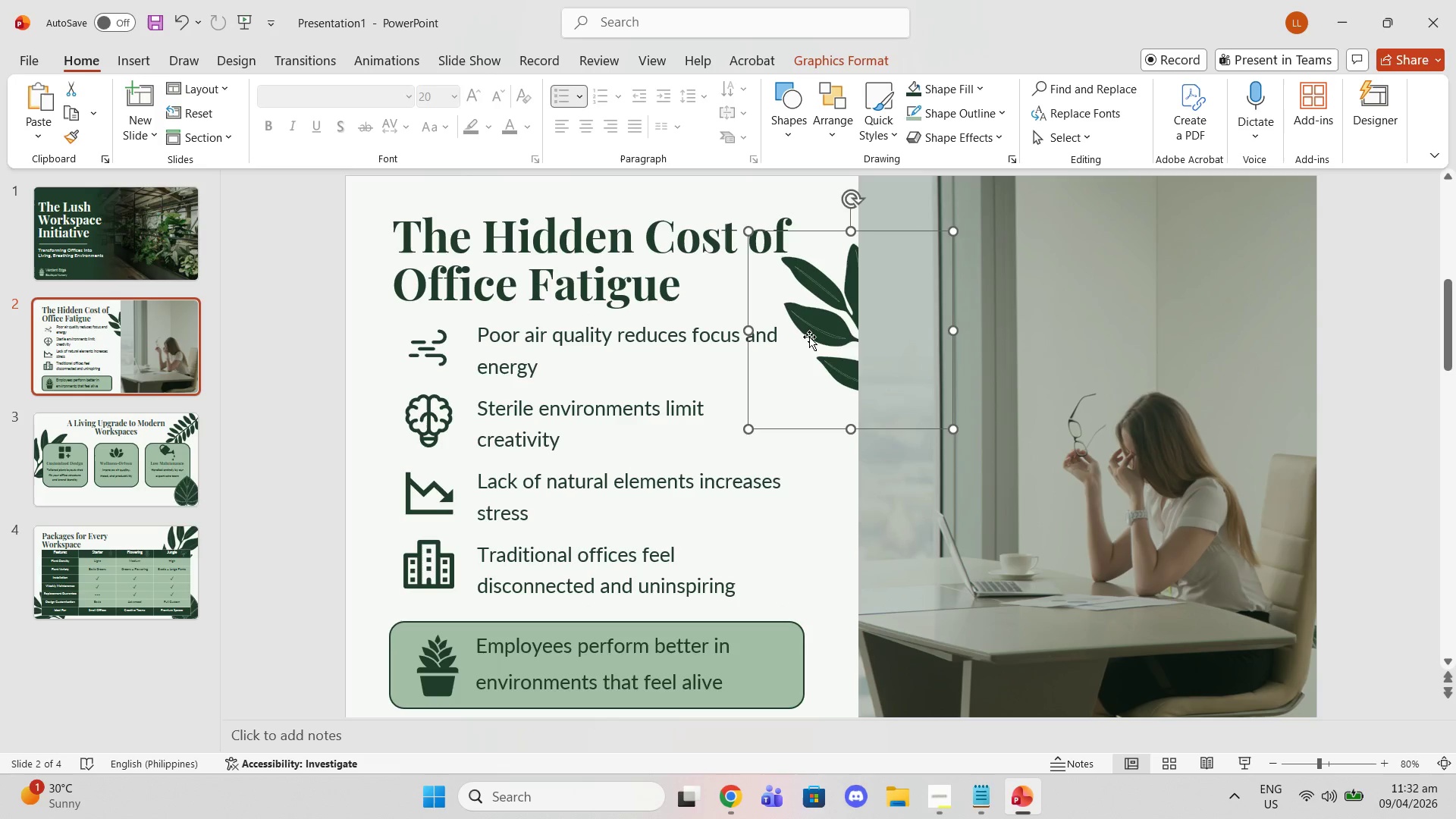 
key(Control+C)
 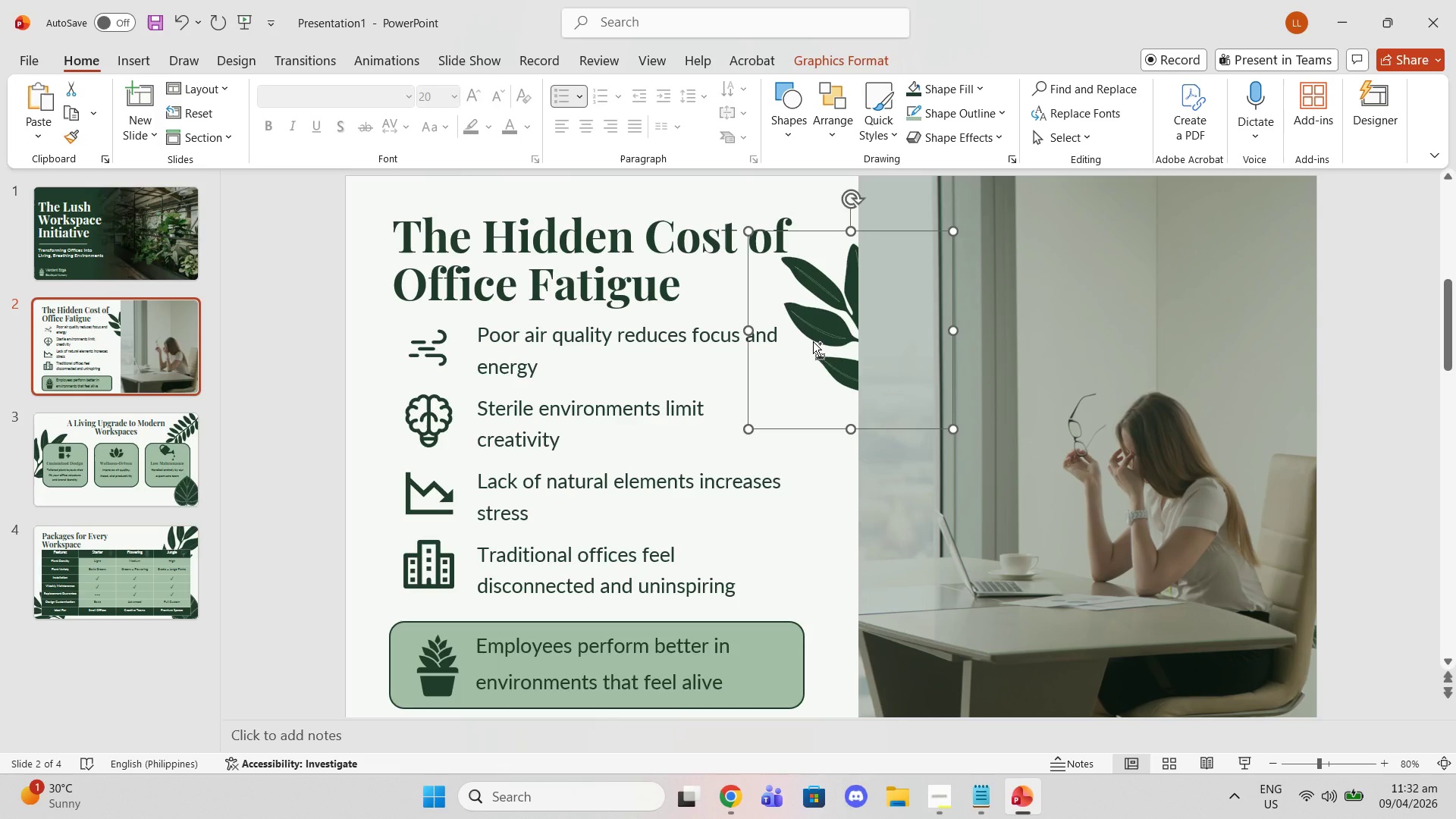 
key(Control+V)
 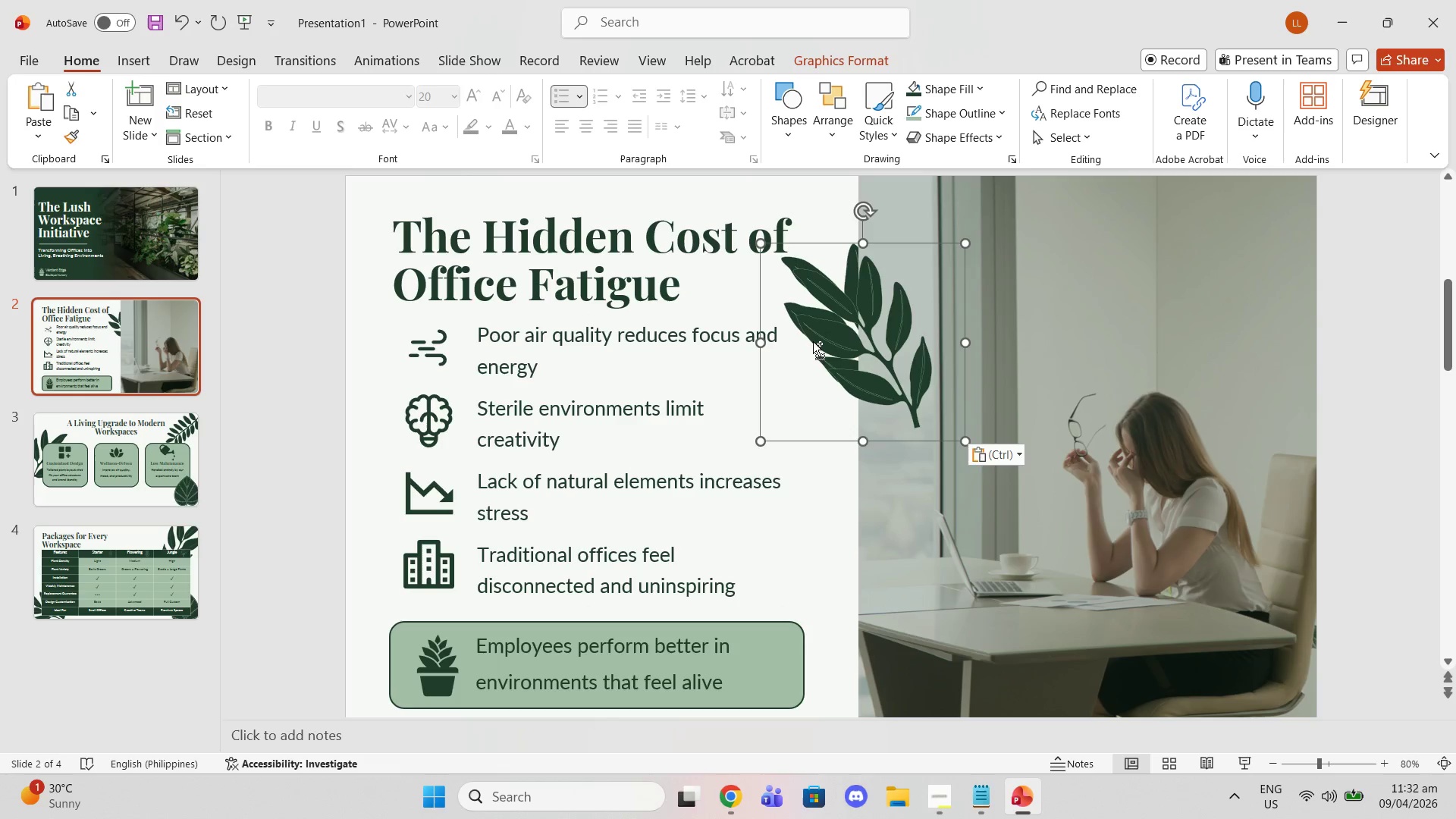 
key(Control+B)
 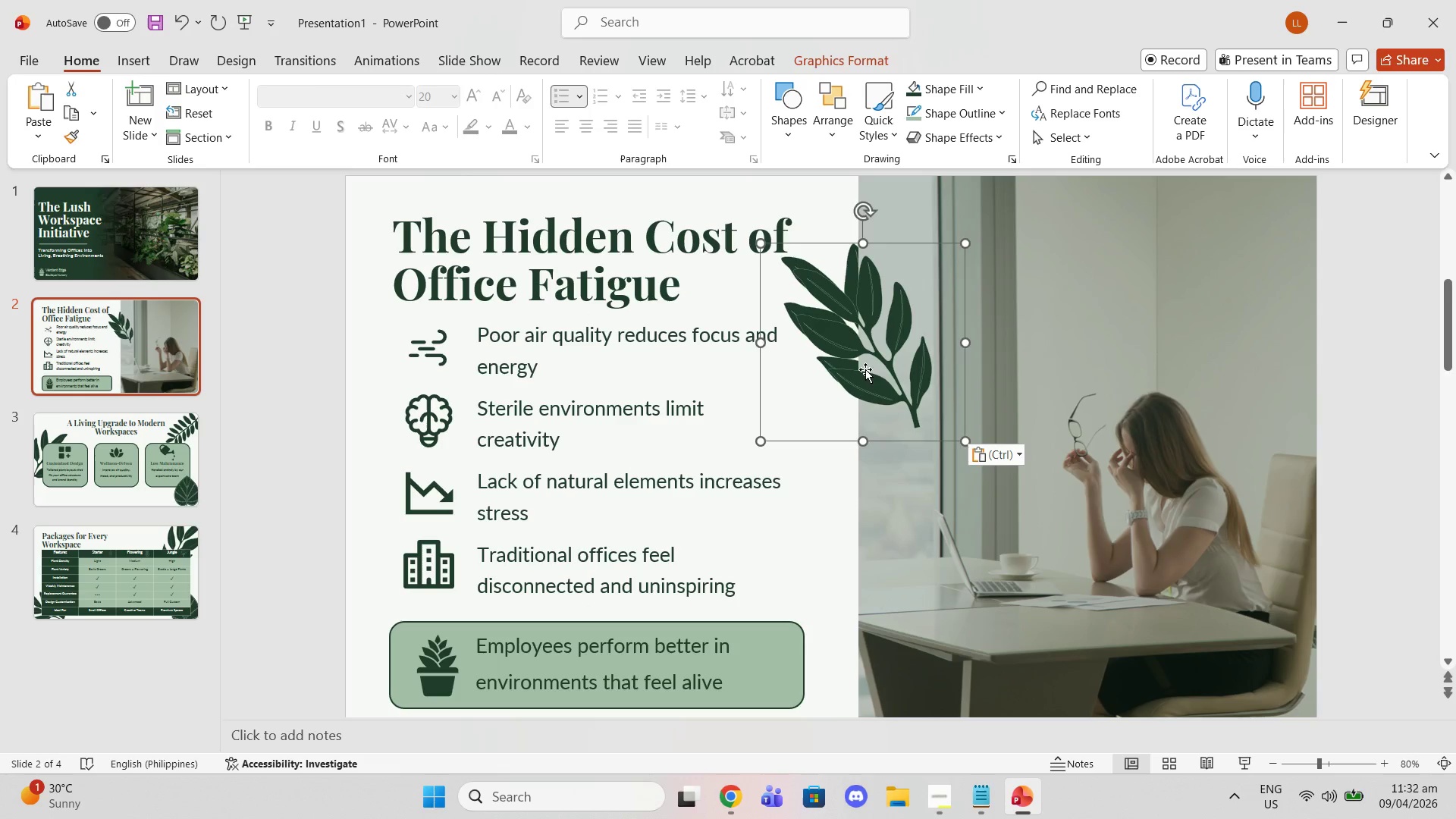 
left_click_drag(start_coordinate=[874, 372], to_coordinate=[811, 414])
 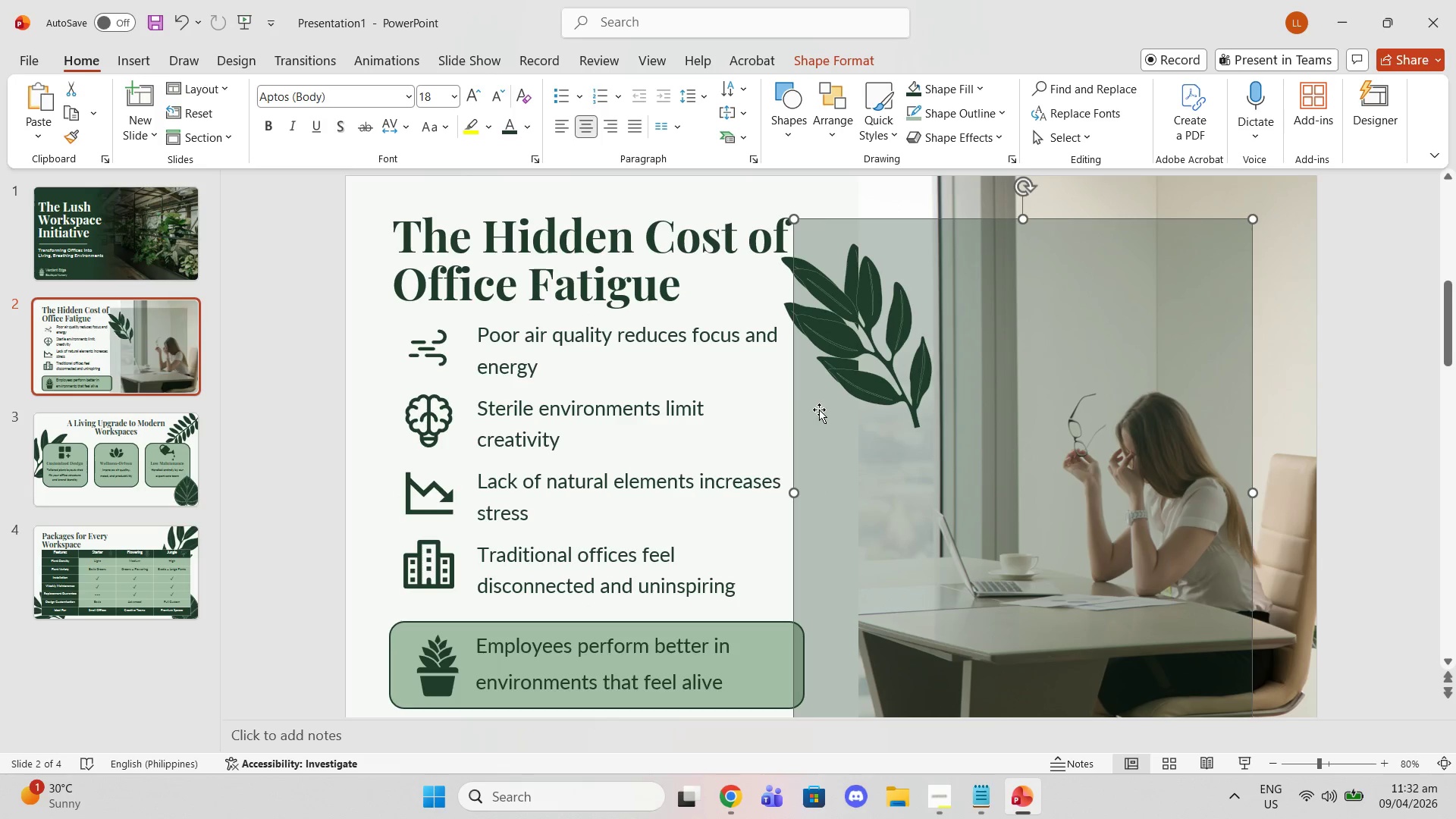 
key(Control+Z)
 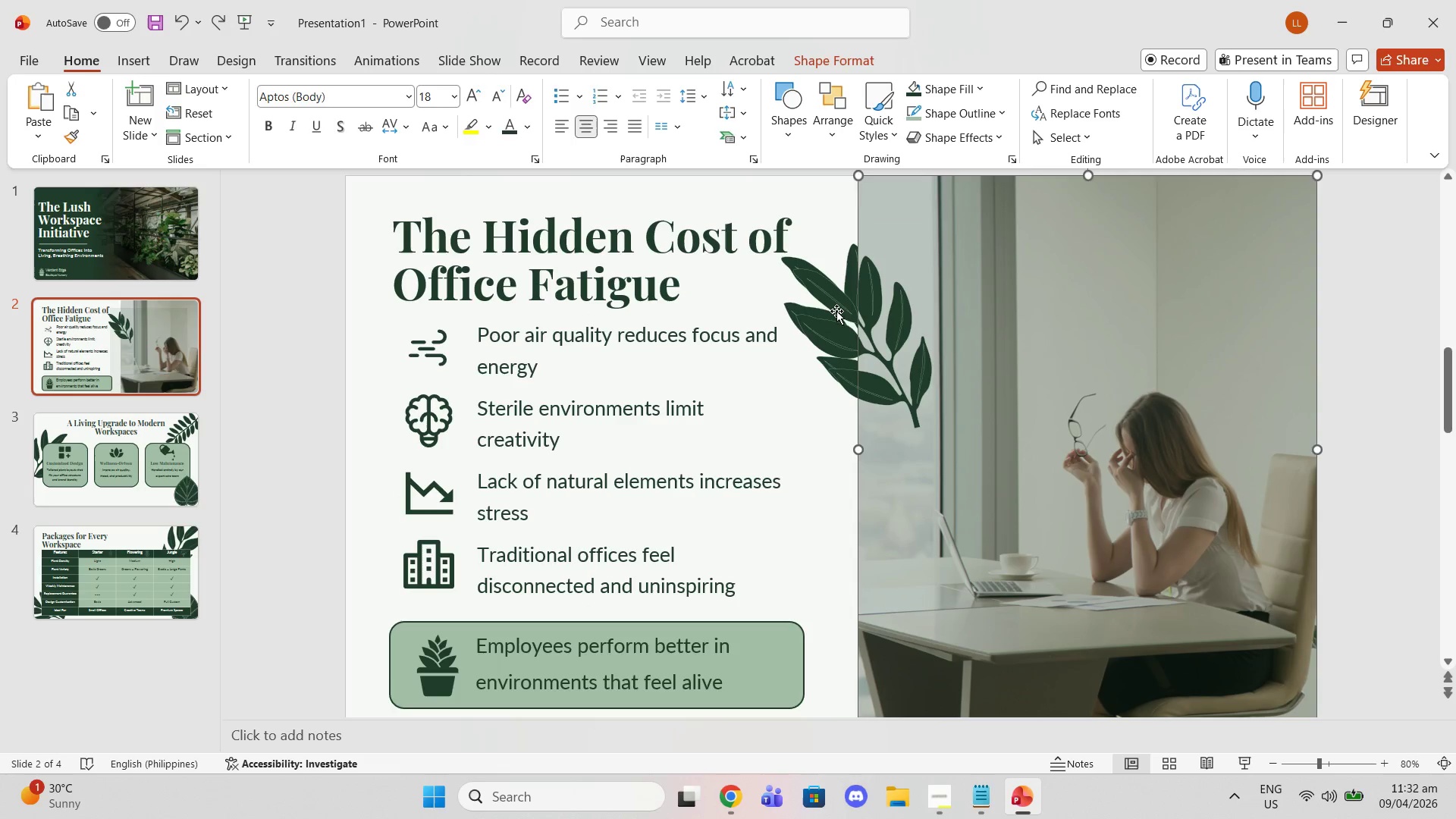 
left_click([835, 310])
 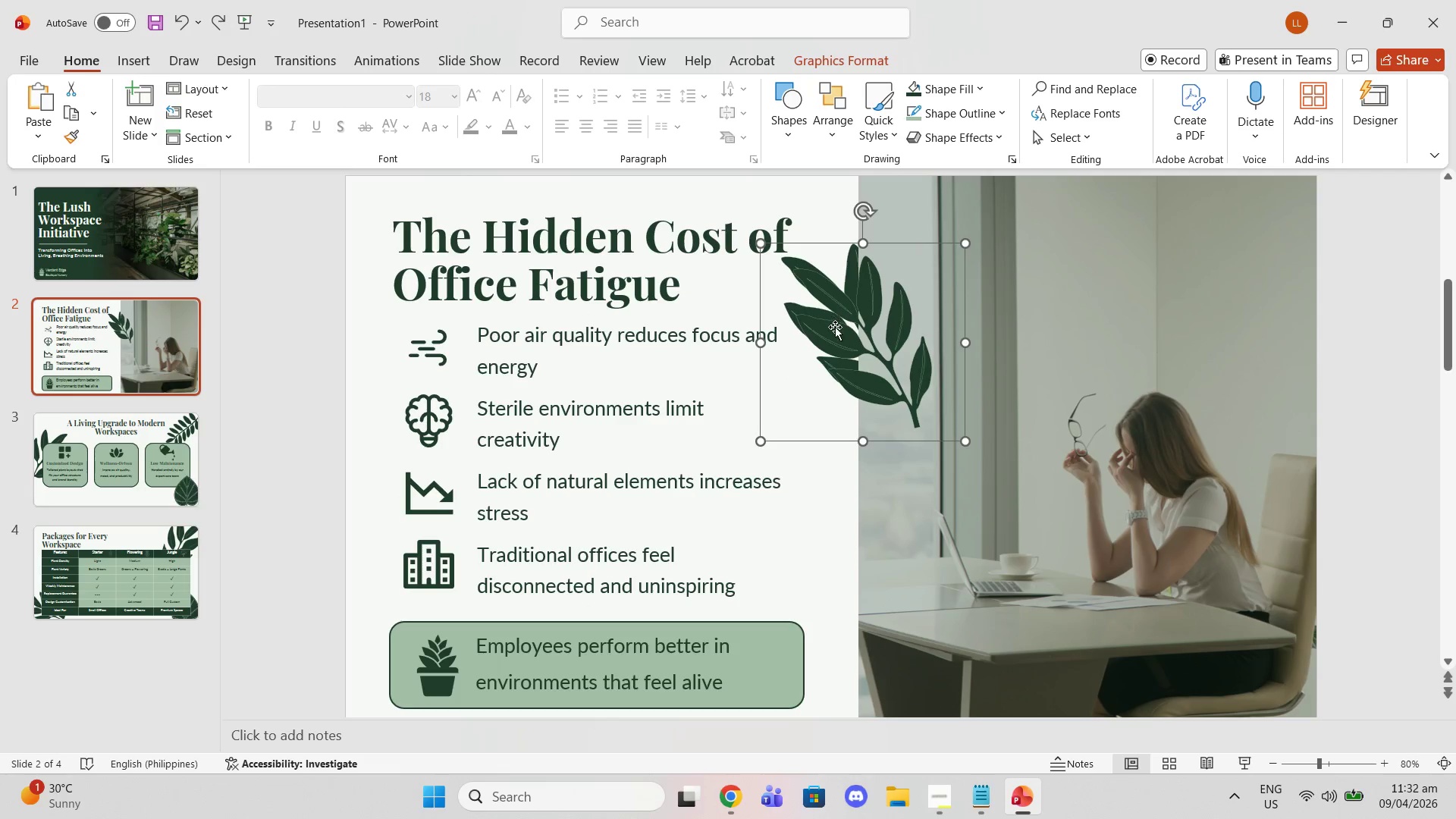 
left_click_drag(start_coordinate=[835, 327], to_coordinate=[708, 436])
 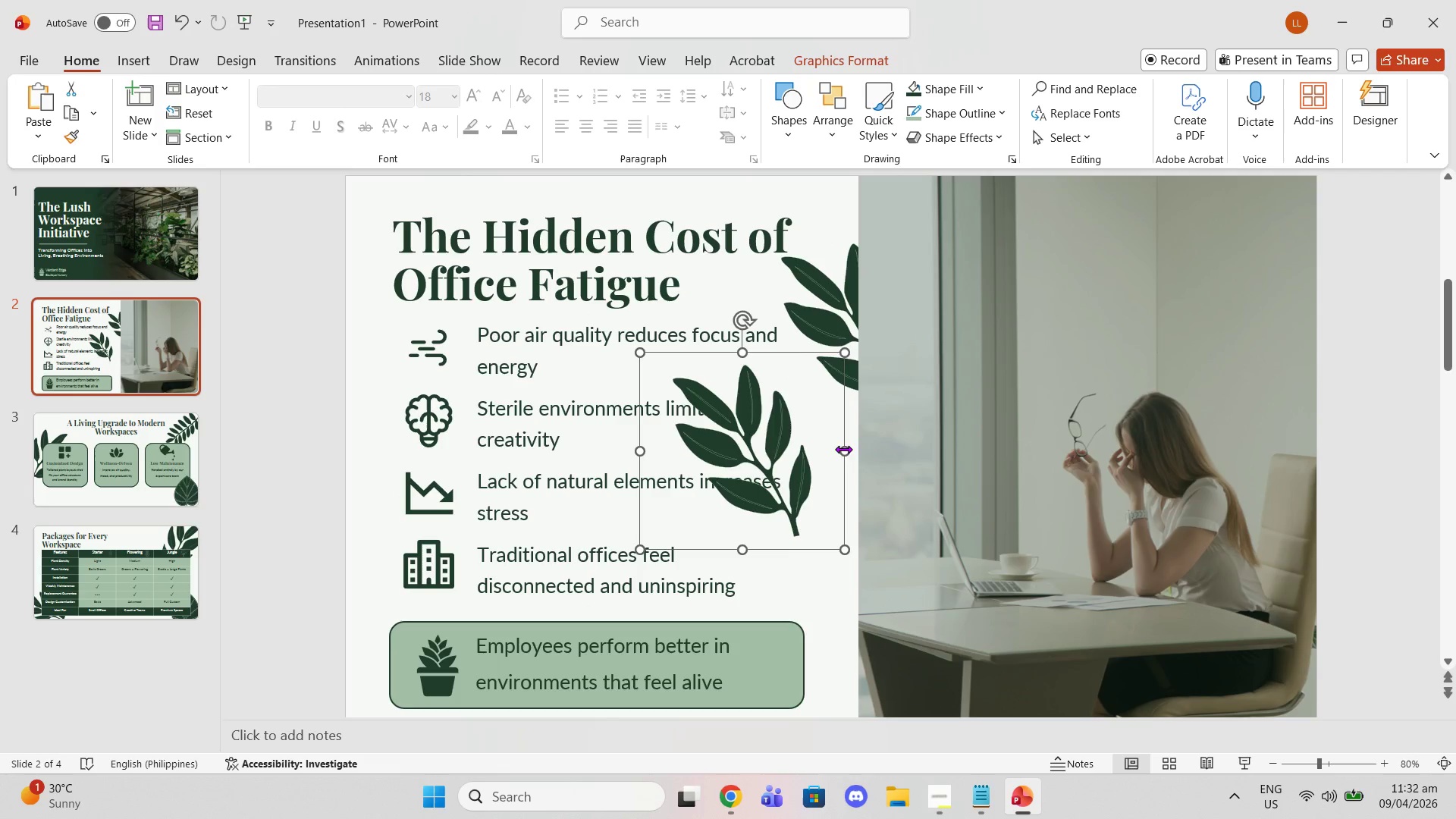 
left_click_drag(start_coordinate=[843, 449], to_coordinate=[435, 410])
 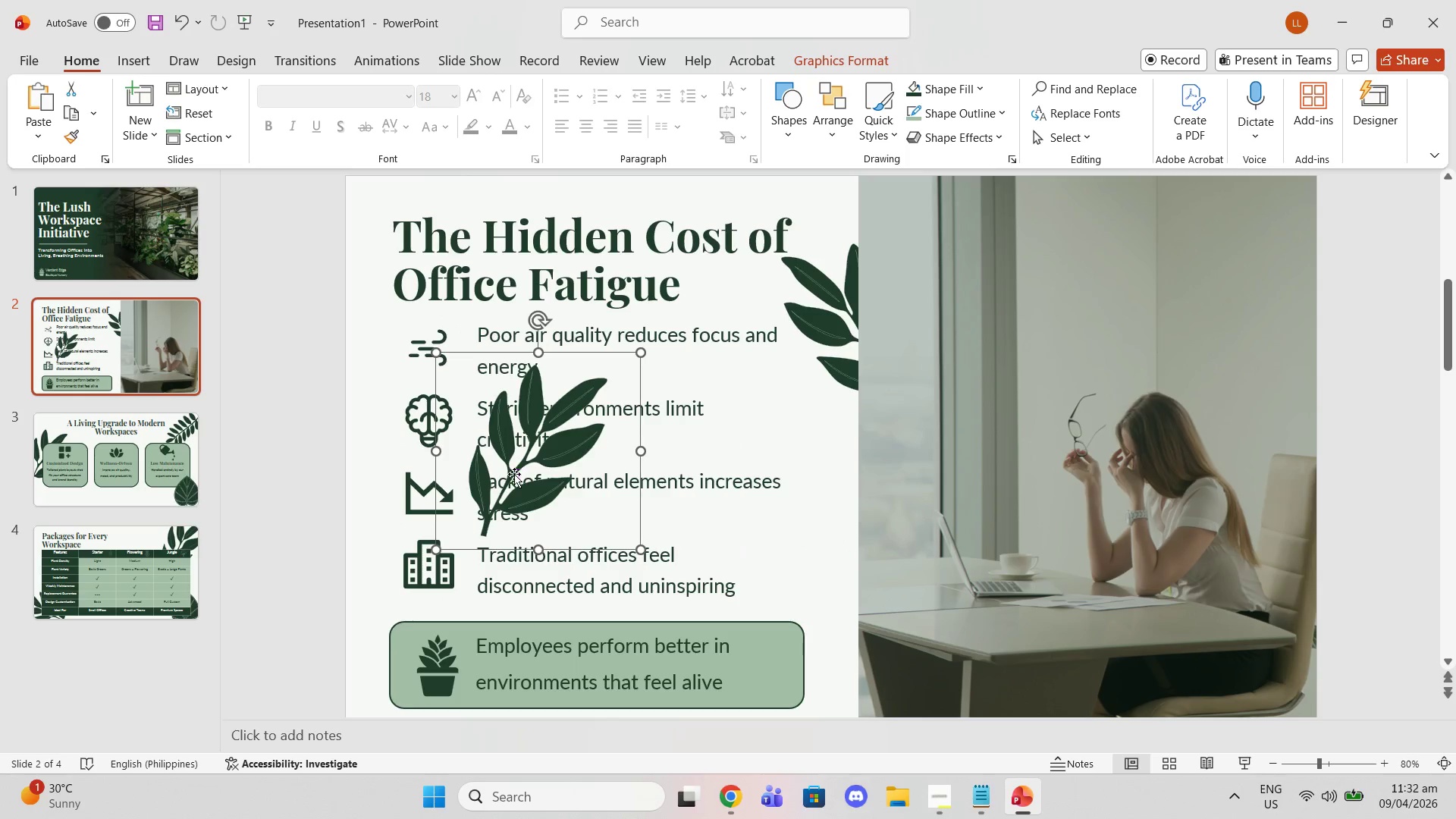 
left_click_drag(start_coordinate=[509, 473], to_coordinate=[370, 704])
 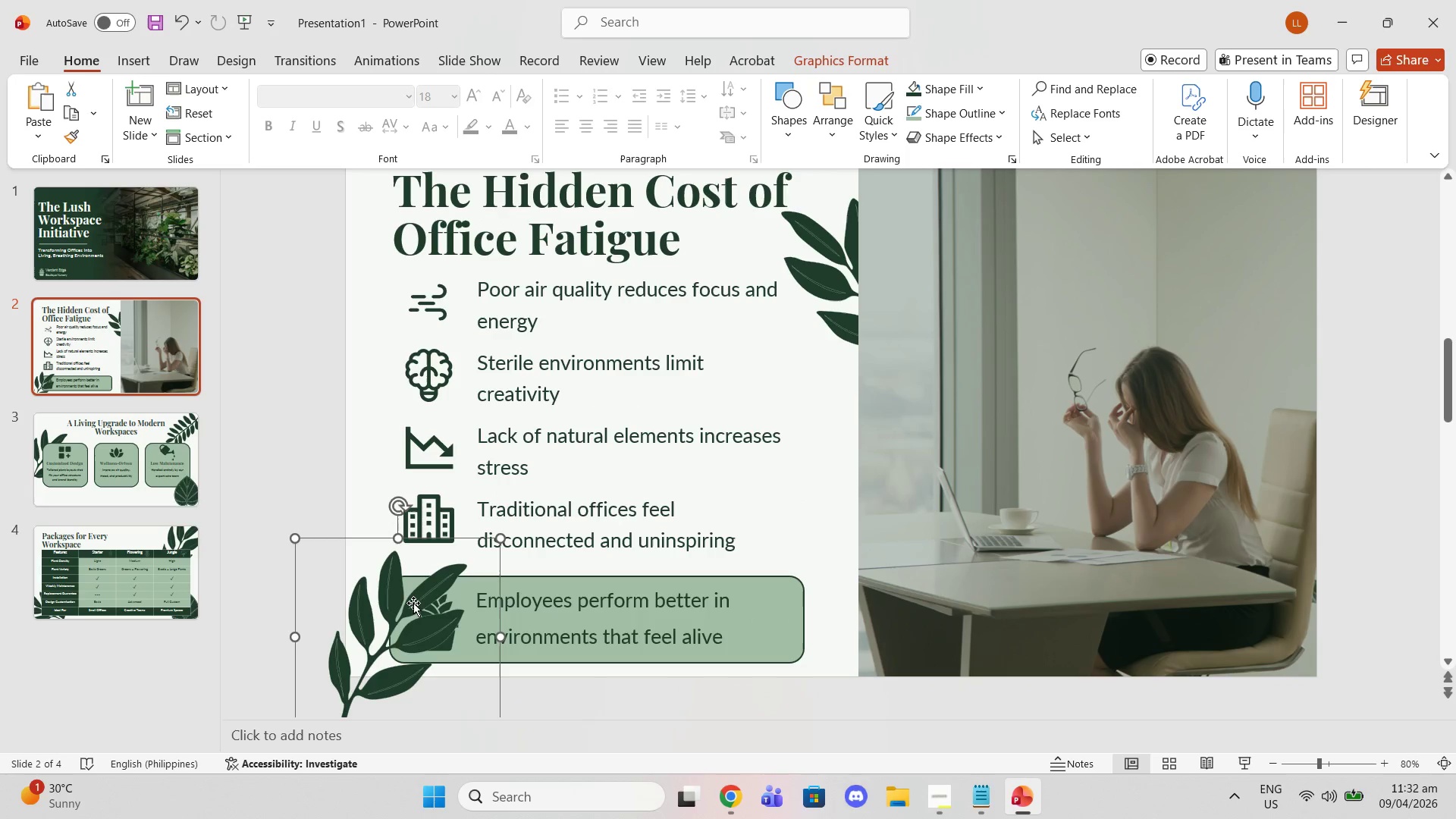 
scroll: coordinate [437, 621], scroll_direction: down, amount: 4.0
 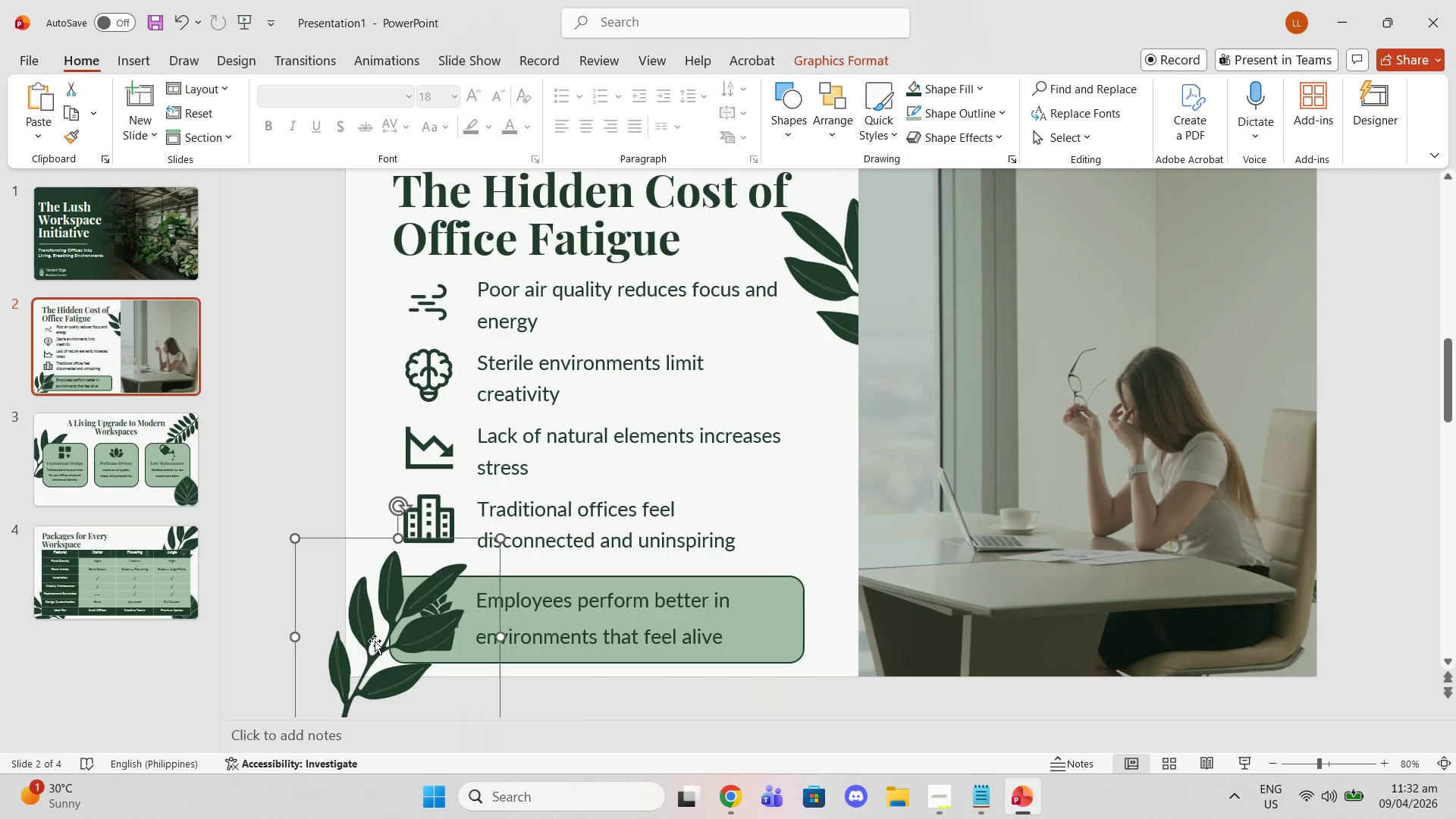 
left_click_drag(start_coordinate=[360, 649], to_coordinate=[340, 660])
 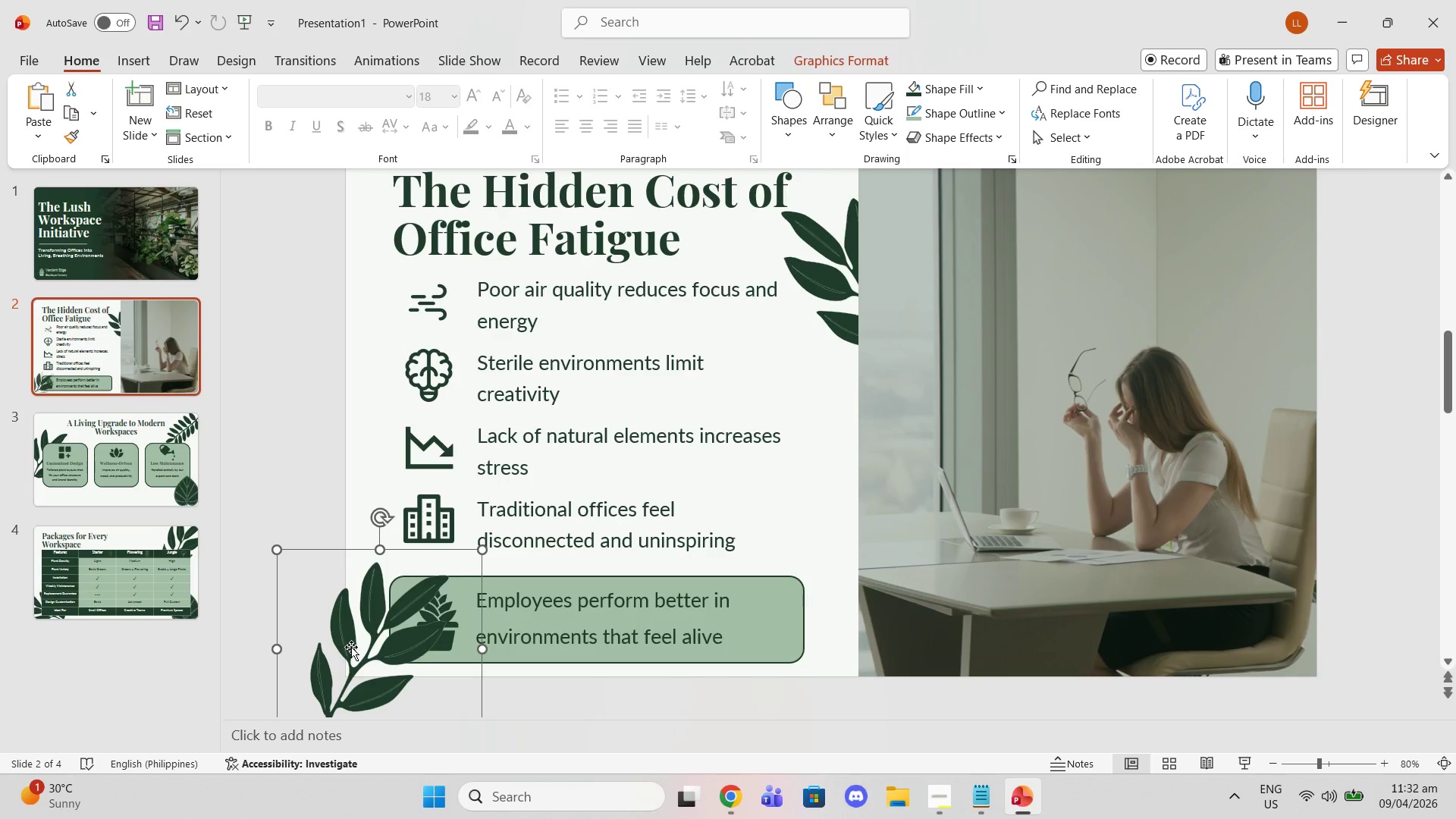 
left_click_drag(start_coordinate=[352, 647], to_coordinate=[353, 639])
 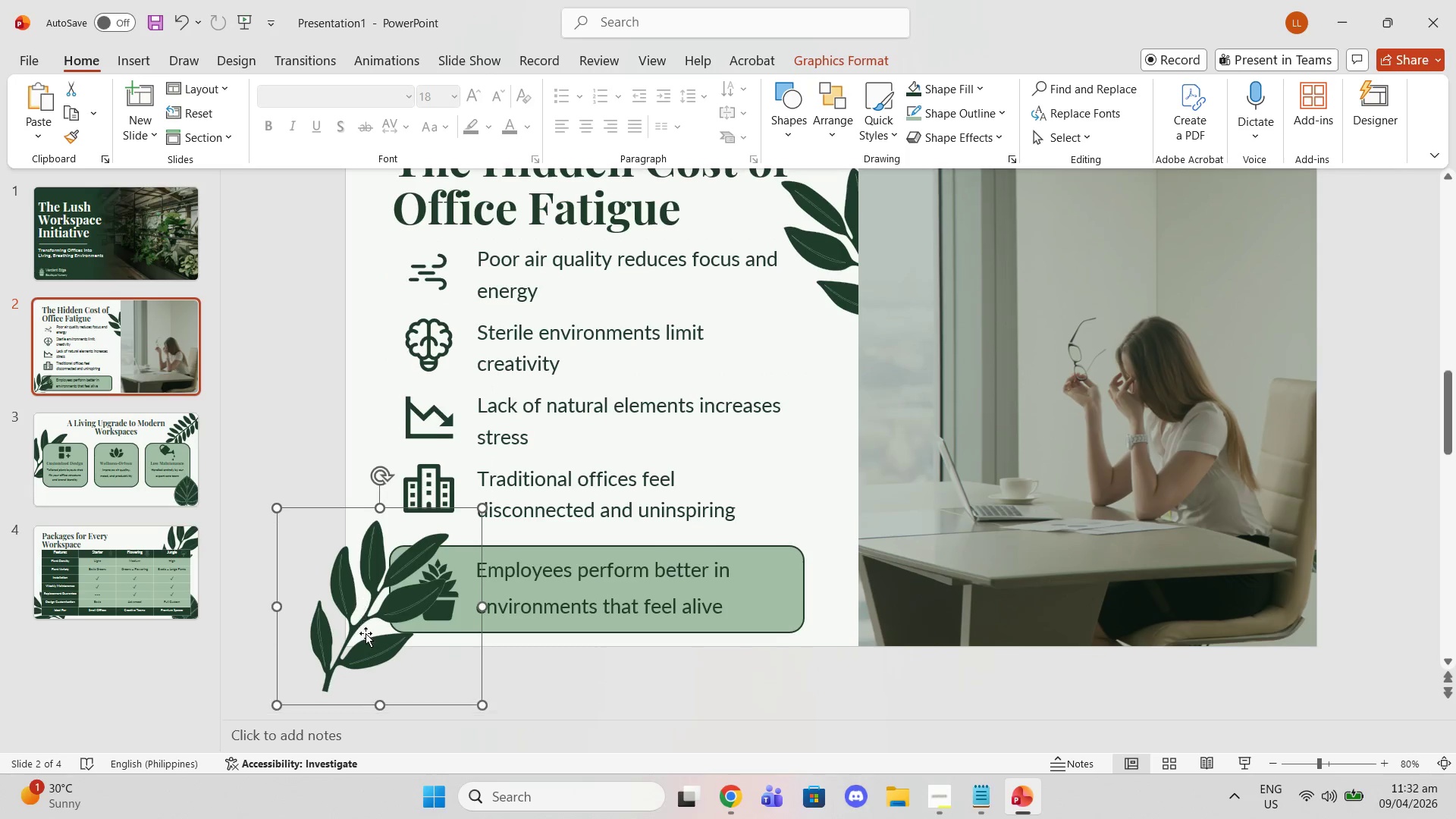 
scroll: coordinate [366, 633], scroll_direction: down, amount: 2.0
 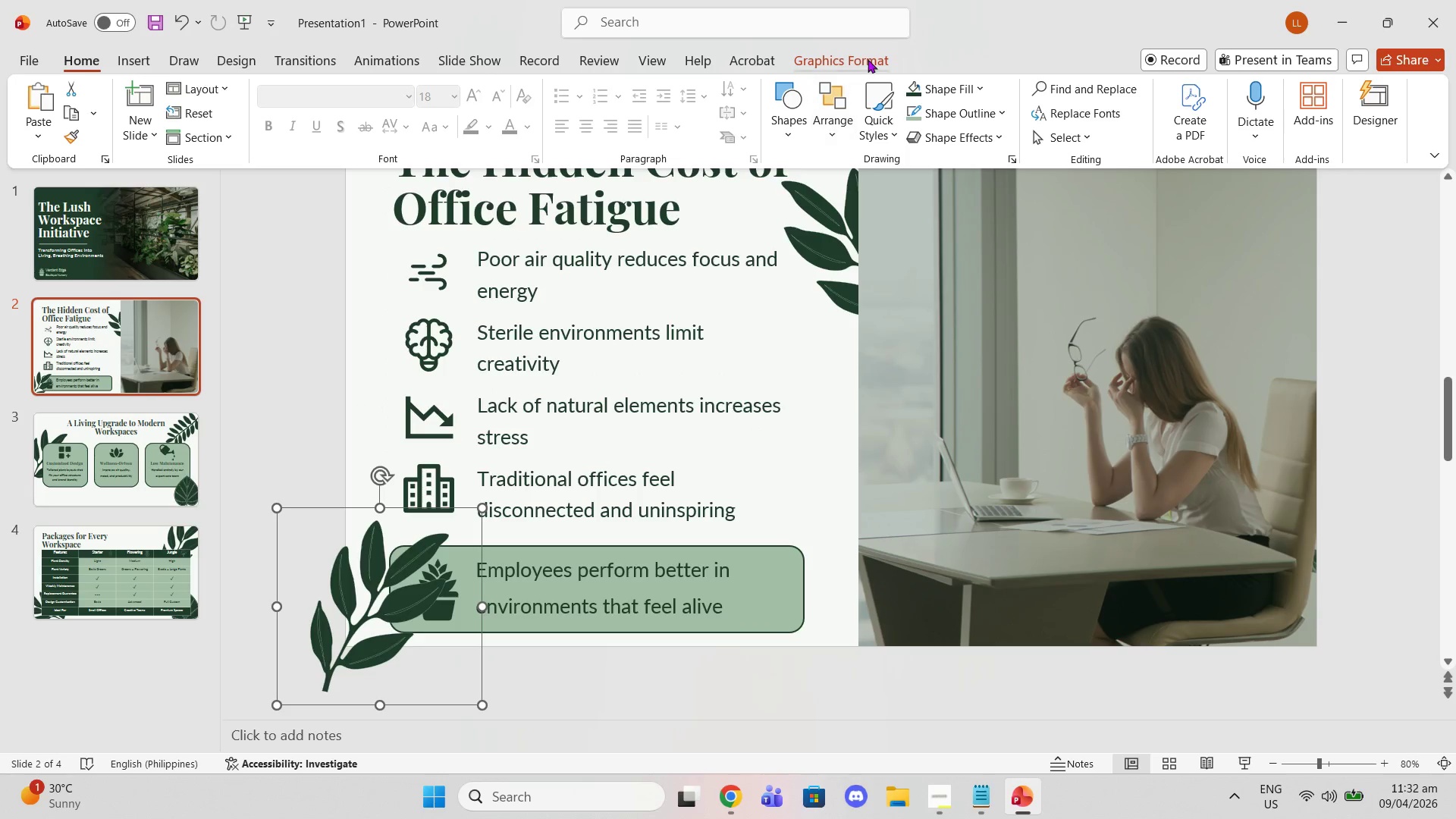 
left_click([861, 57])
 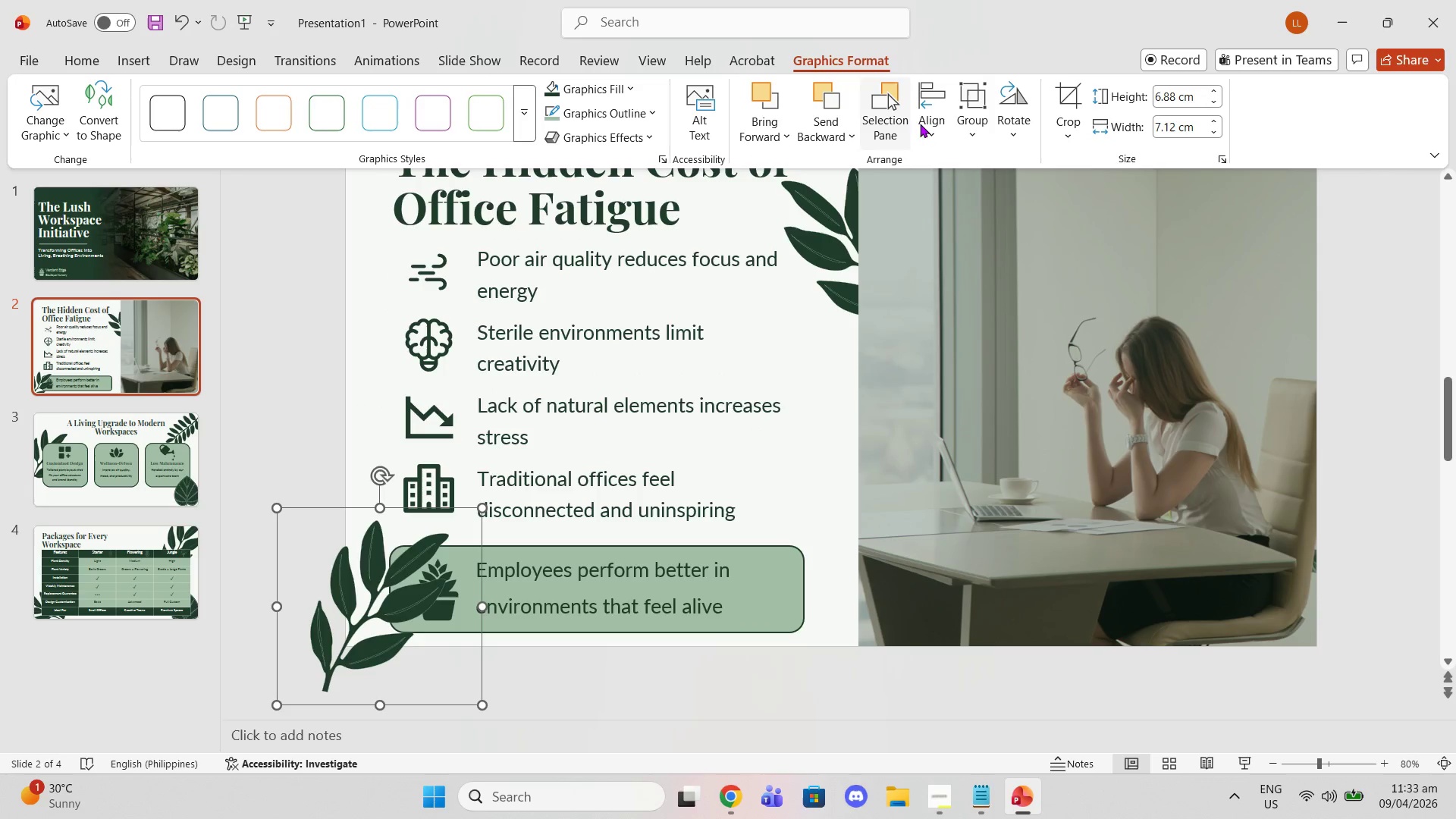 
left_click([1062, 108])
 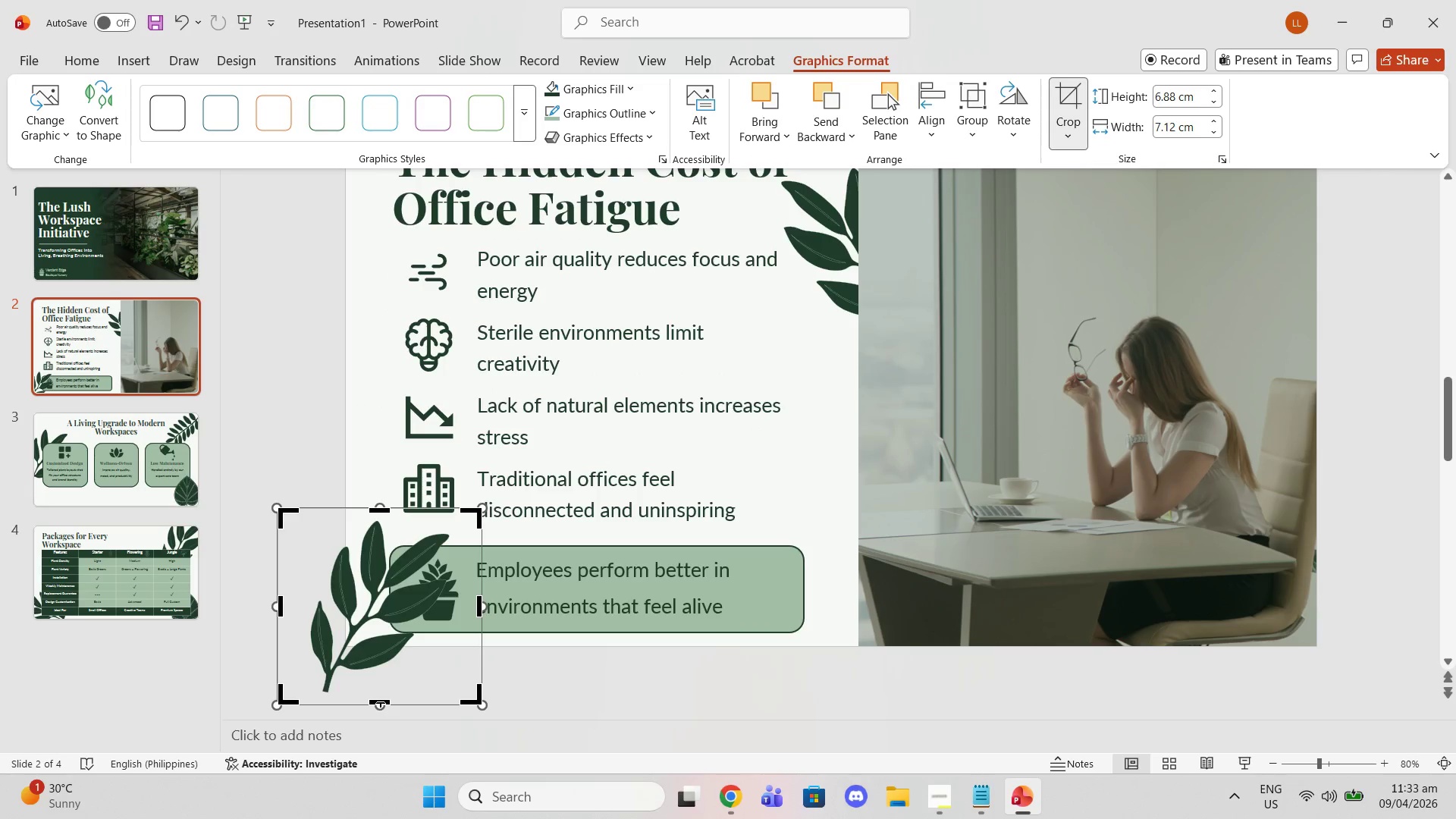 
left_click_drag(start_coordinate=[378, 703], to_coordinate=[375, 648])
 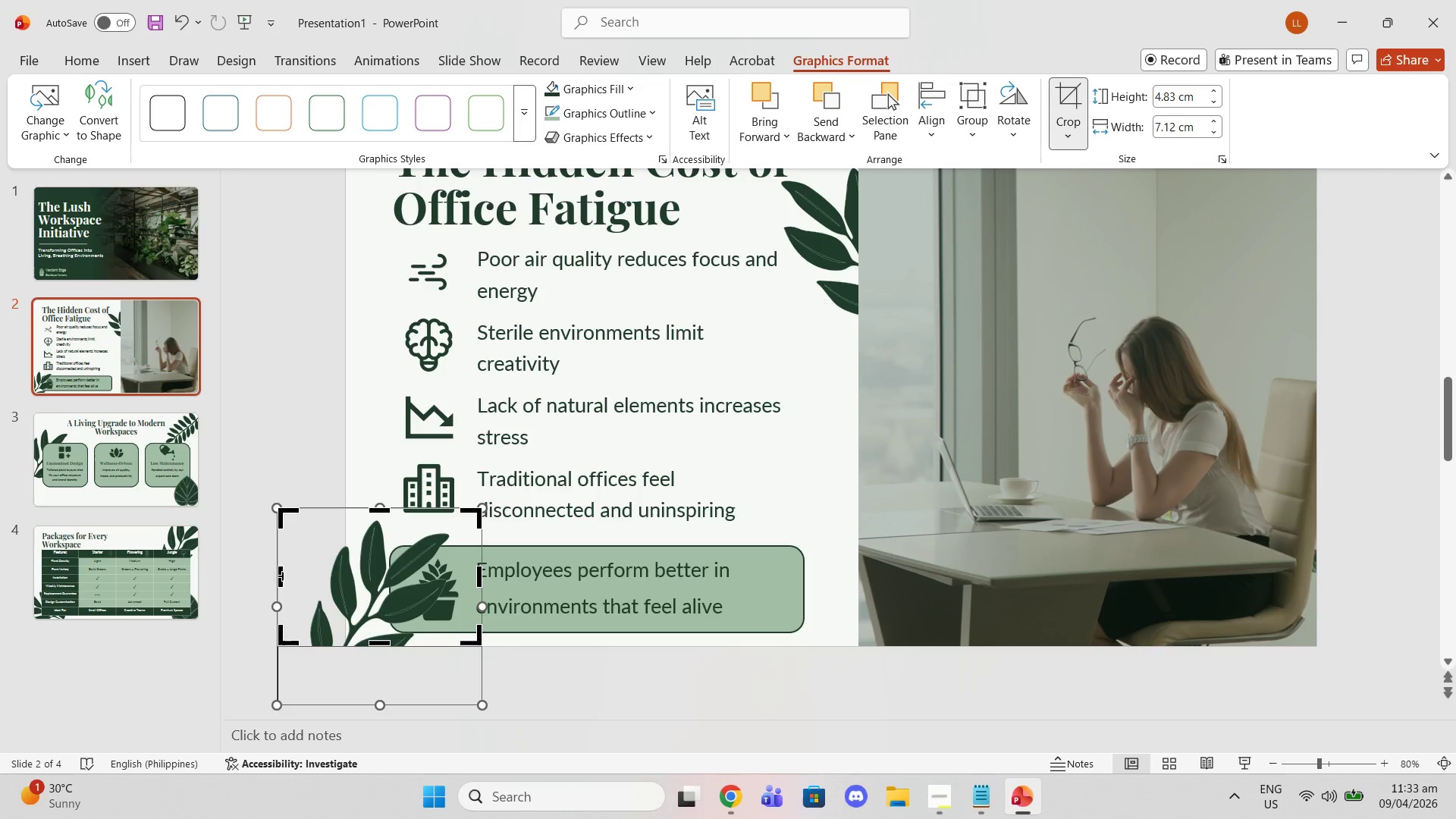 
left_click_drag(start_coordinate=[283, 576], to_coordinate=[347, 574])
 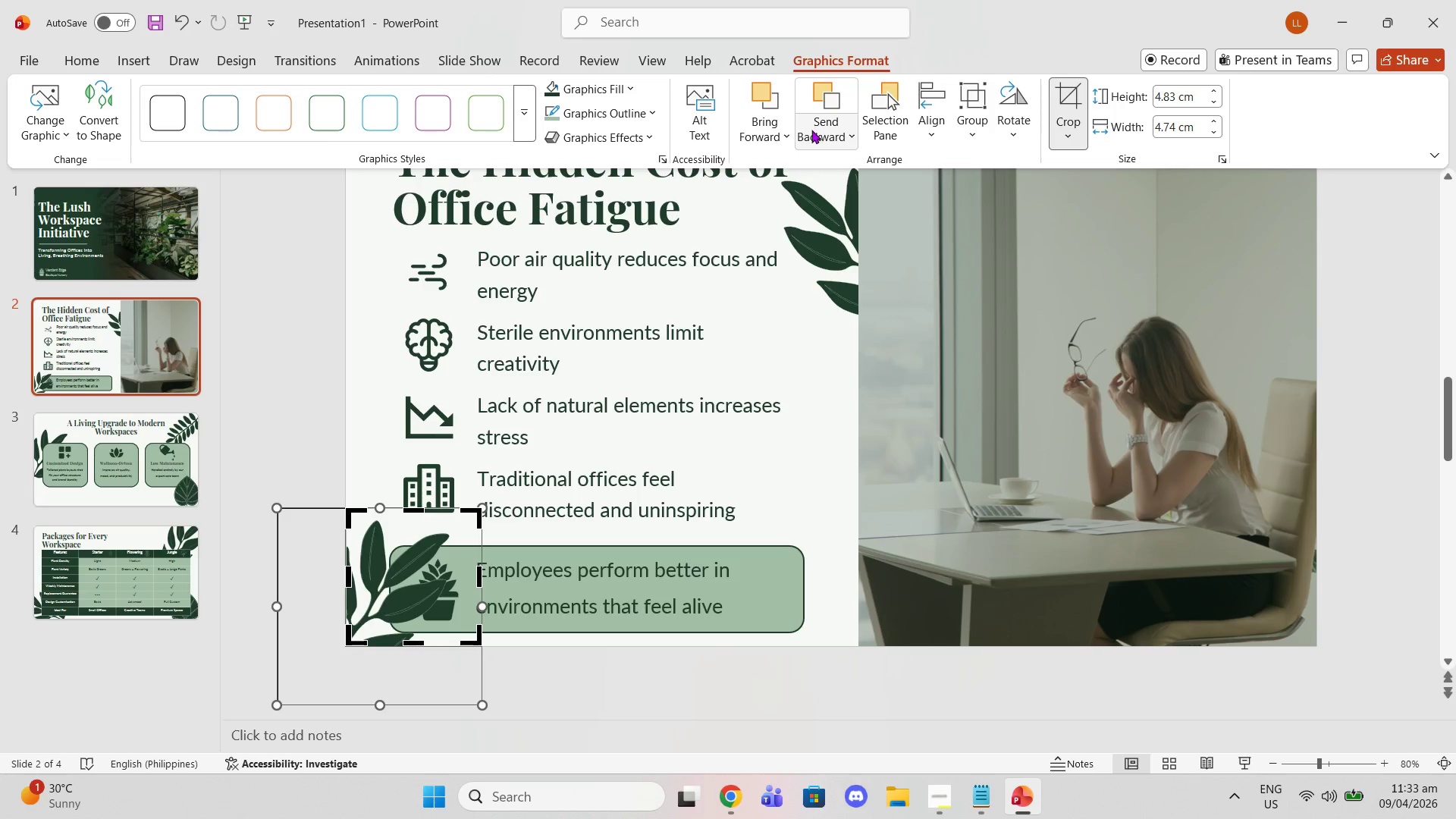 
left_click([835, 96])
 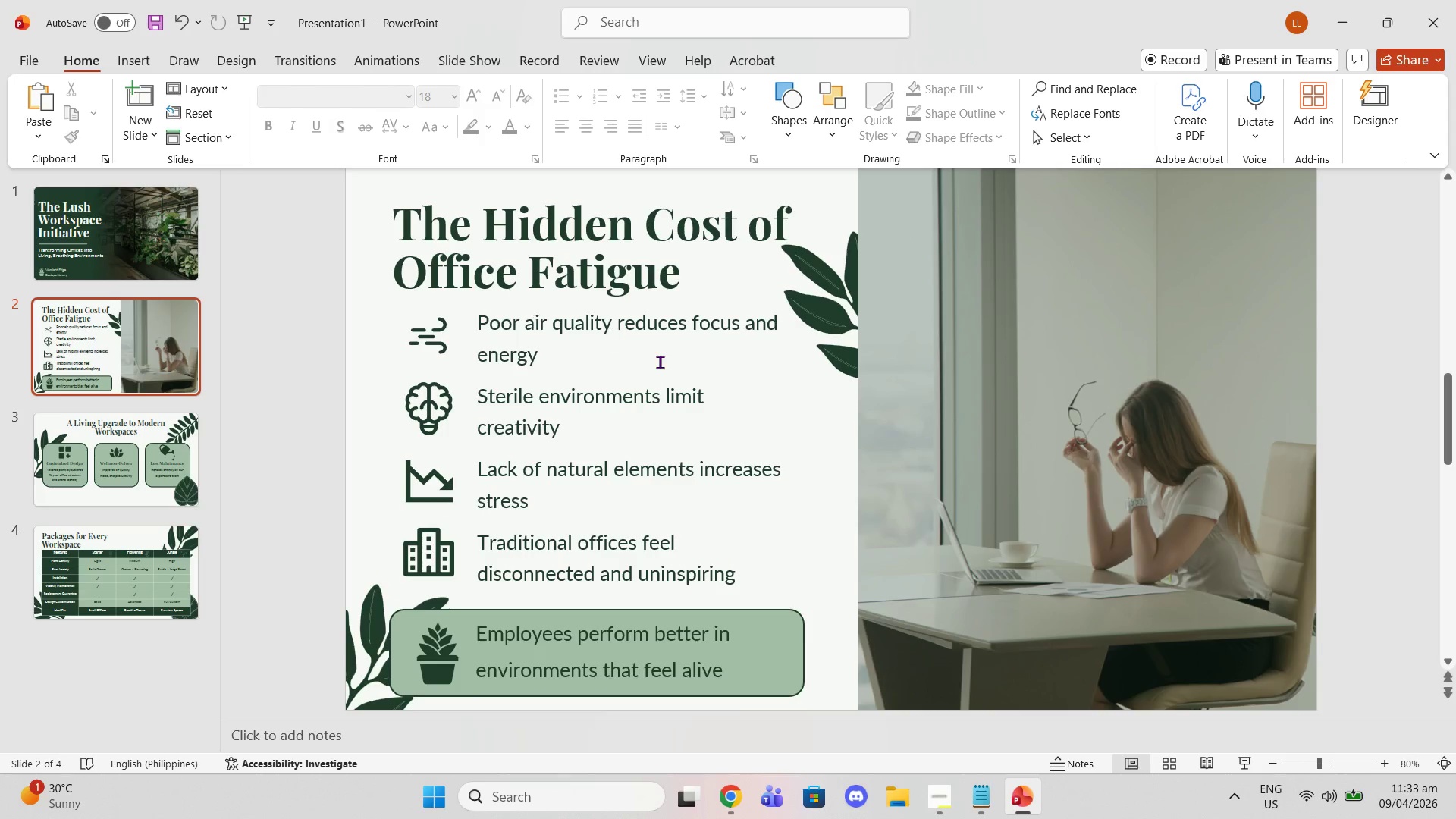 
wait(5.56)
 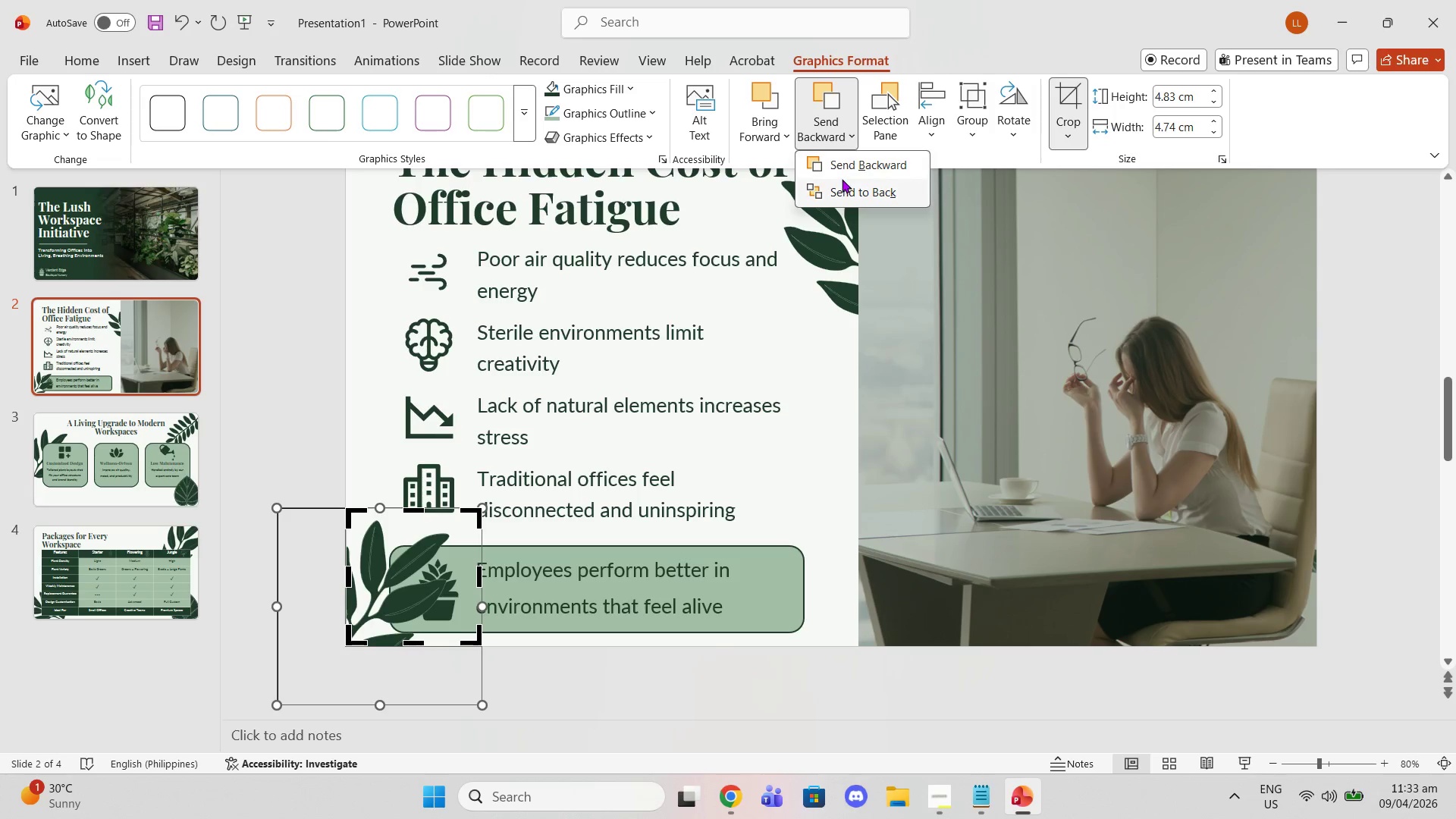 
scroll: coordinate [139, 502], scroll_direction: up, amount: 1.0
 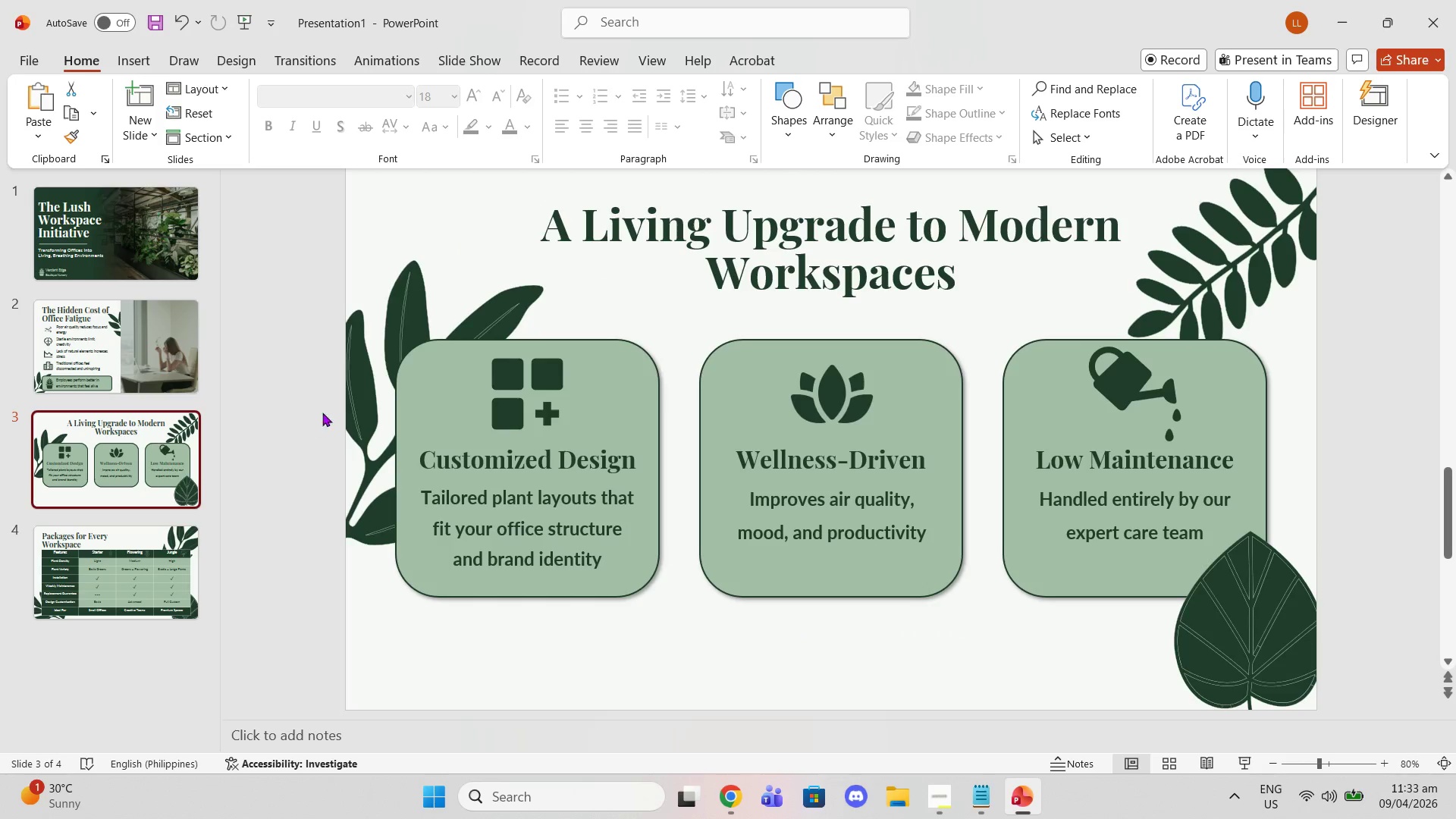 
left_click([369, 358])
 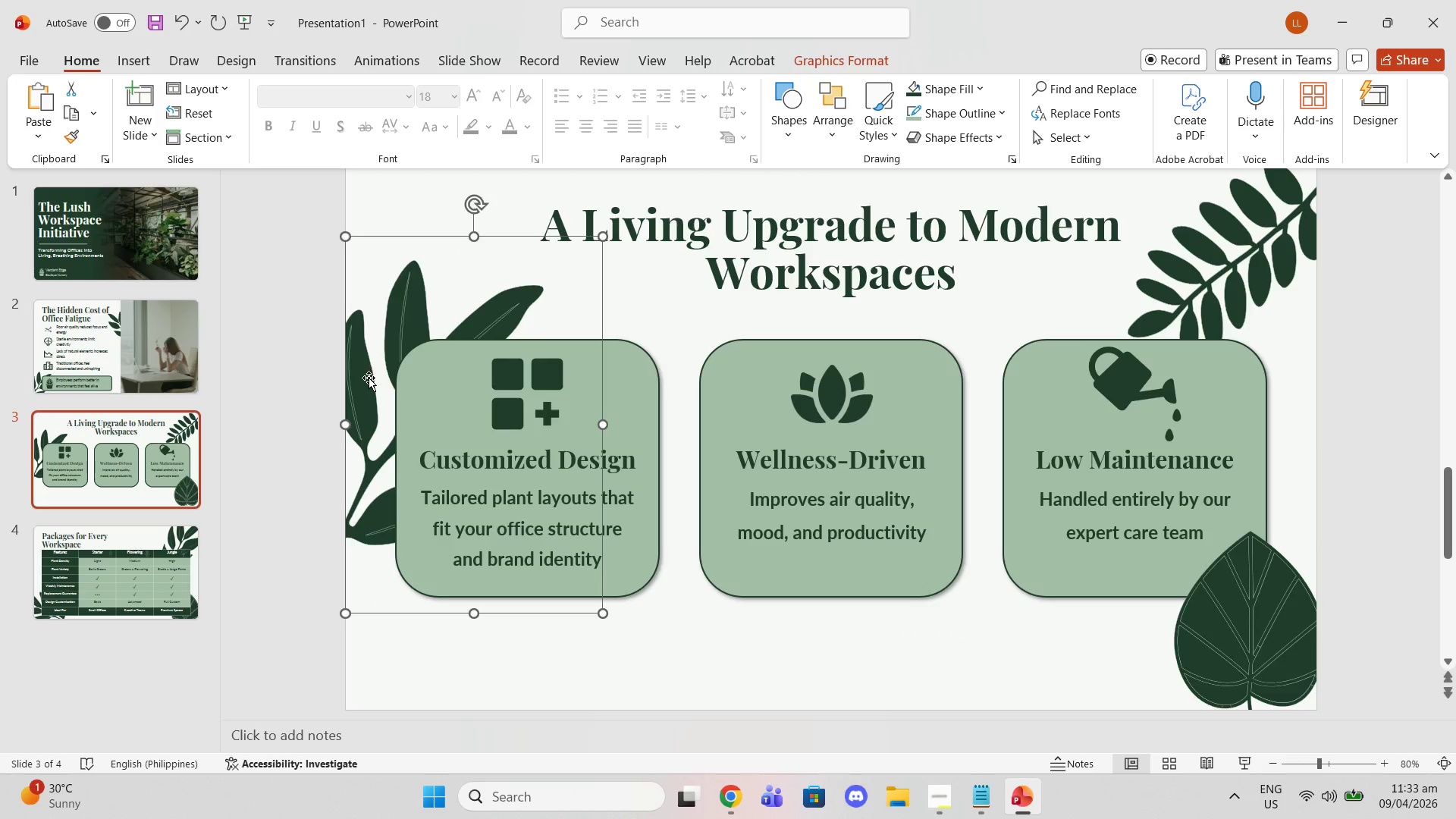 
left_click_drag(start_coordinate=[368, 386], to_coordinate=[368, 434])
 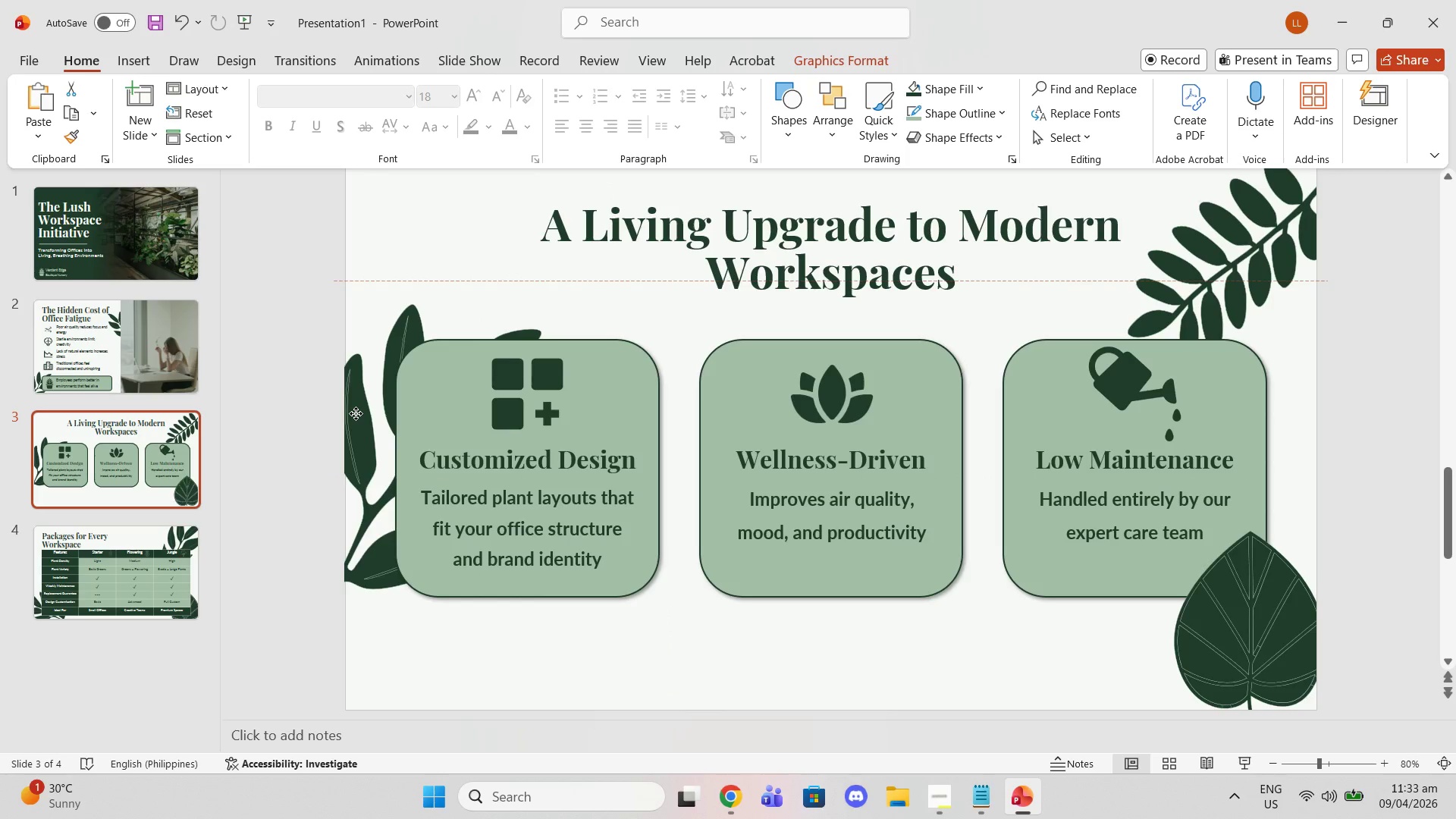 
wait(12.42)
 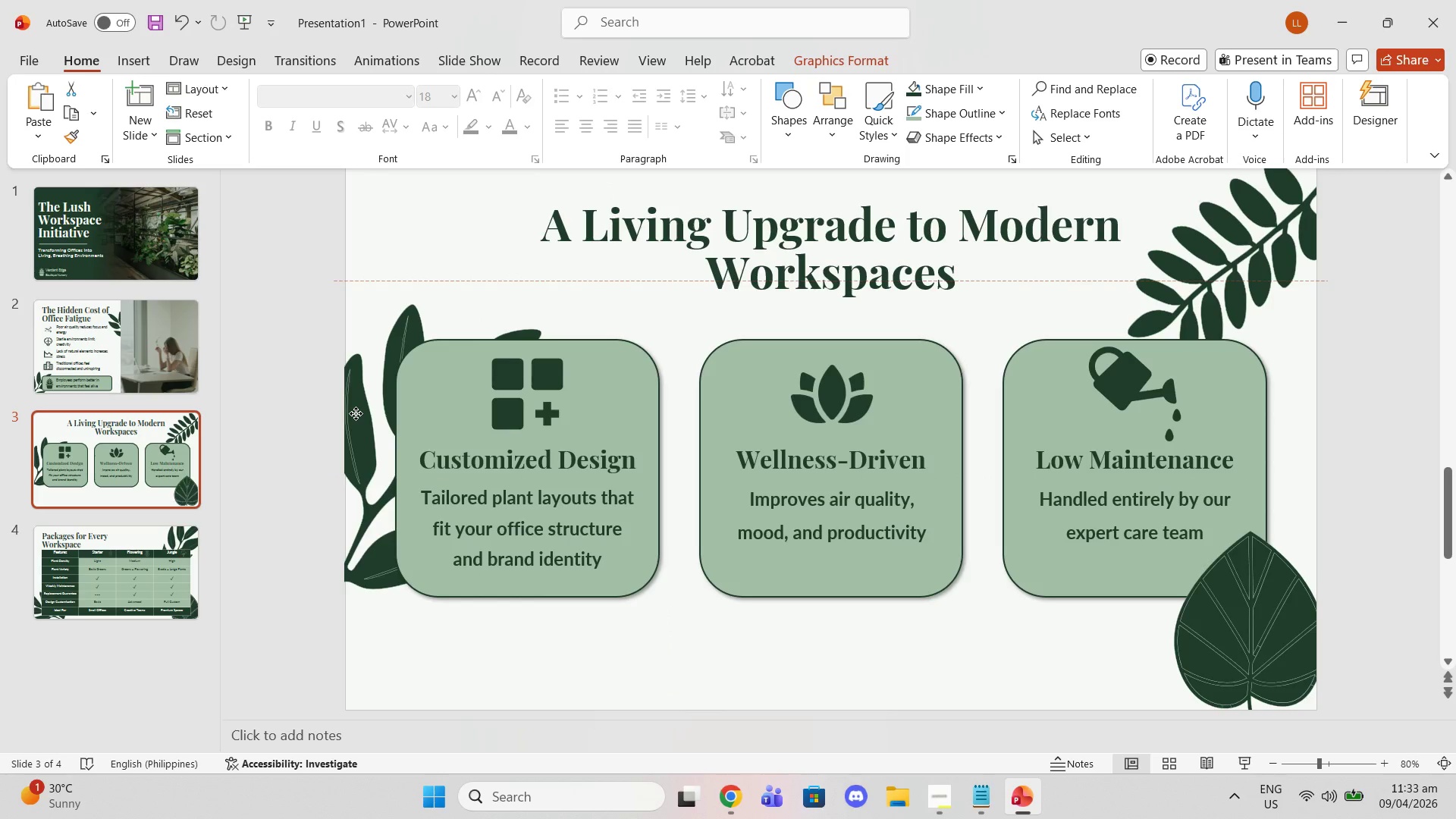 
left_click([359, 413])
 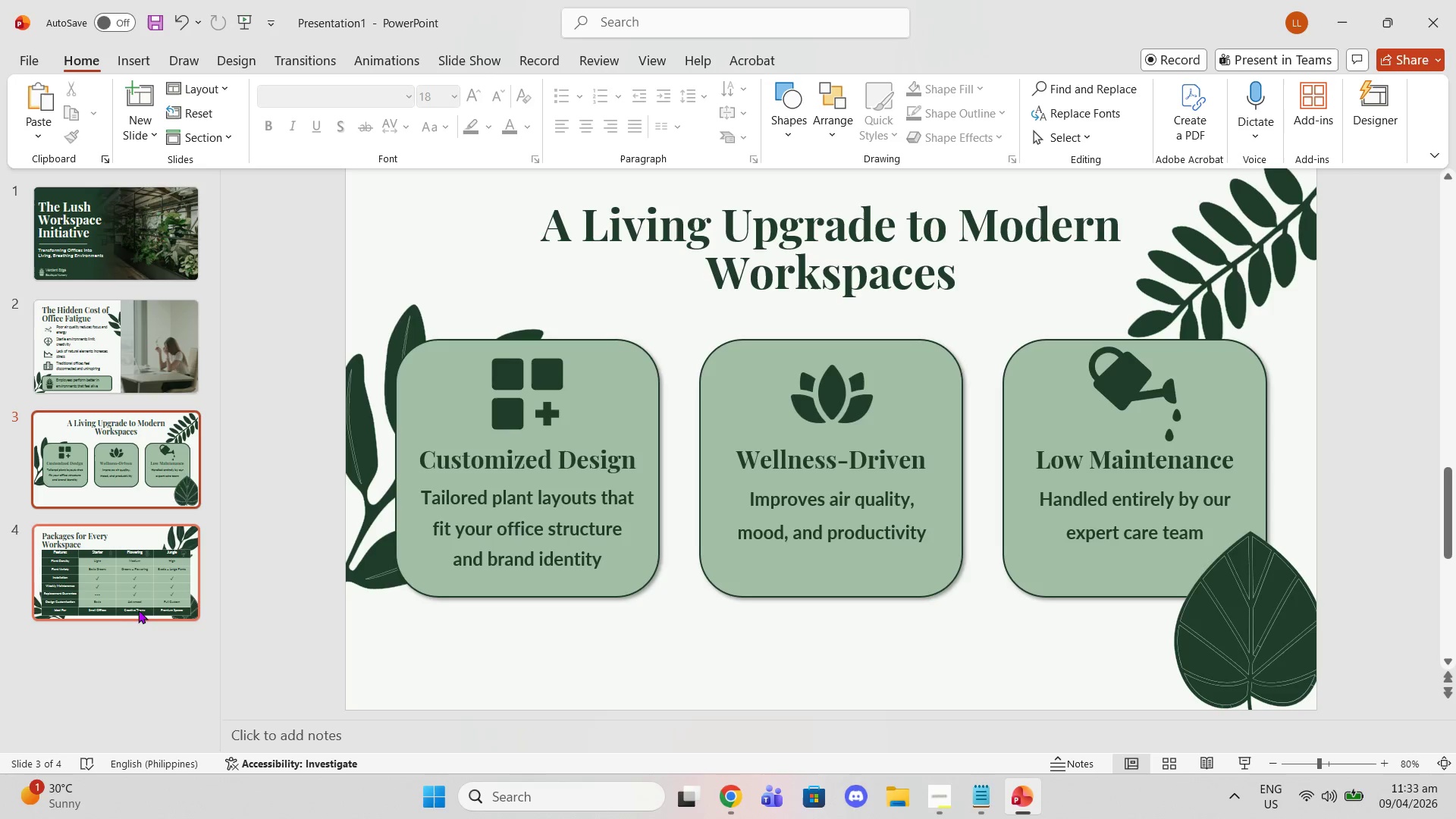 
left_click([125, 555])
 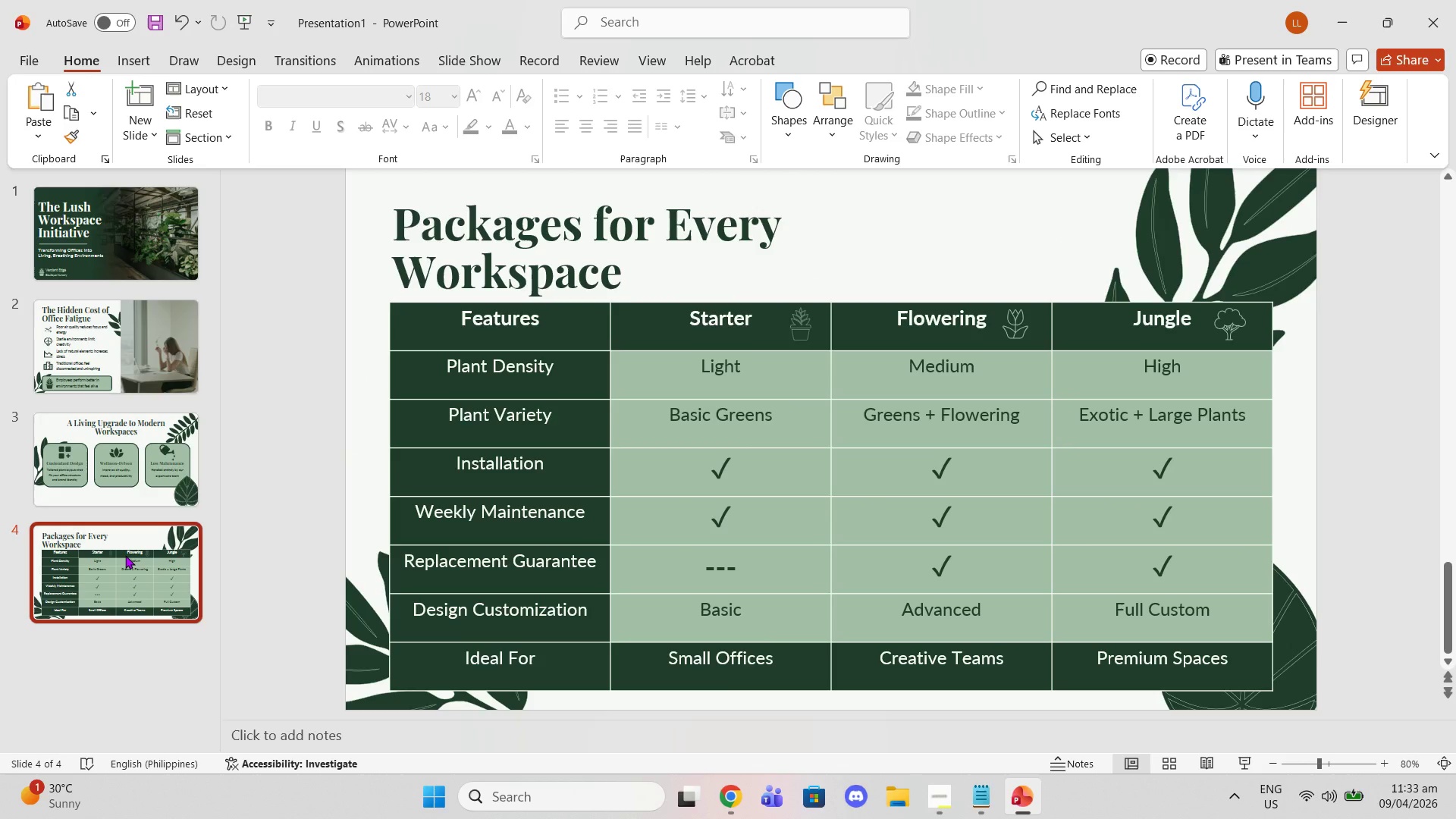 
wait(7.47)
 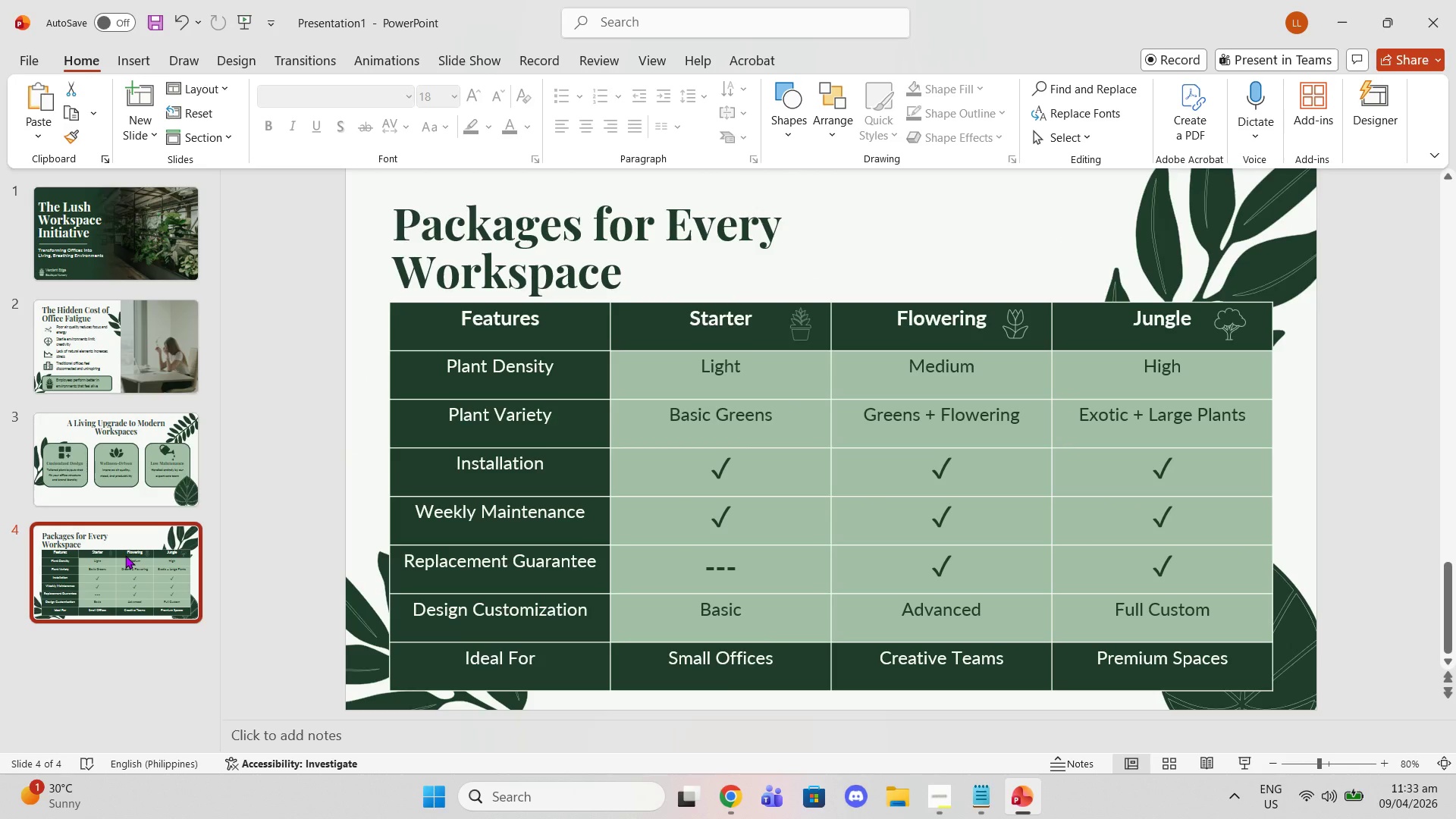 
right_click([130, 455])
 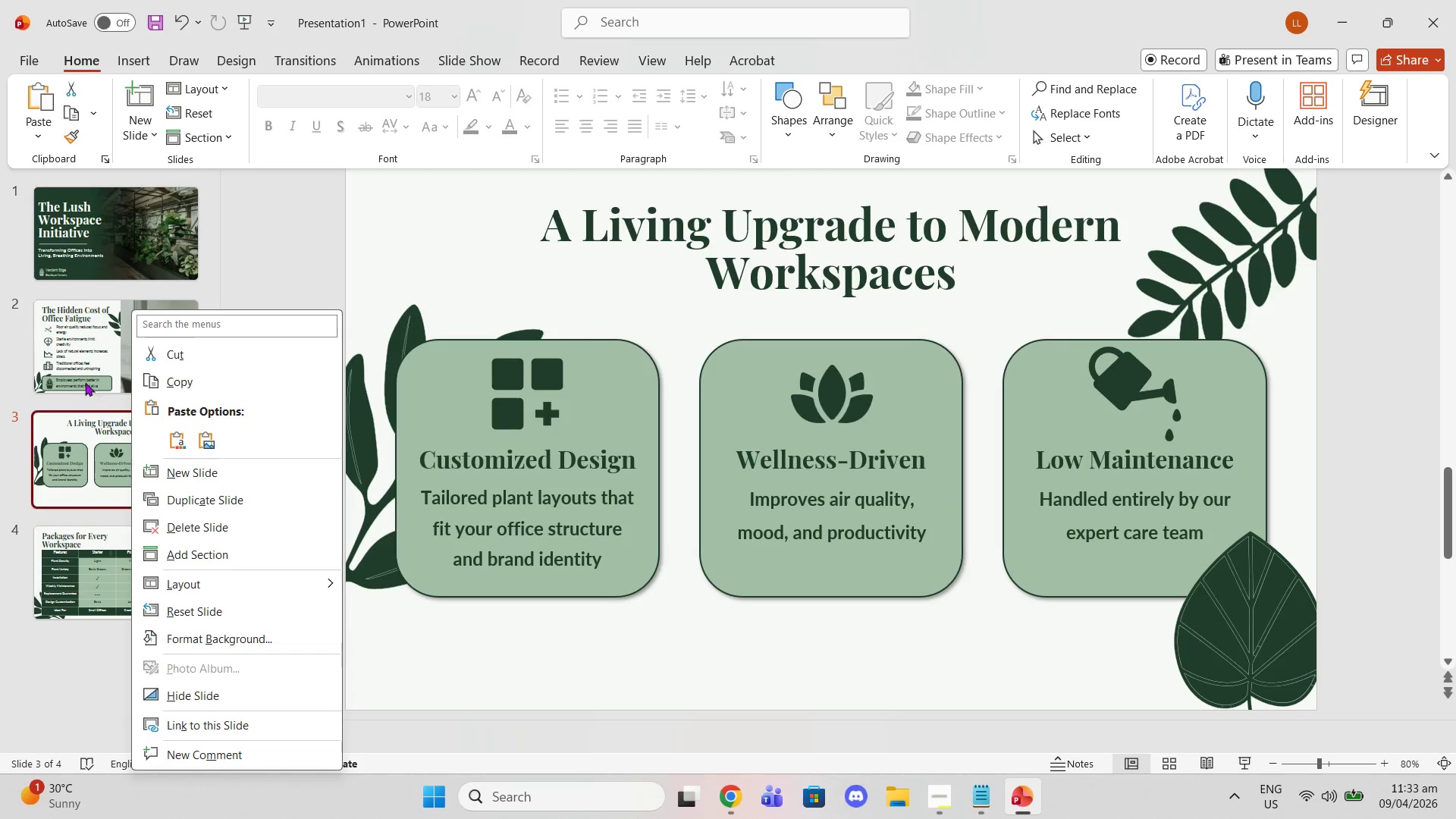 
left_click([79, 378])
 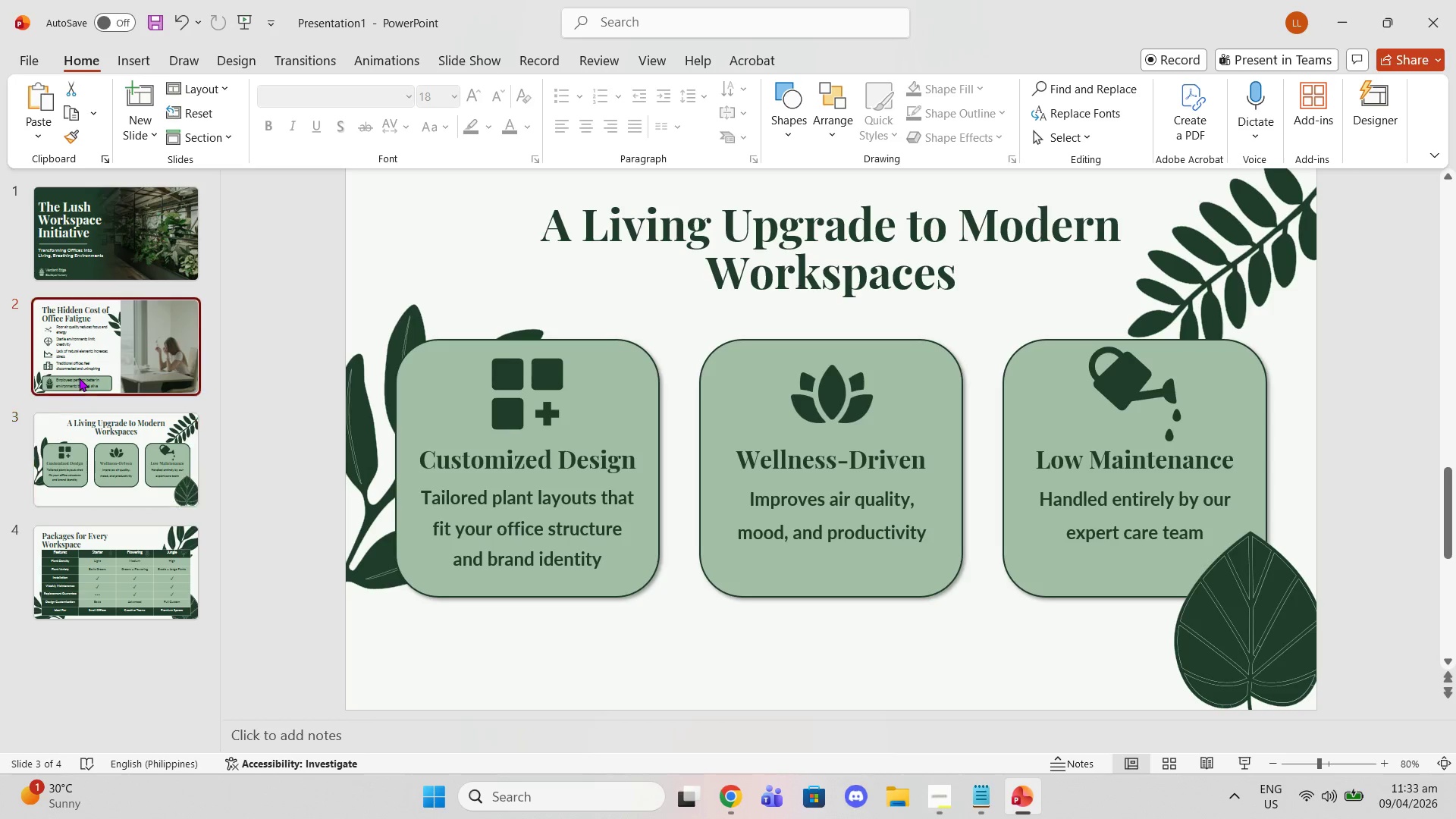 
right_click([79, 378])
 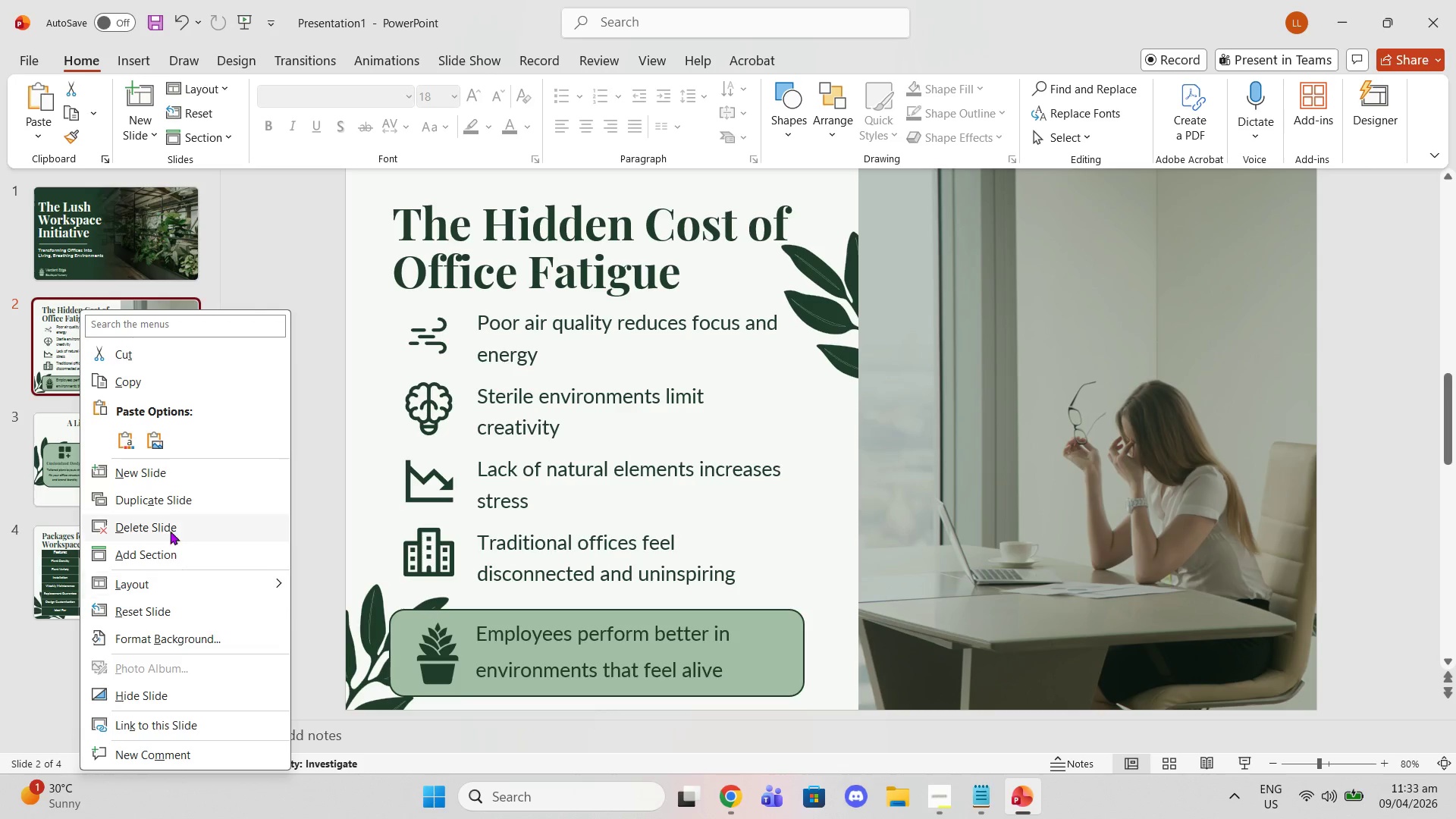 
left_click([158, 493])
 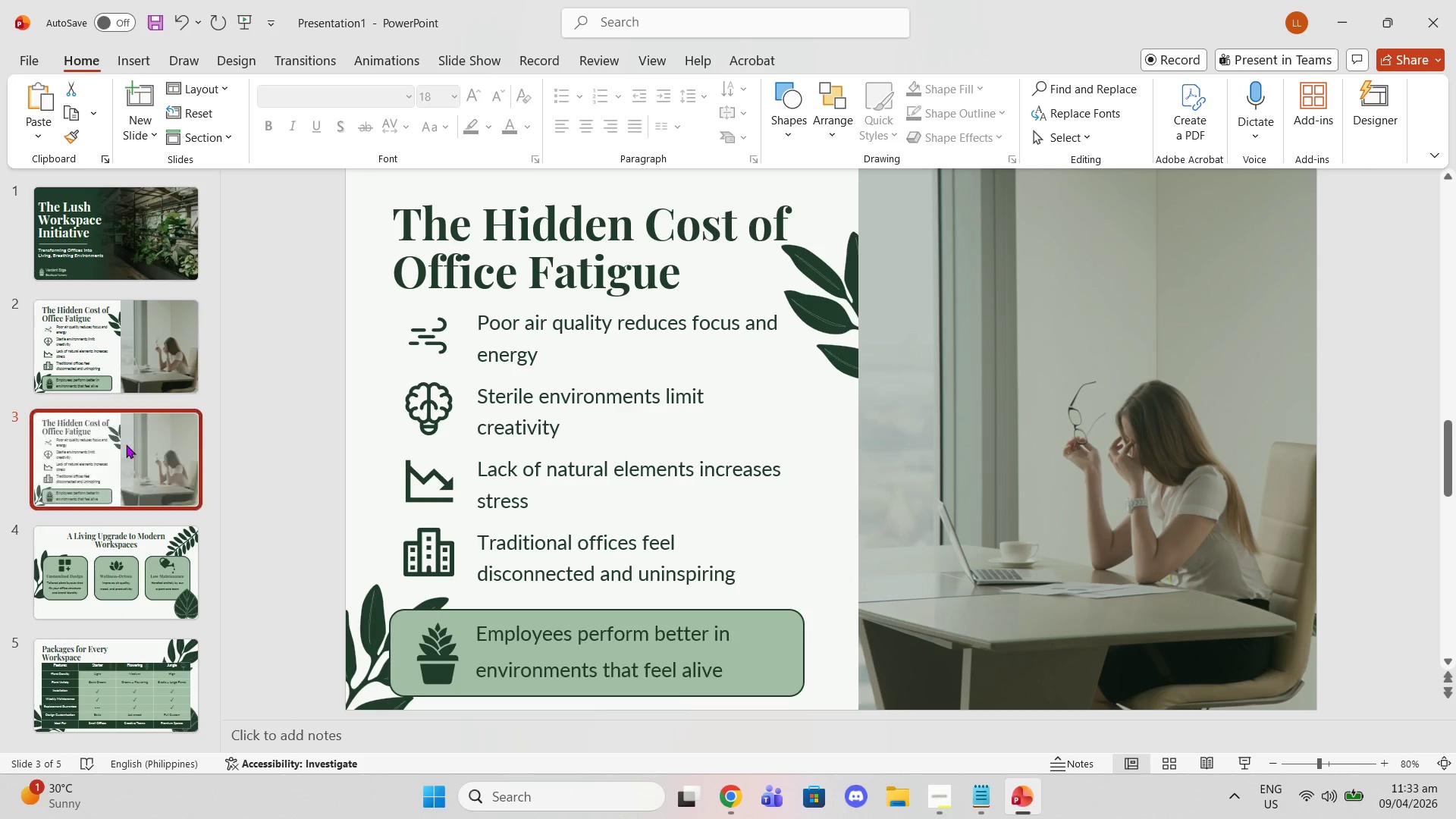 
left_click_drag(start_coordinate=[128, 453], to_coordinate=[119, 673])
 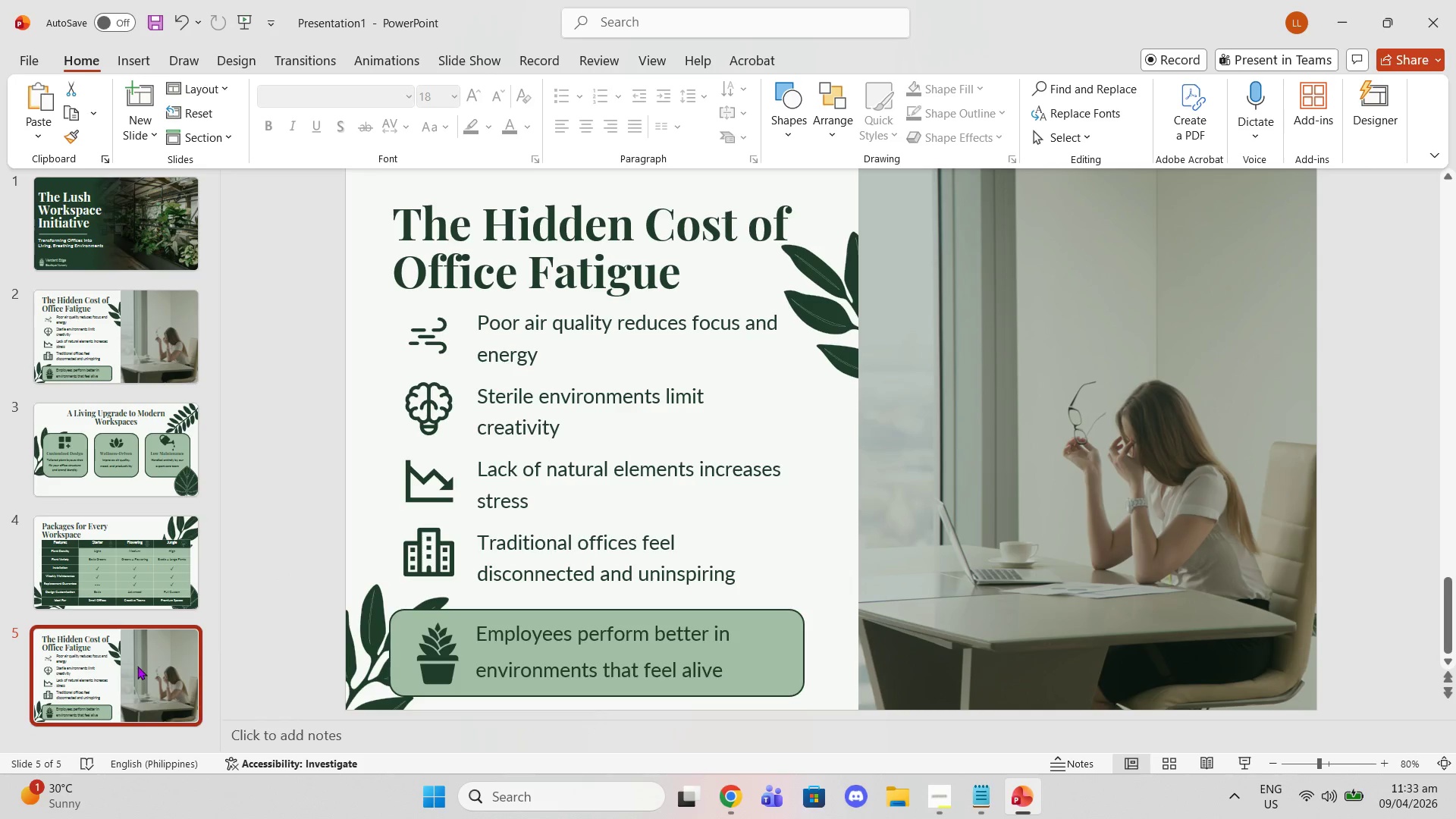 
scroll: coordinate [661, 534], scroll_direction: down, amount: 5.0
 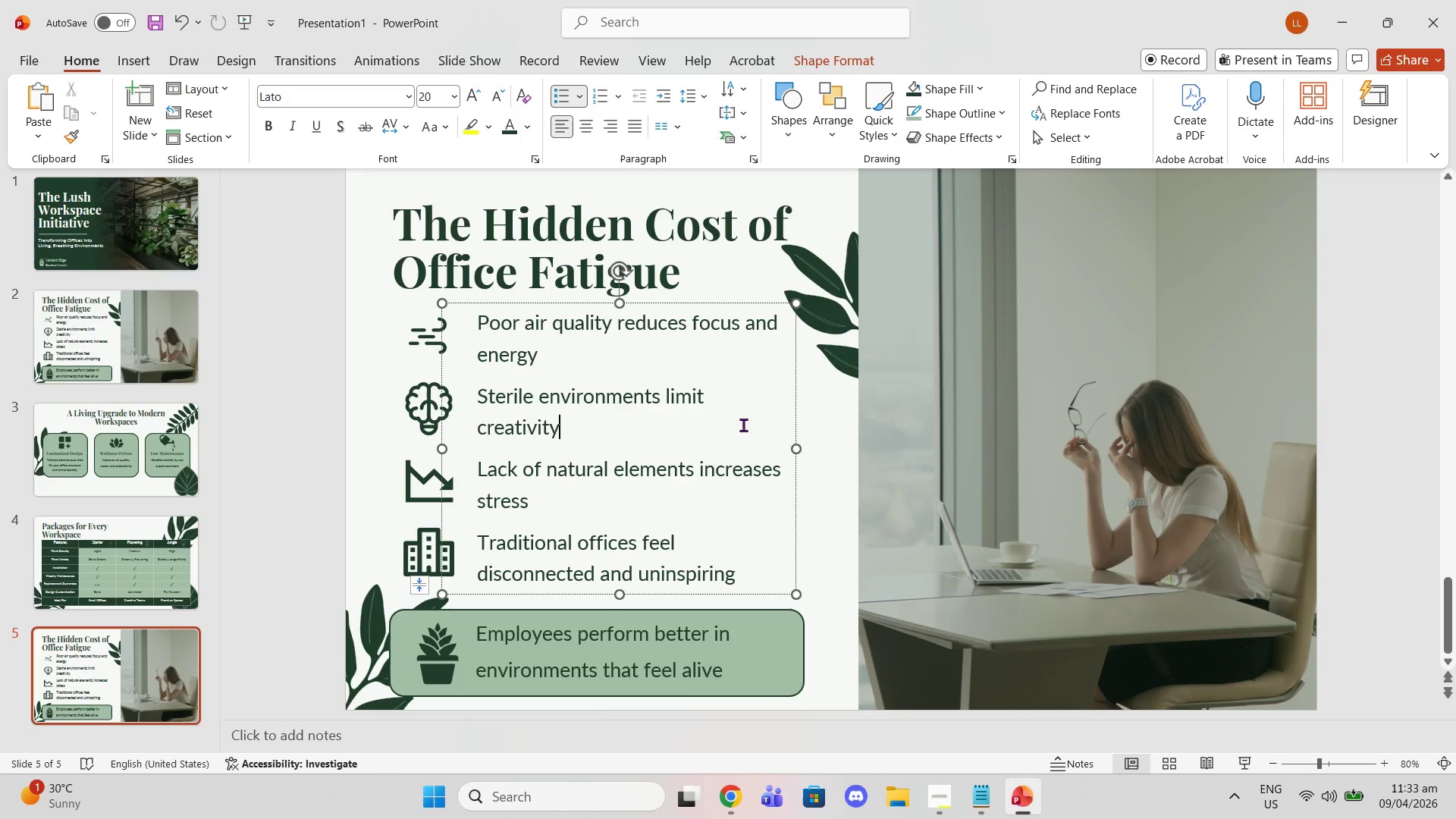 
double_click([979, 423])
 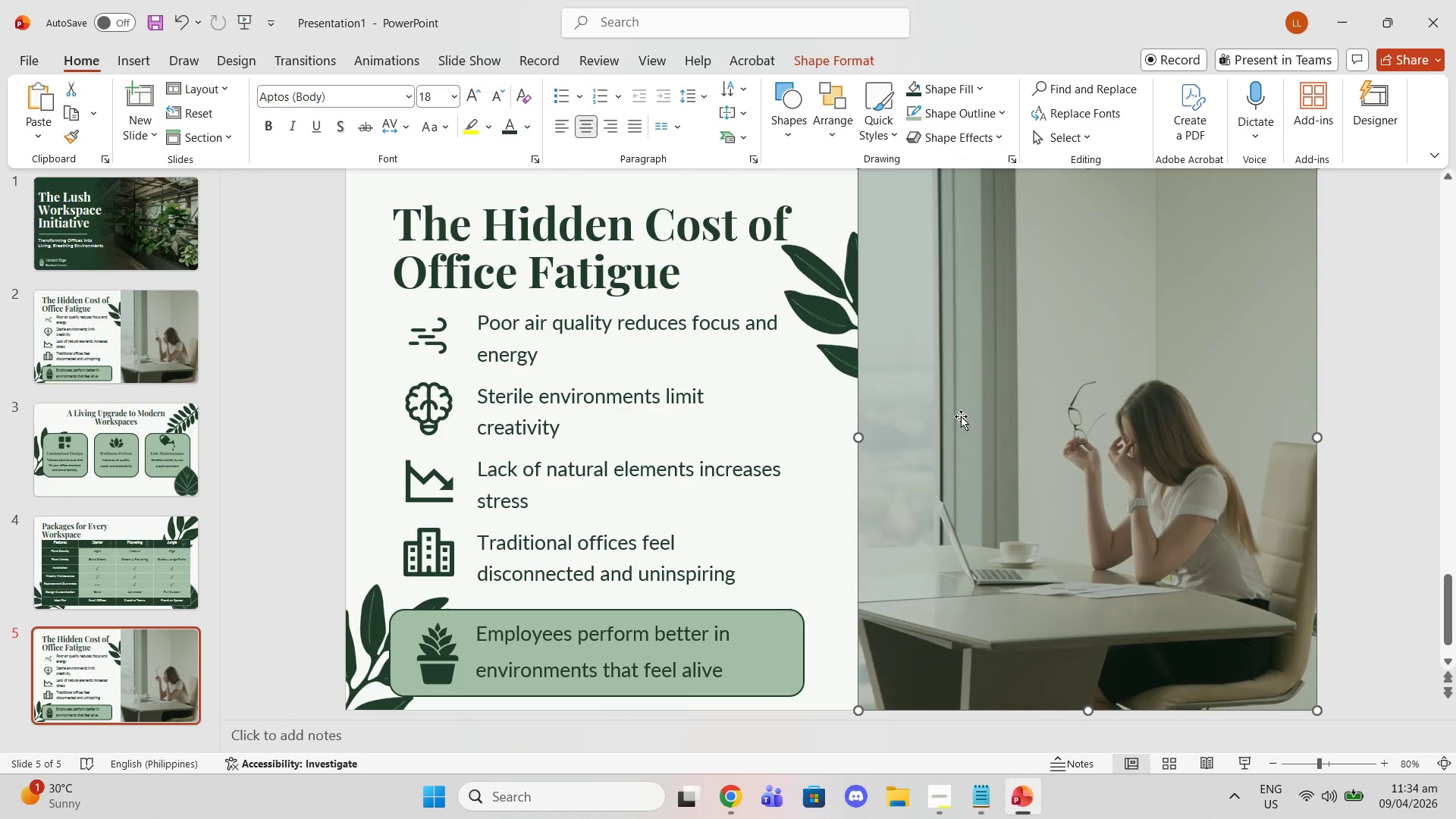 
key(Delete)
 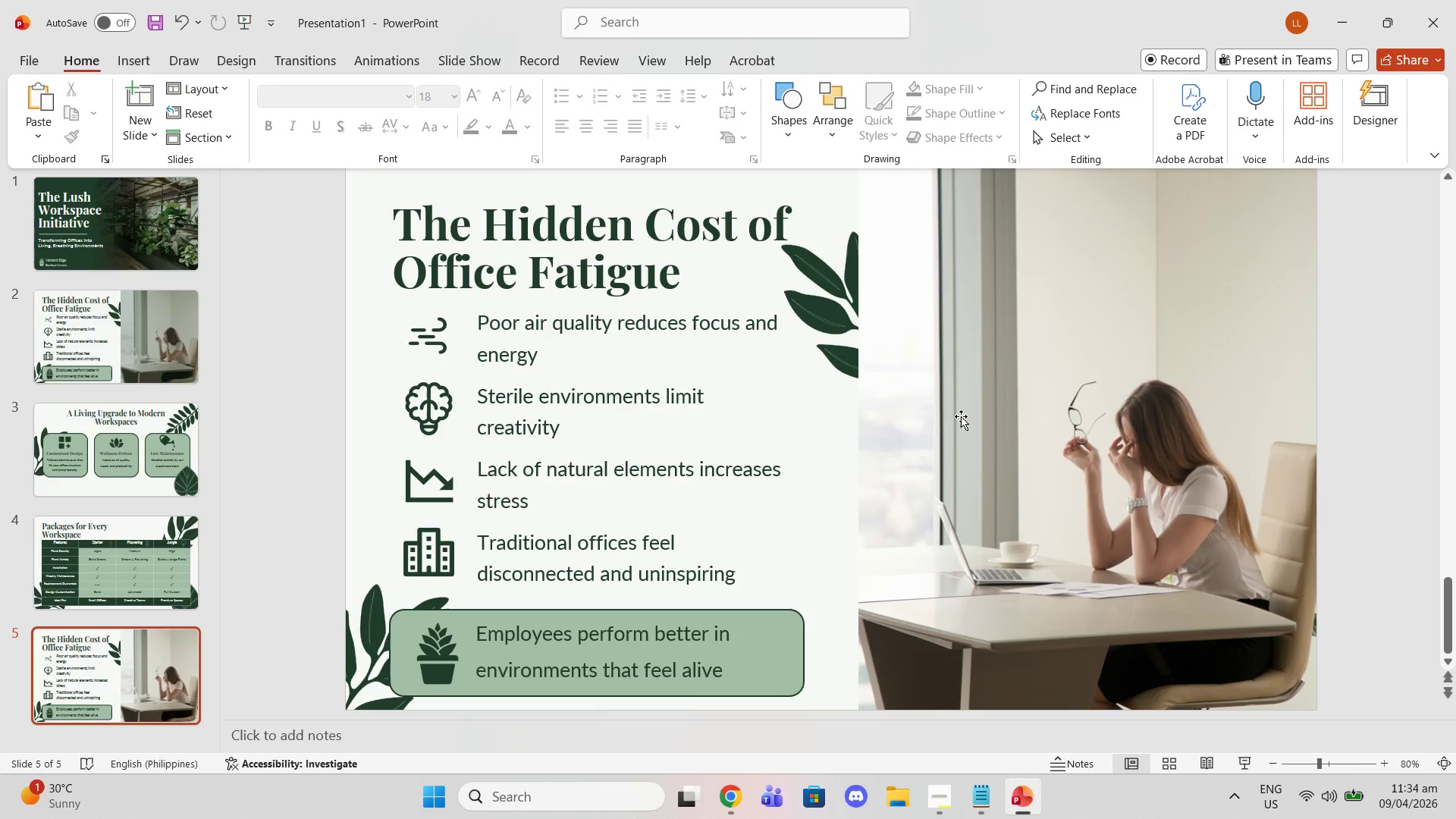 
left_click([961, 416])
 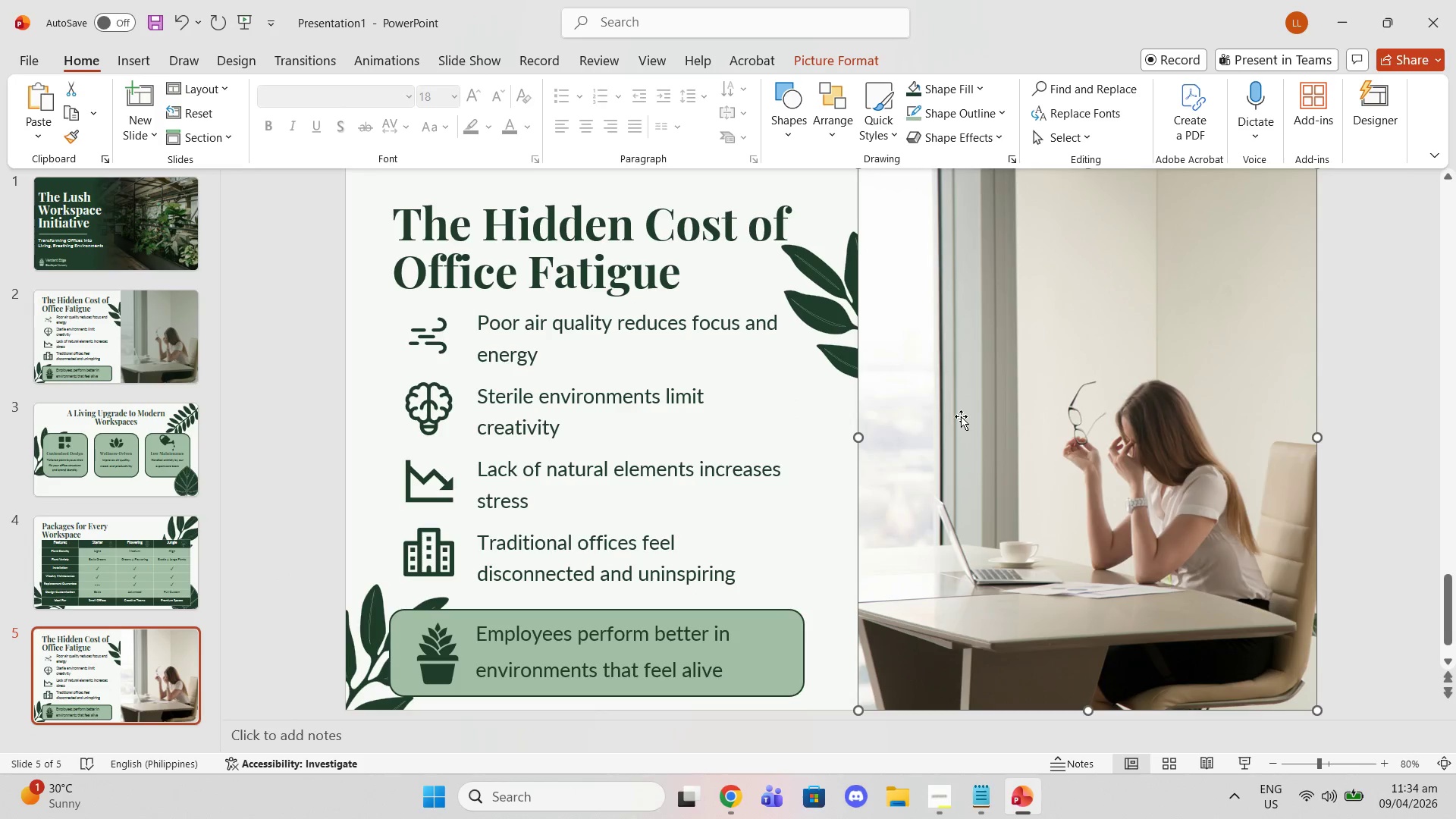 
key(Delete)
 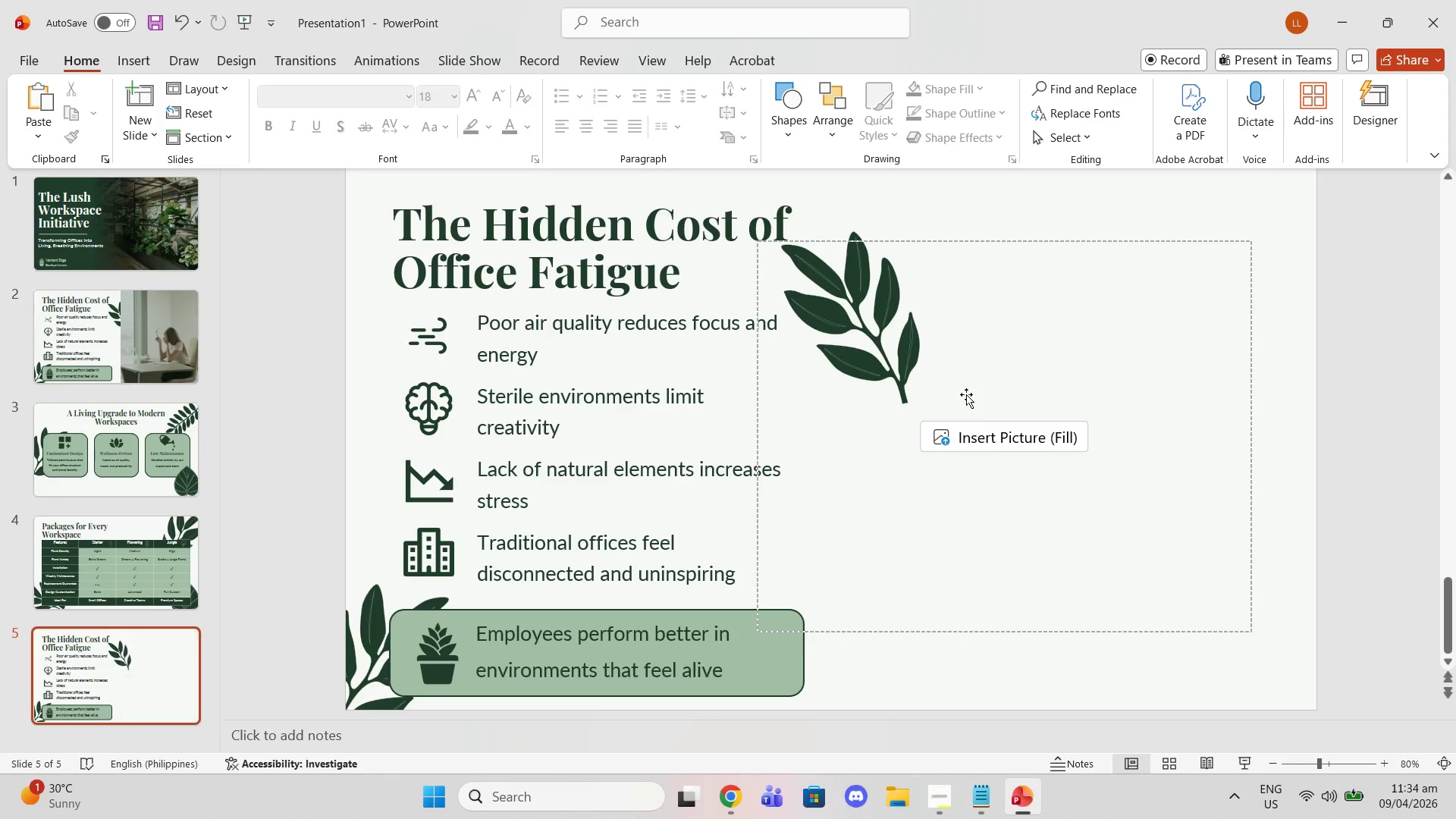 
left_click([966, 394])
 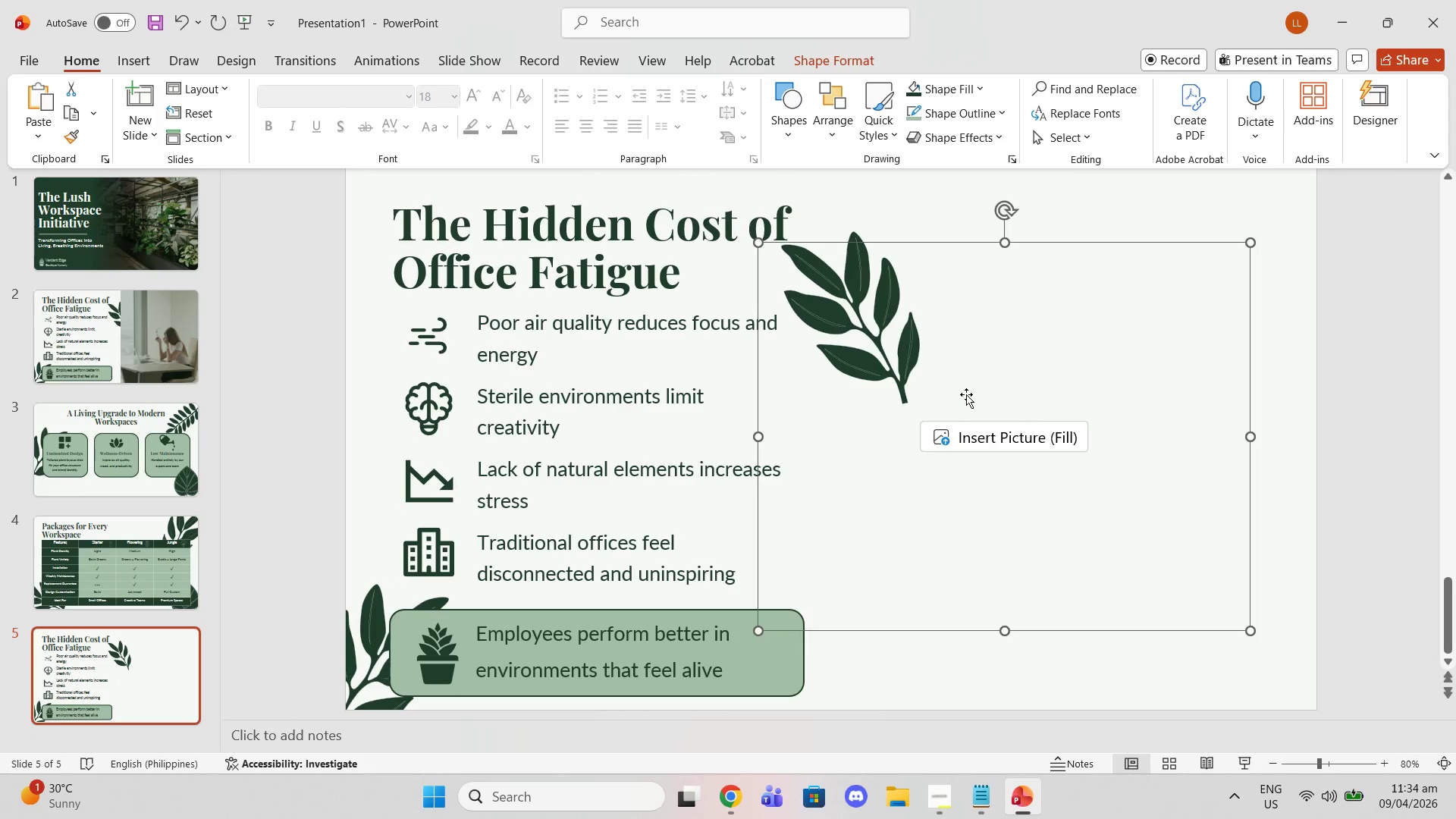 
key(Delete)
 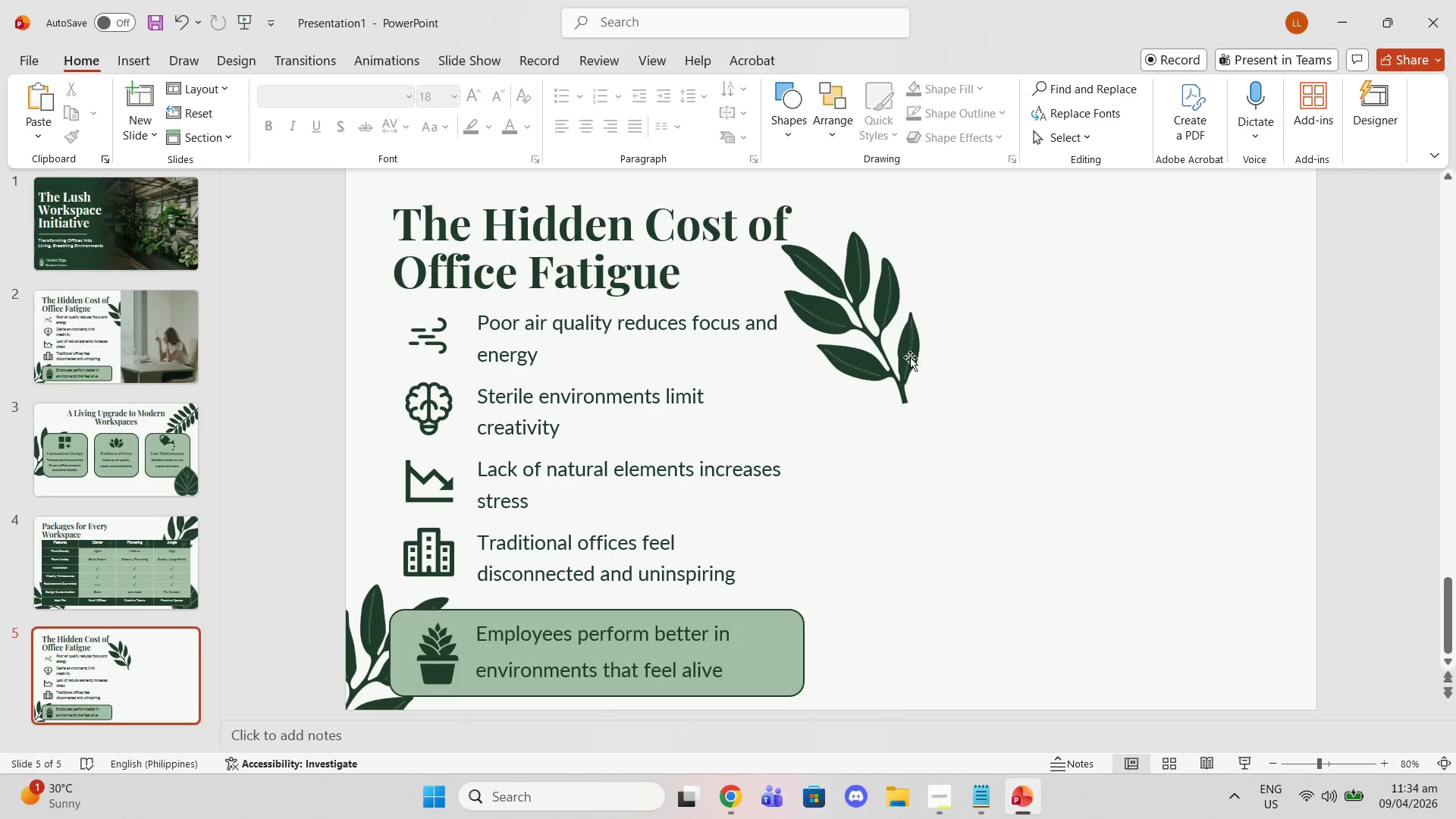 
left_click([905, 356])
 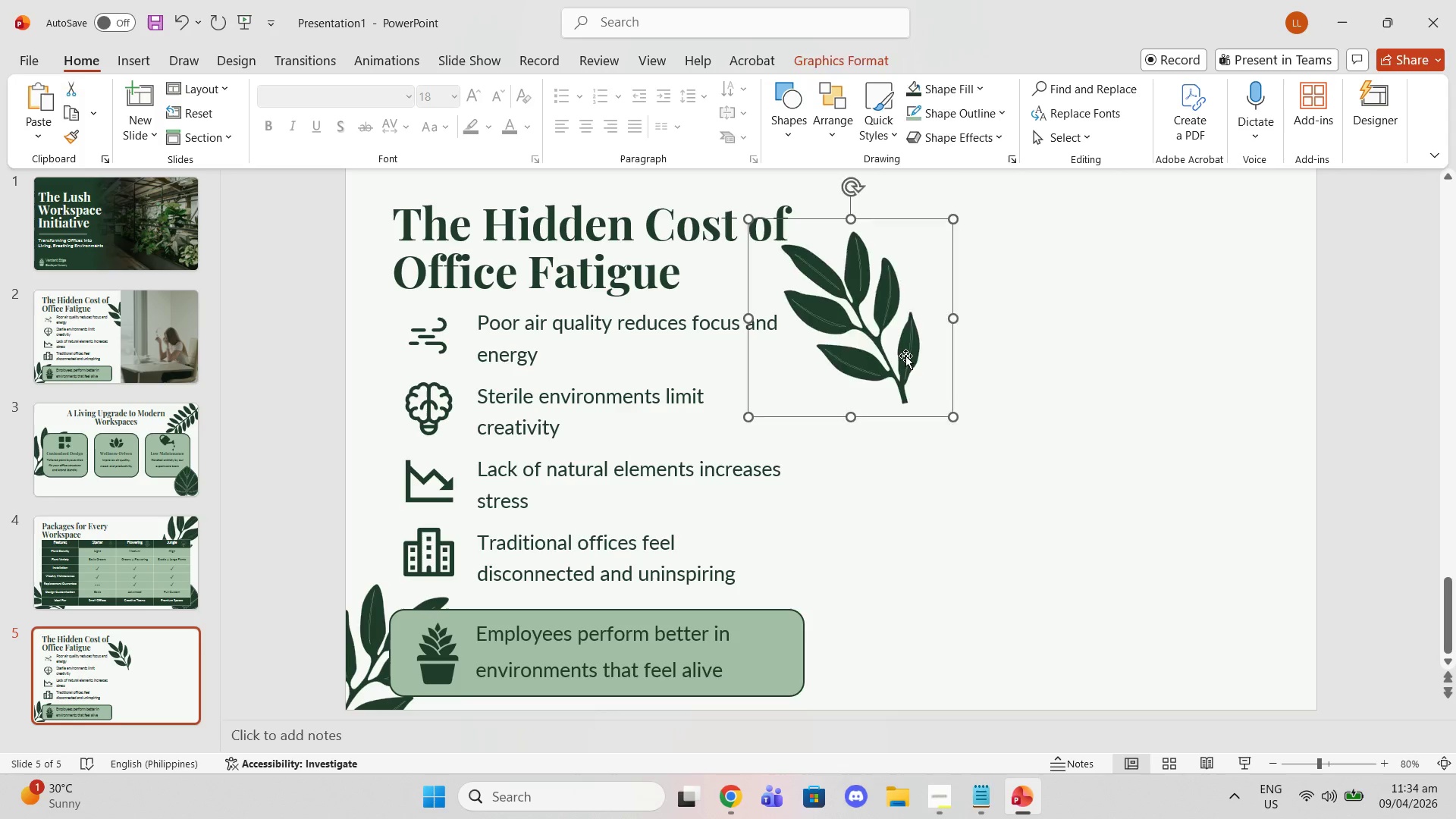 
key(Delete)
 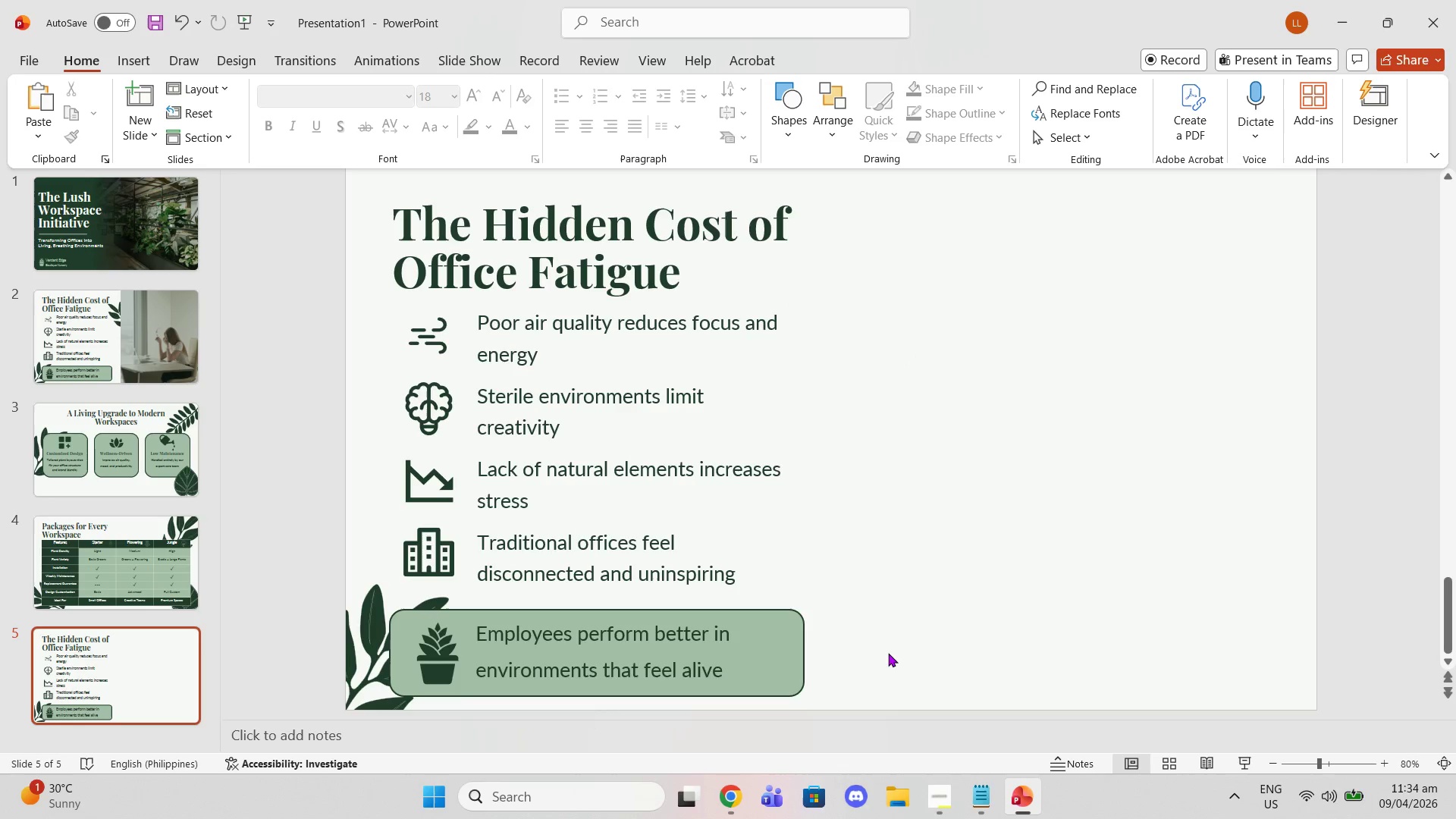 
left_click_drag(start_coordinate=[874, 654], to_coordinate=[347, 332])
 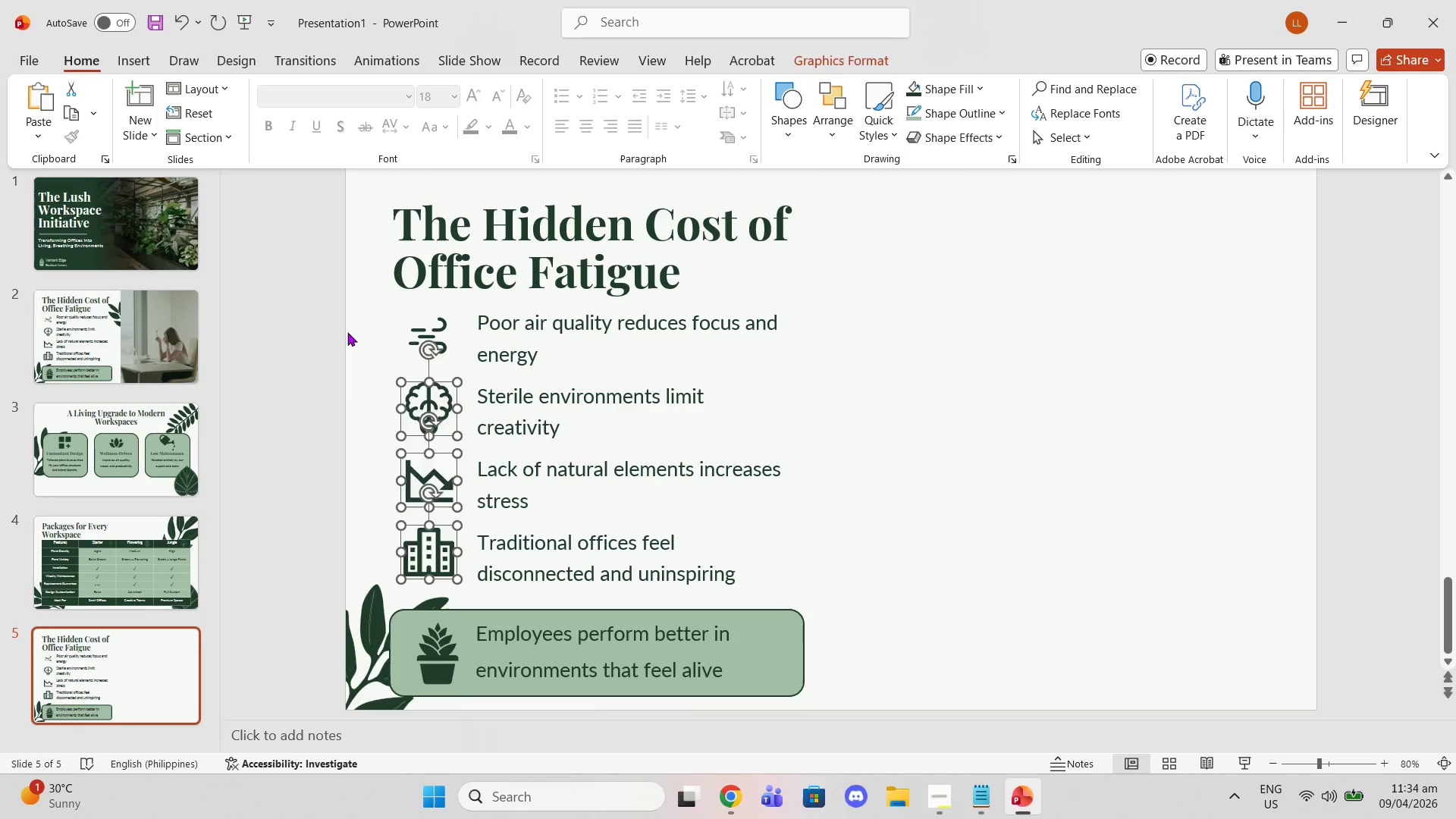 
key(Delete)
 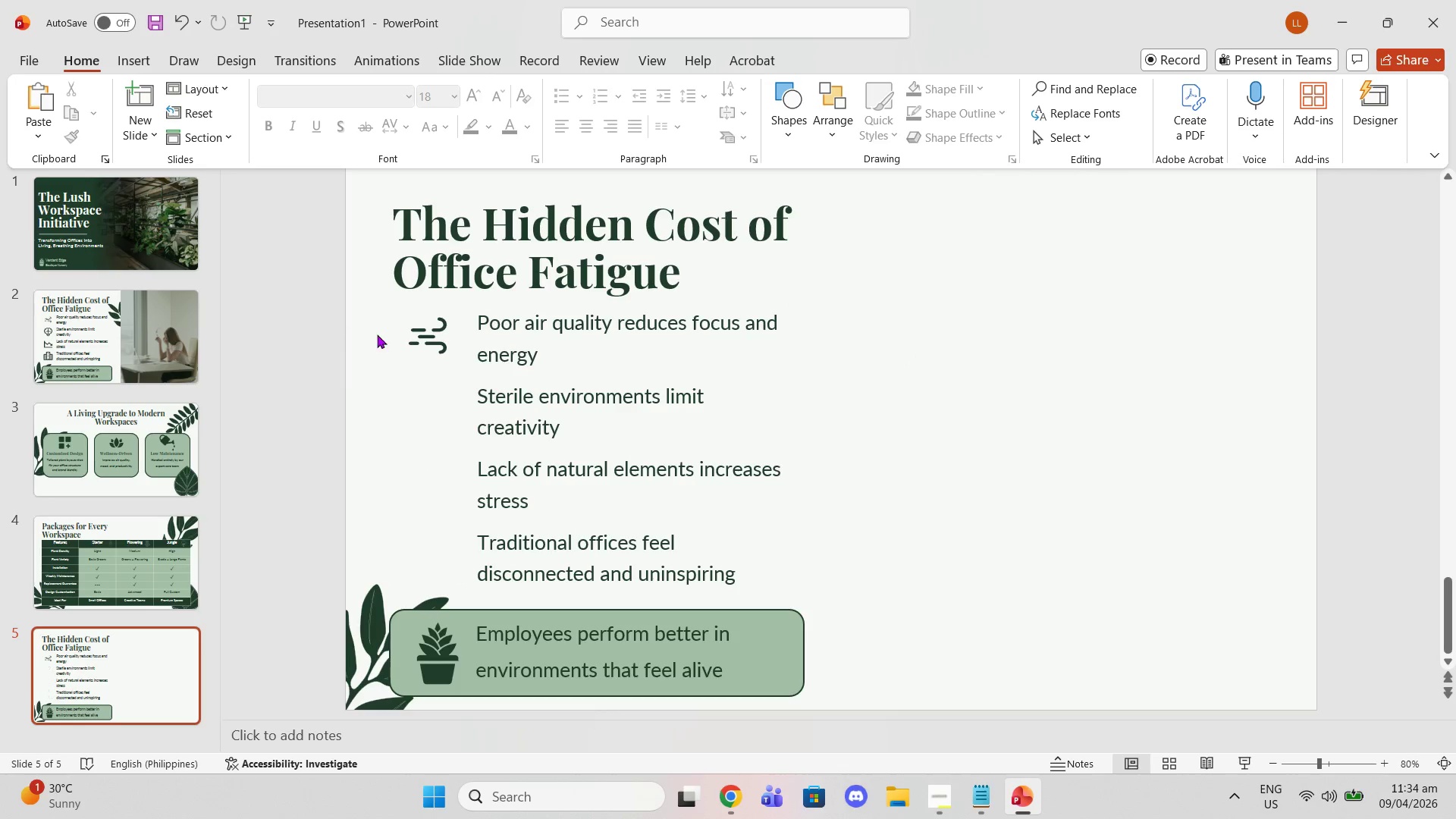 
left_click_drag(start_coordinate=[377, 334], to_coordinate=[391, 334])
 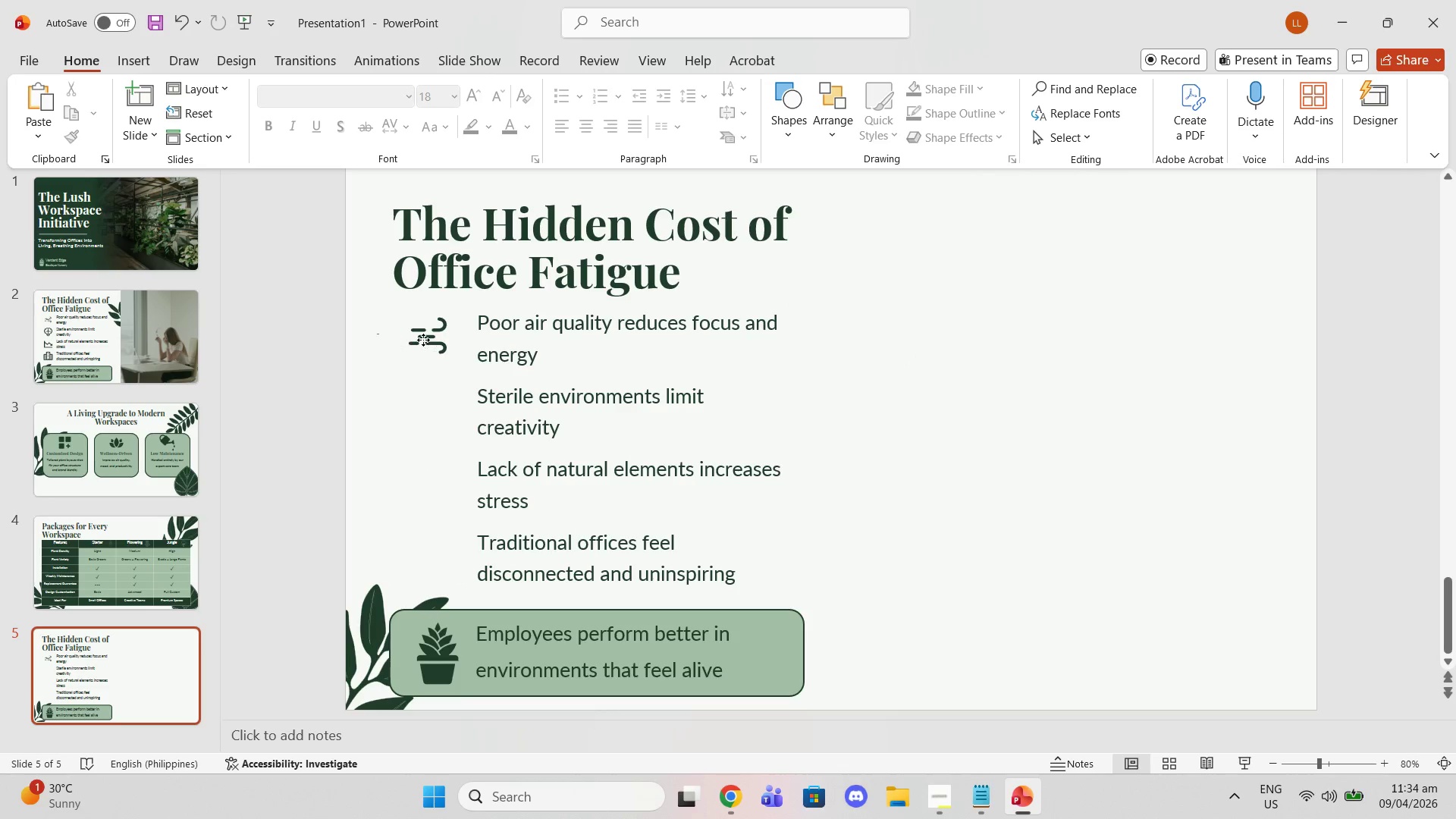 
double_click([423, 340])
 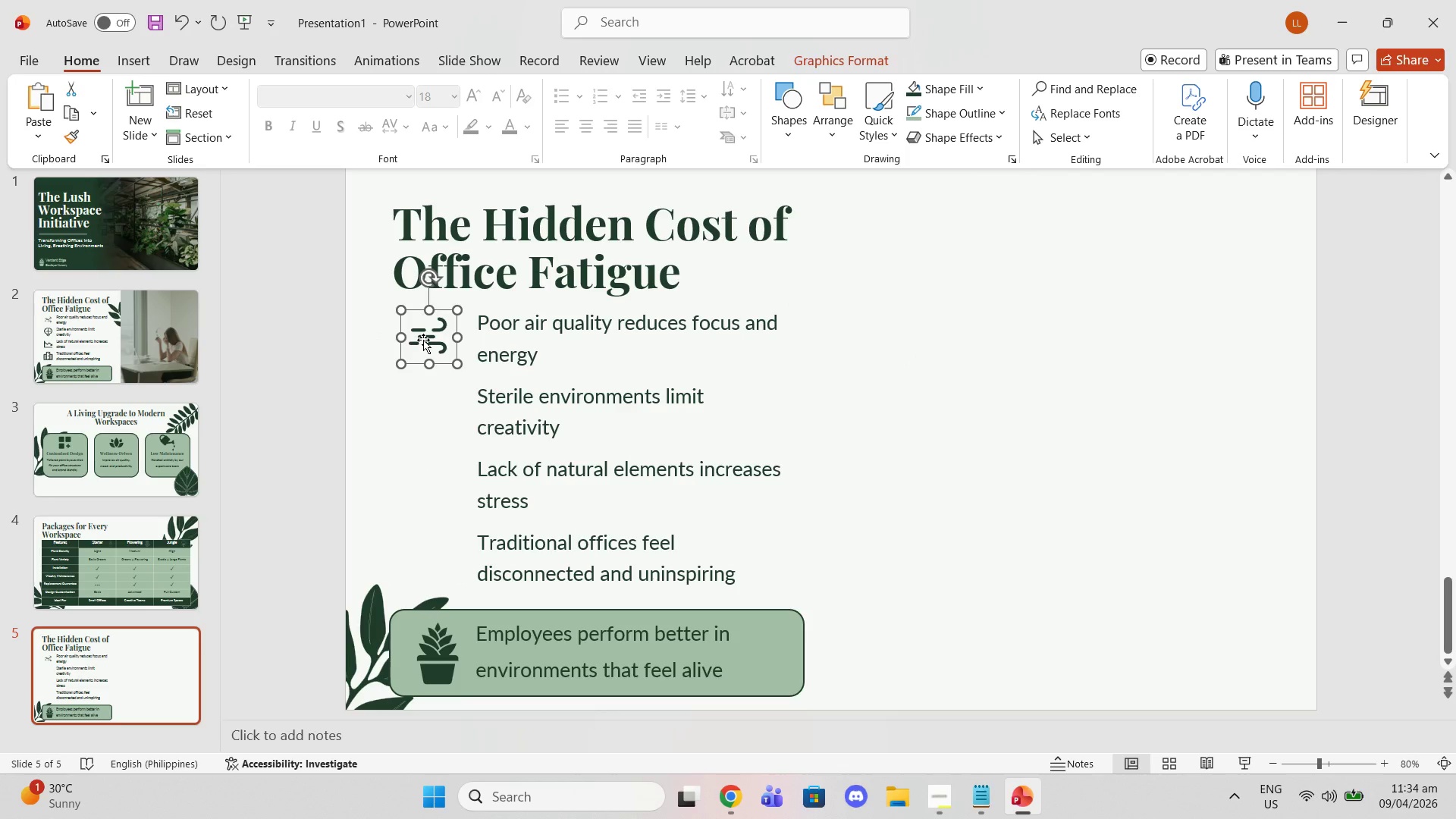 
key(Delete)
 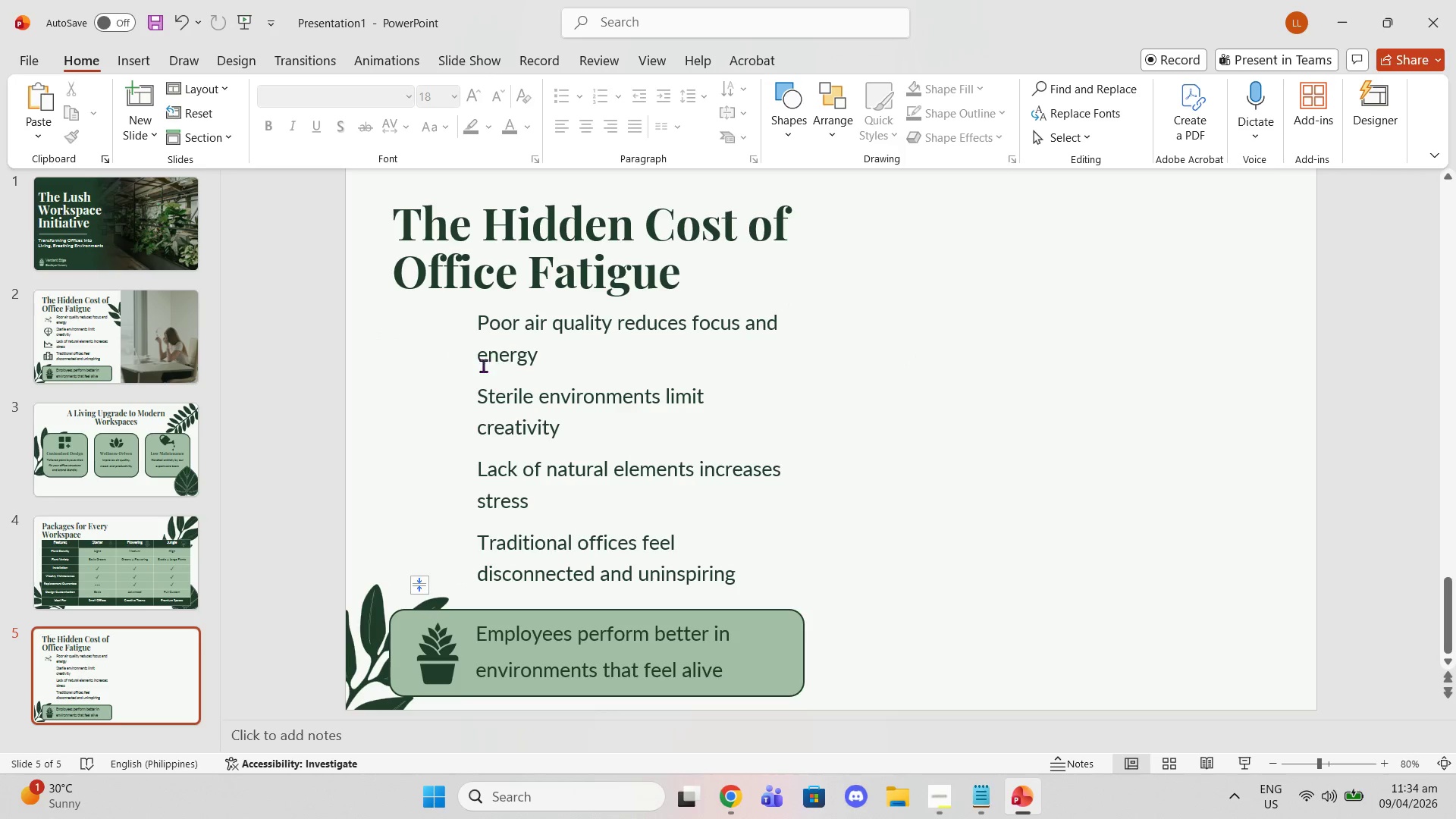 
left_click_drag(start_coordinate=[486, 364], to_coordinate=[482, 366])
 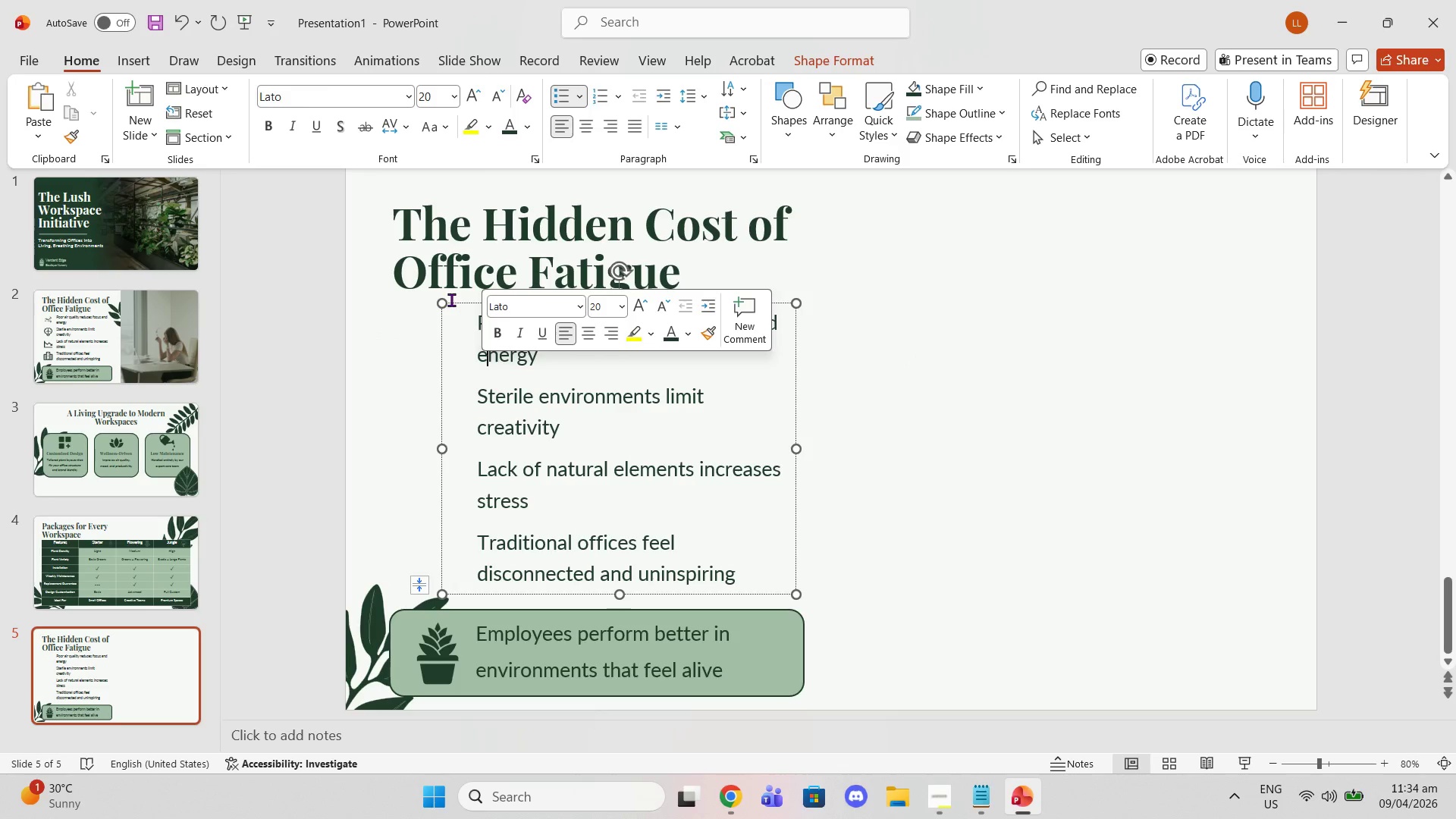 
left_click([451, 300])
 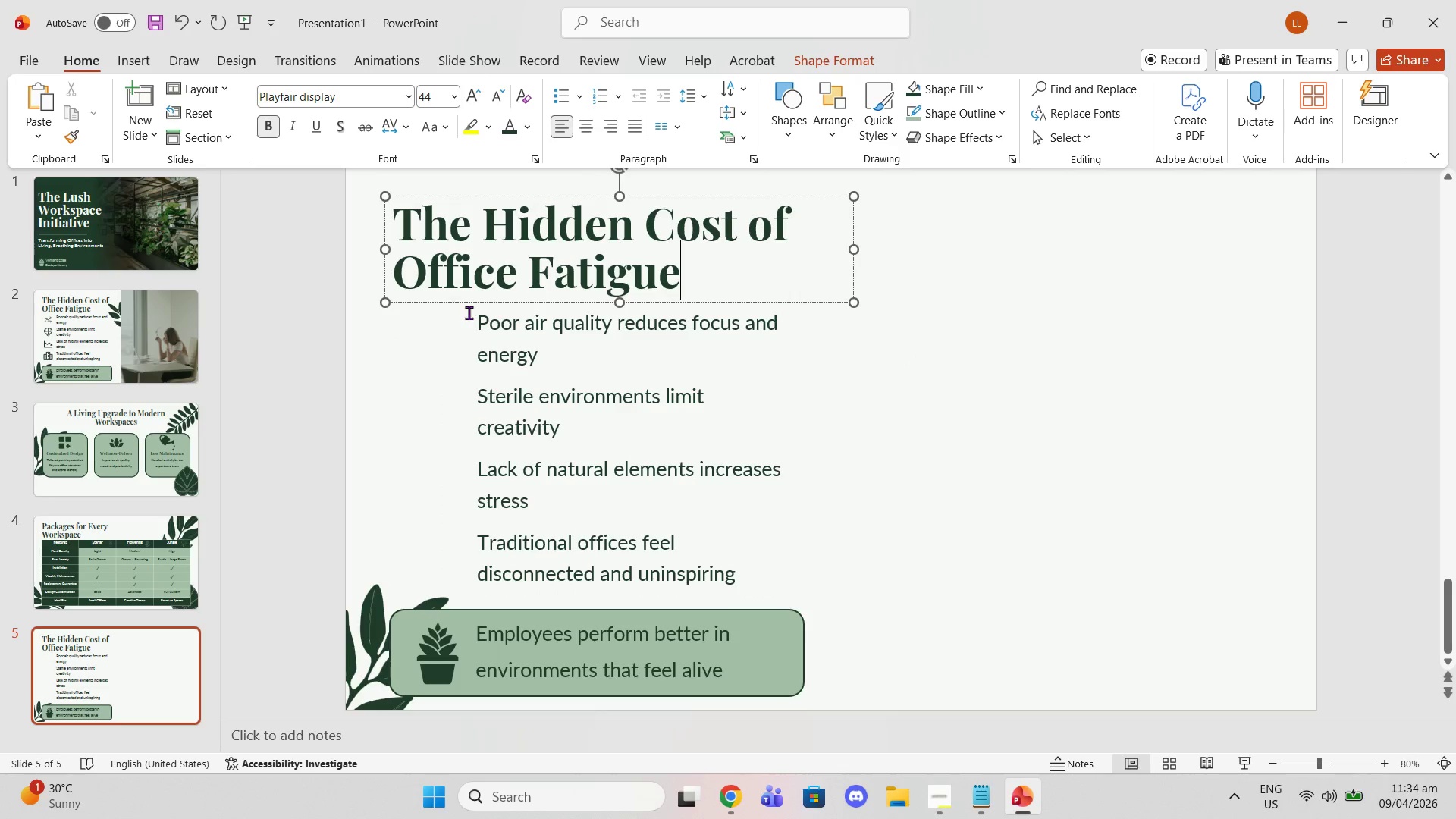 
left_click([469, 312])
 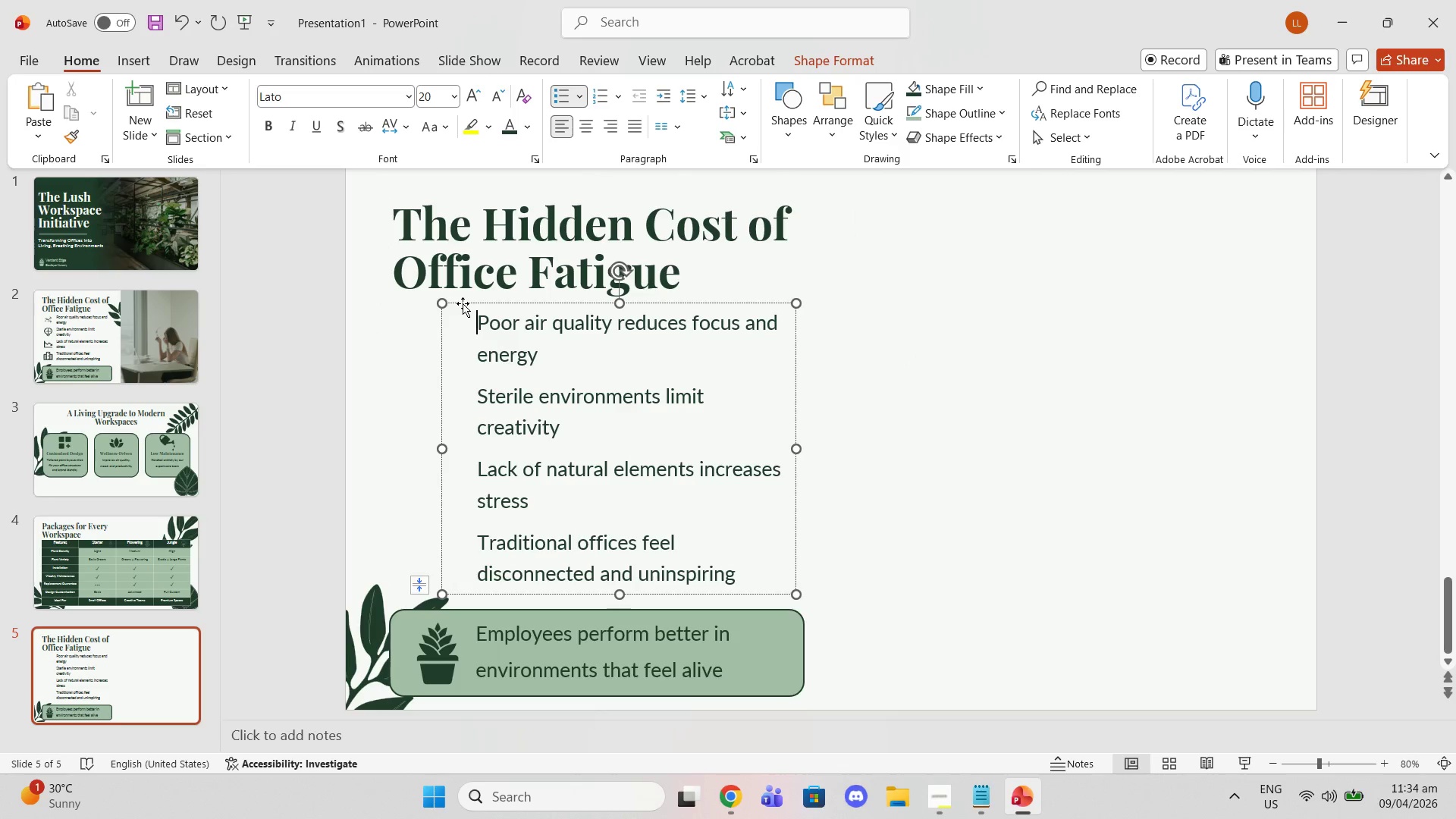 
left_click([463, 303])
 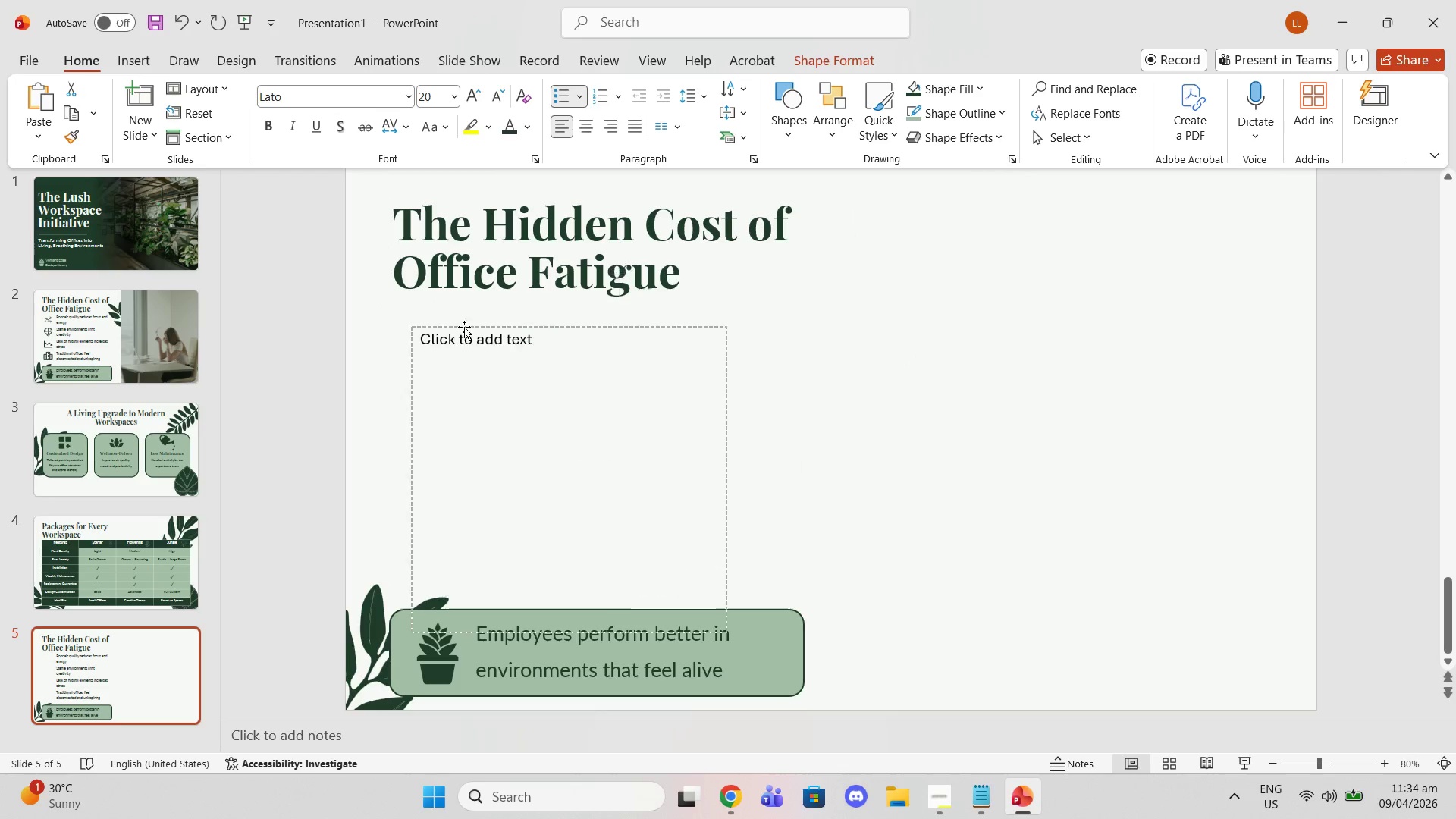 
key(Delete)
 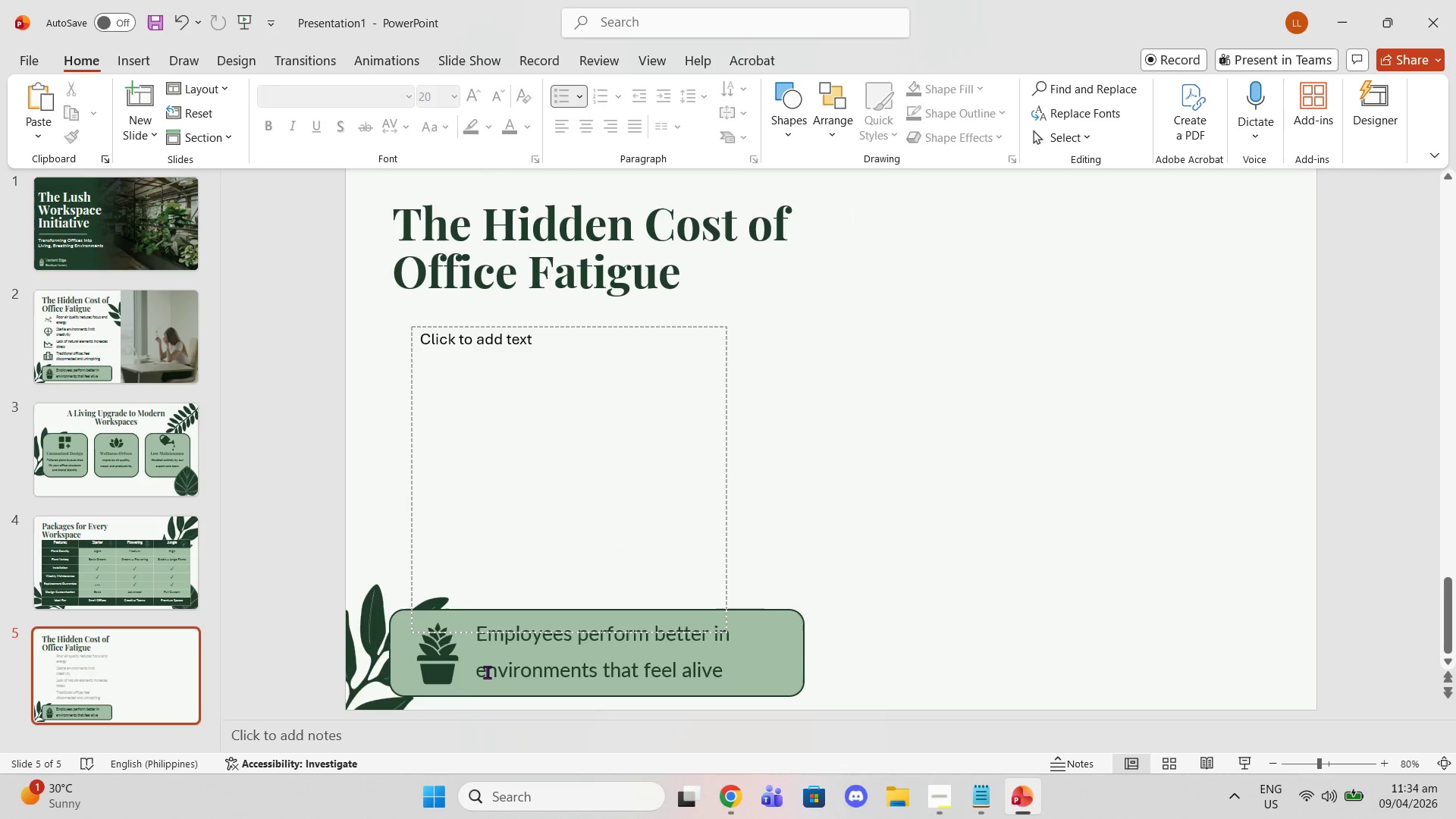 
left_click([487, 672])
 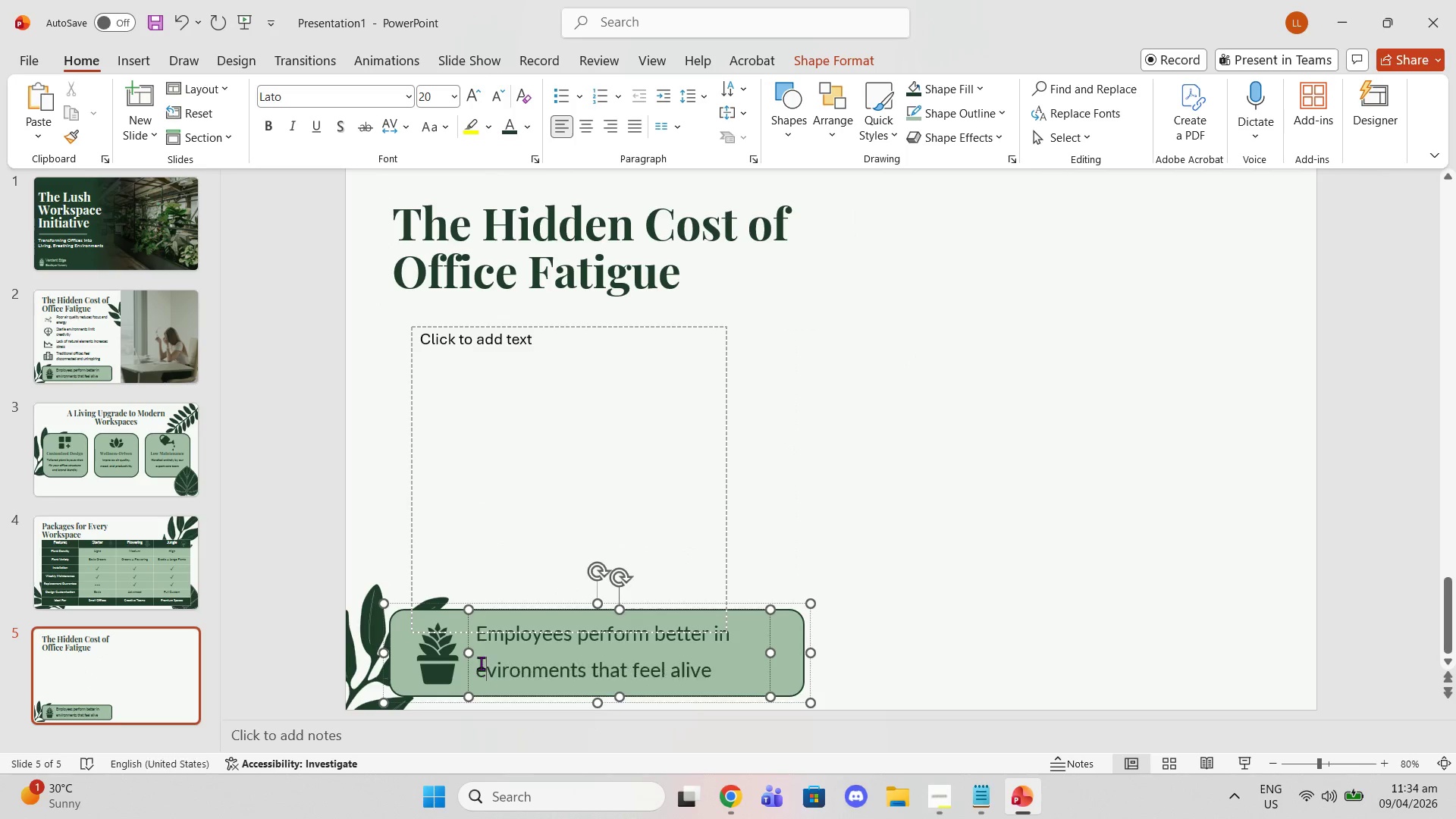 
key(Delete)
 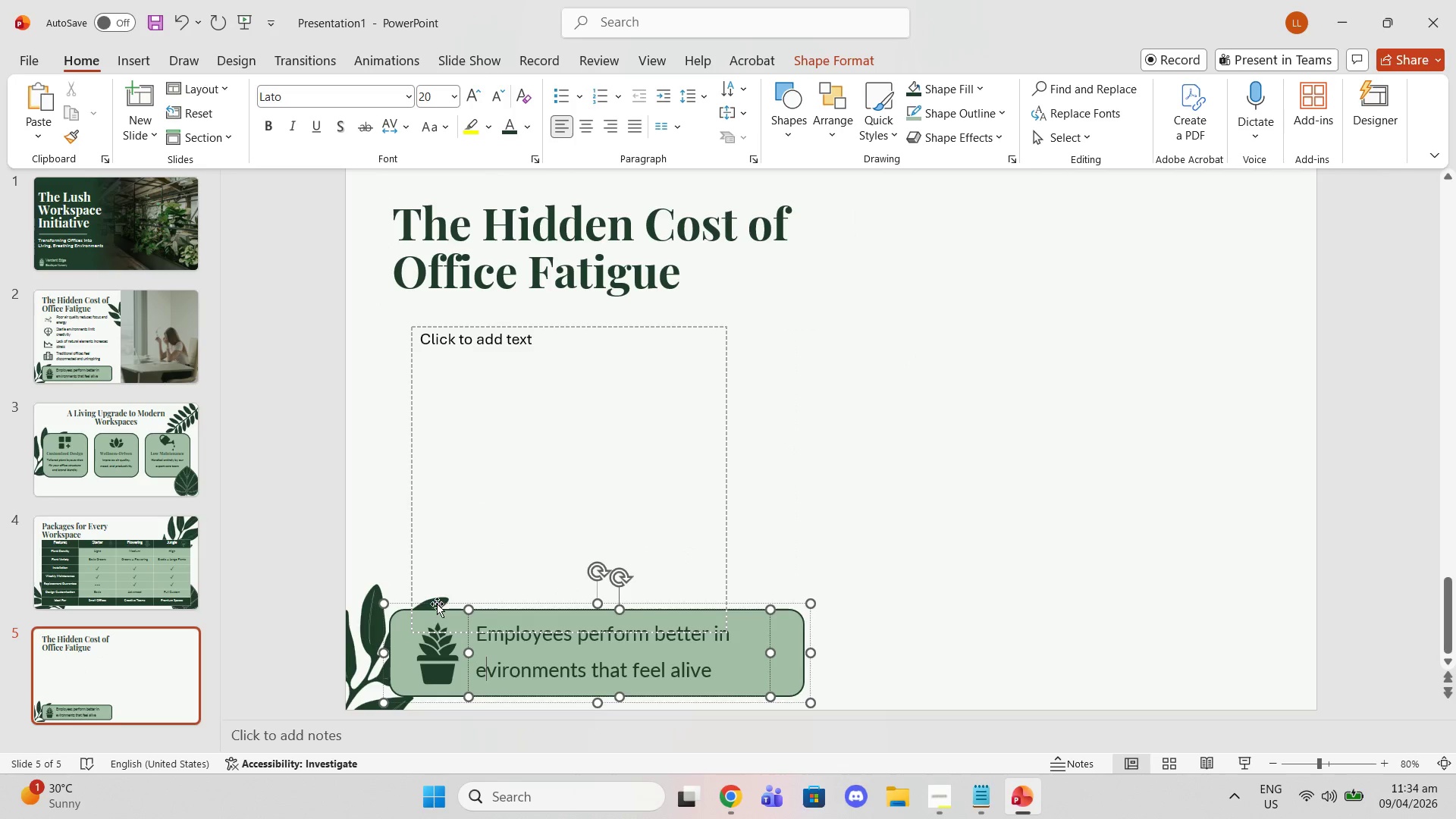 
left_click([437, 603])
 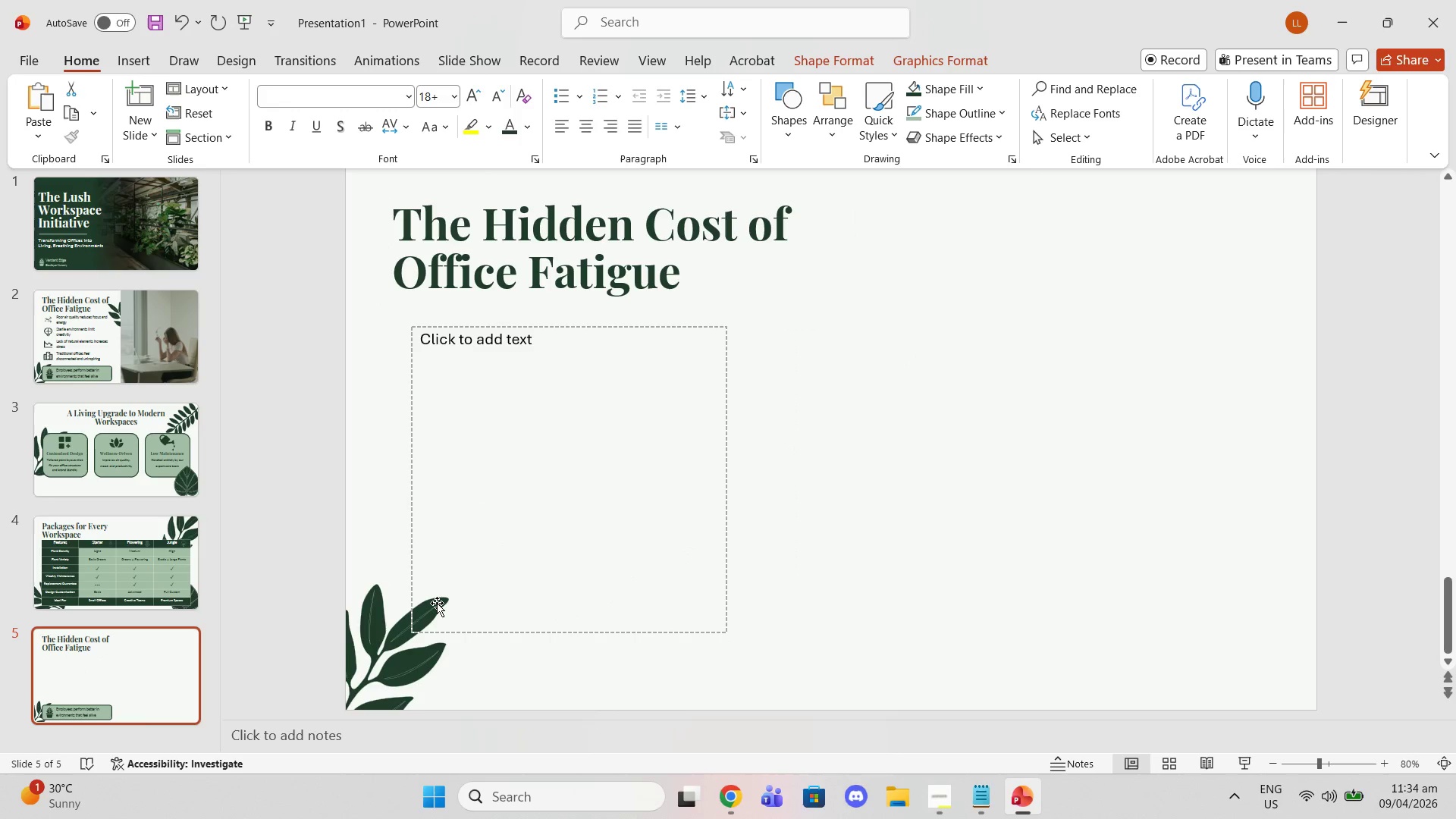 
key(Delete)
 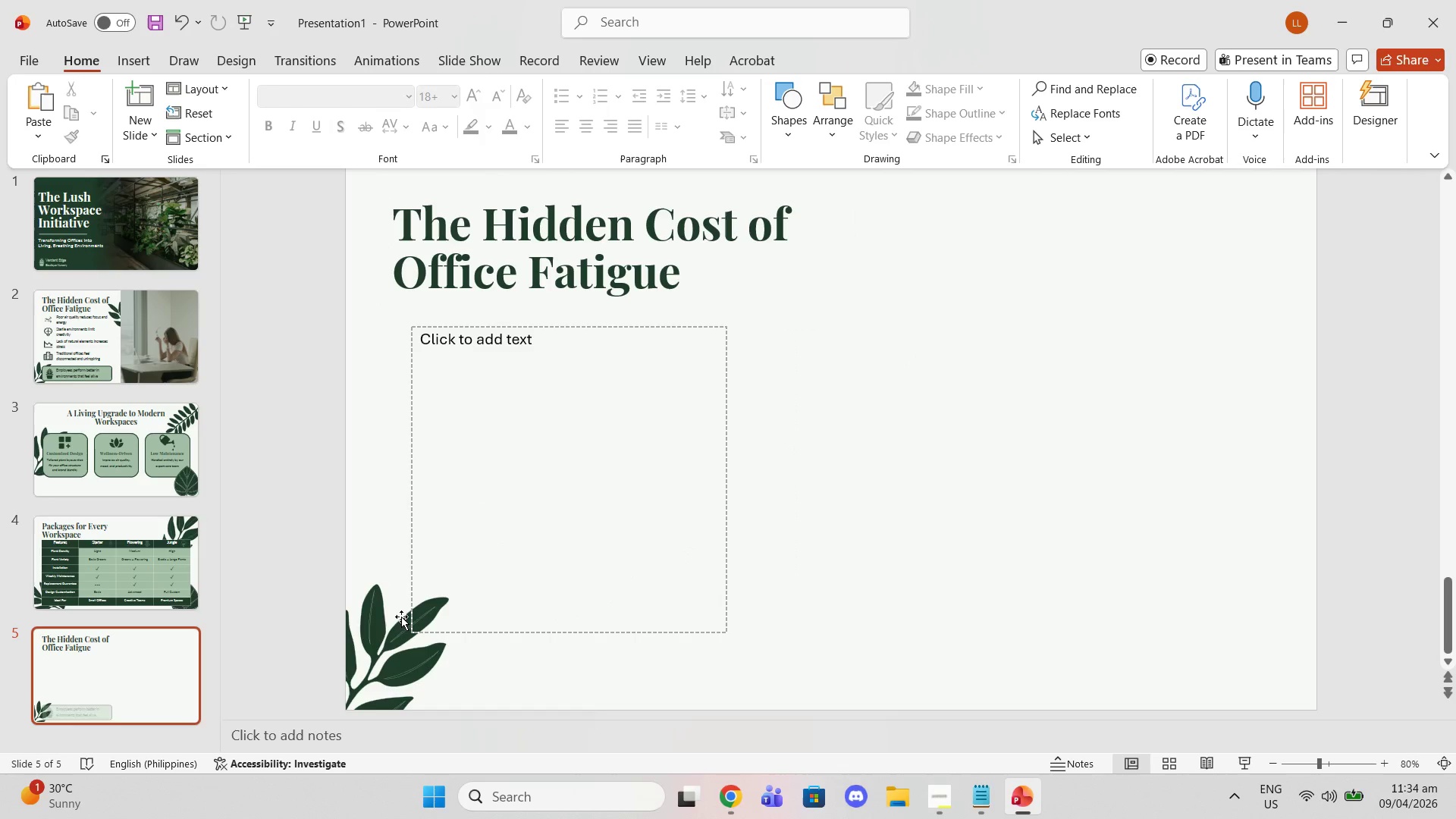 
left_click([399, 620])
 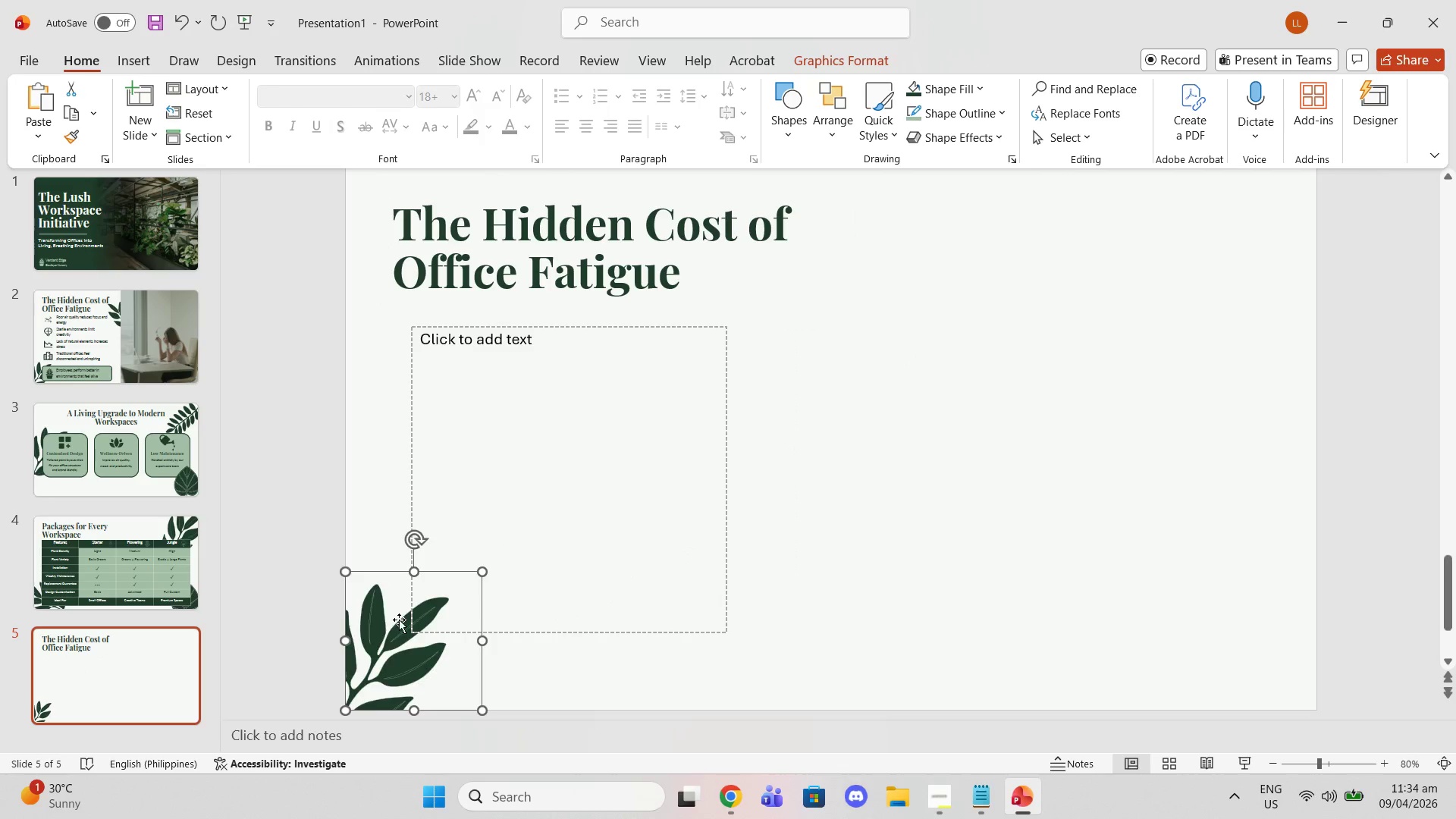 
key(Delete)
 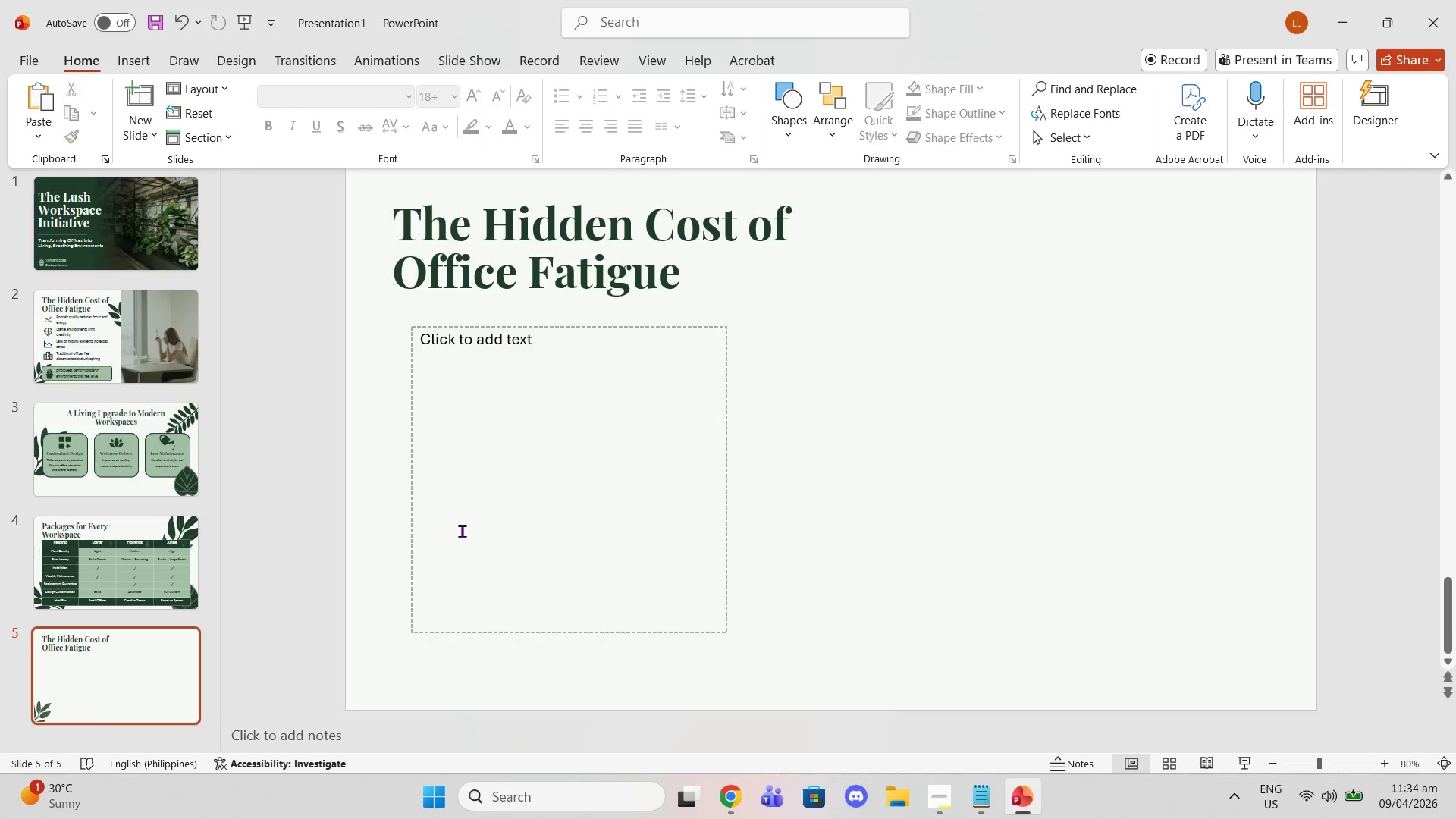 
double_click([462, 531])
 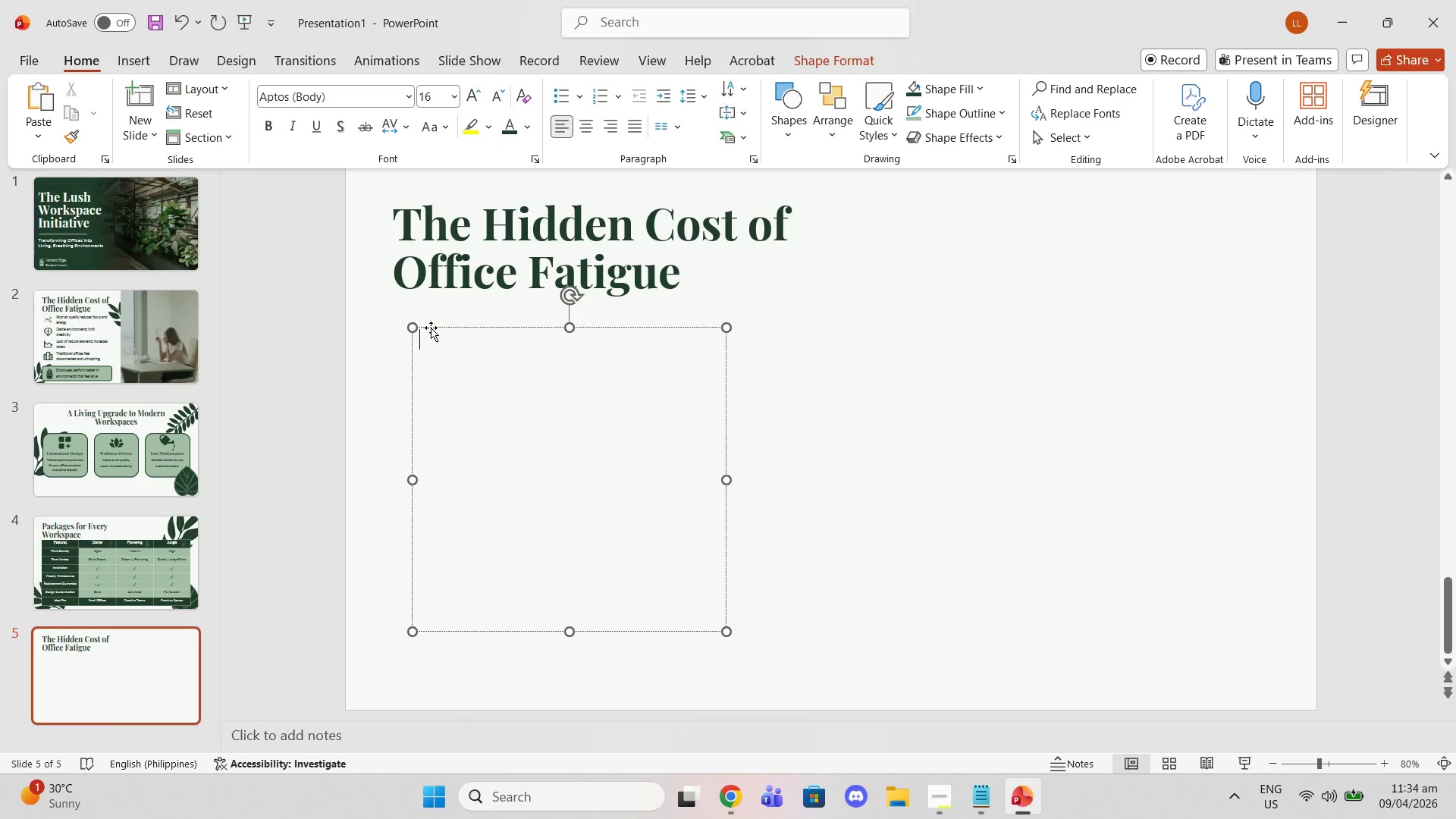 
left_click([431, 327])
 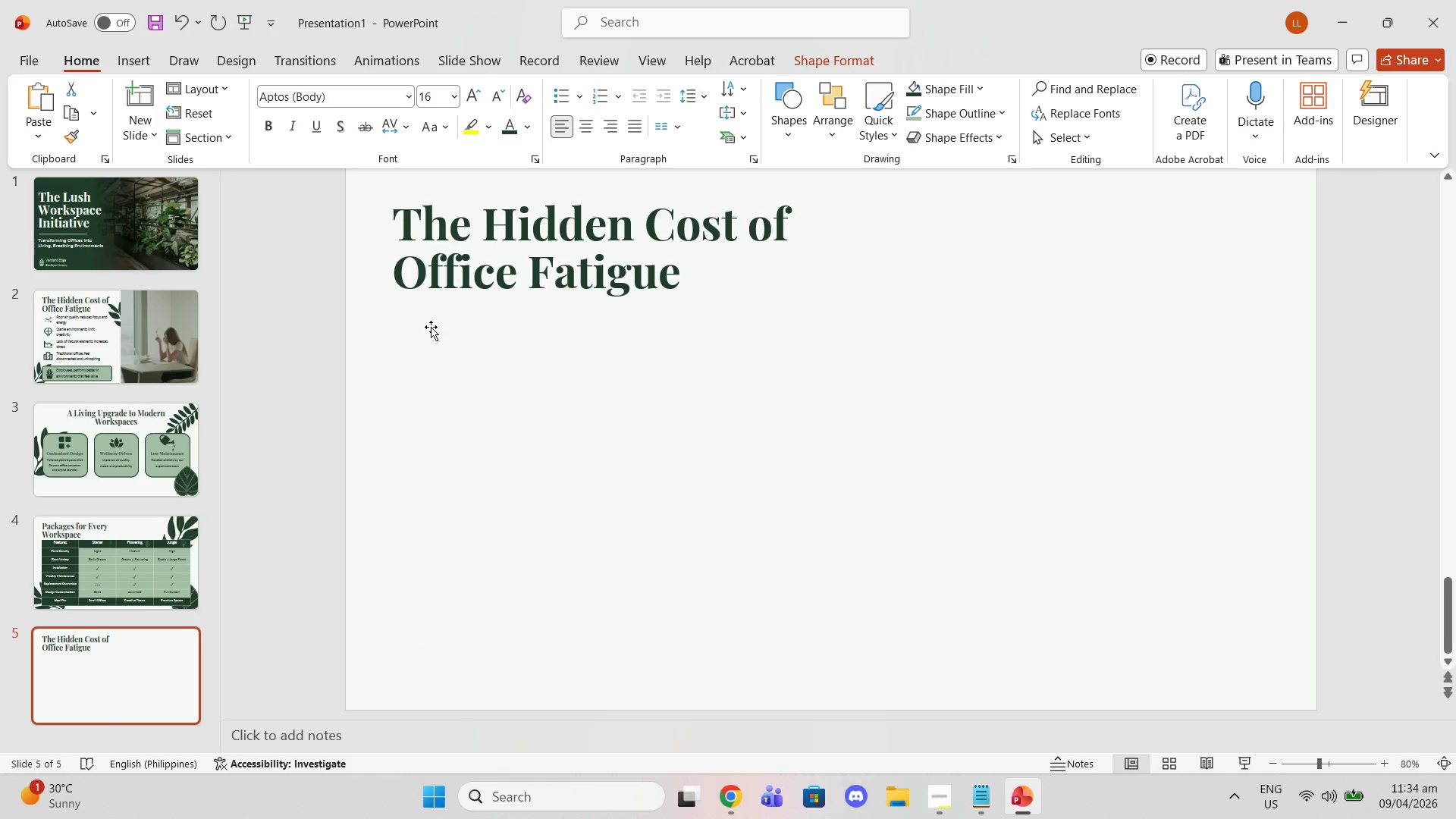 
key(Delete)
 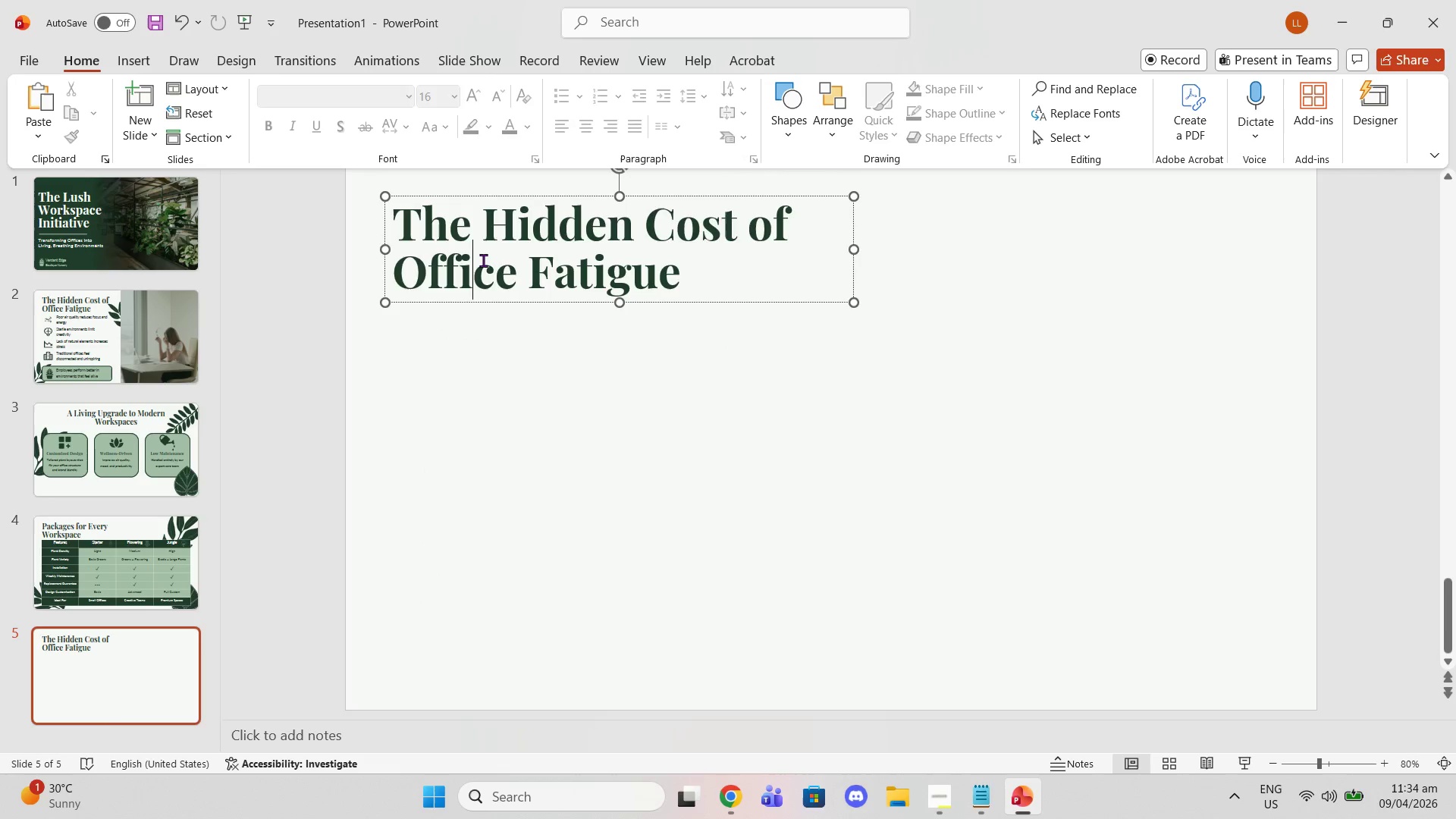 
double_click([483, 260])
 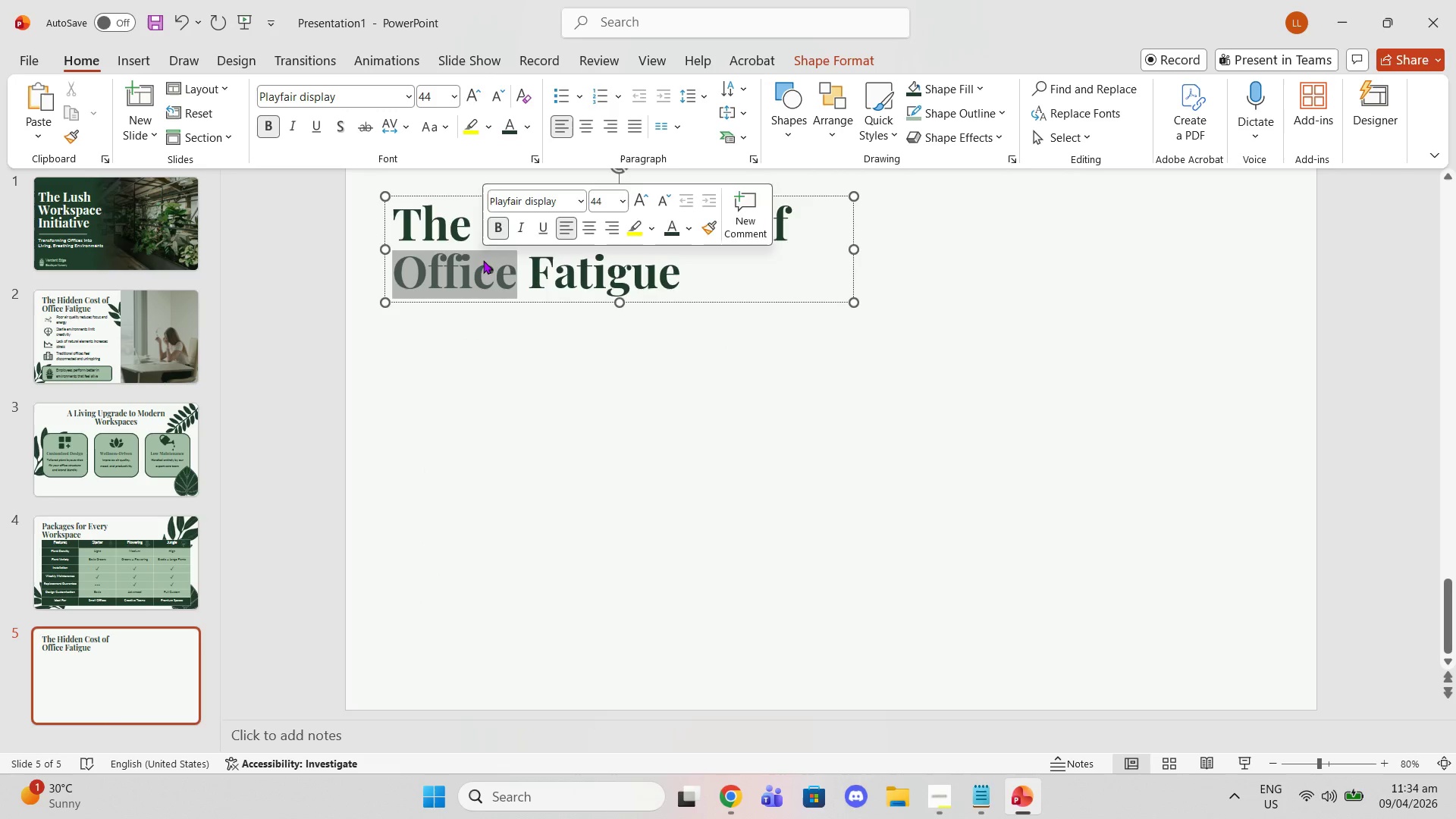 
triple_click([483, 260])
 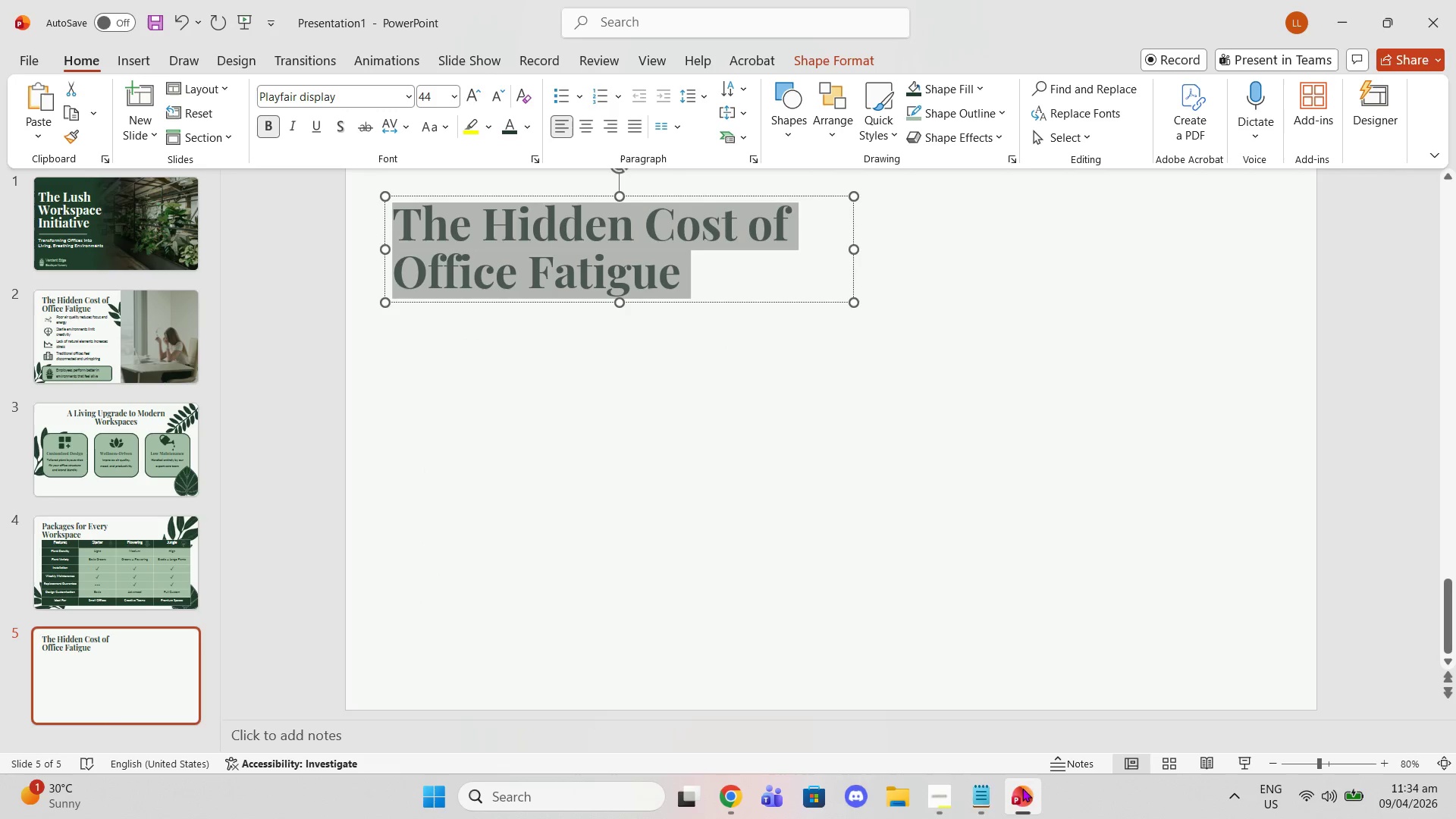 
left_click([974, 814])
 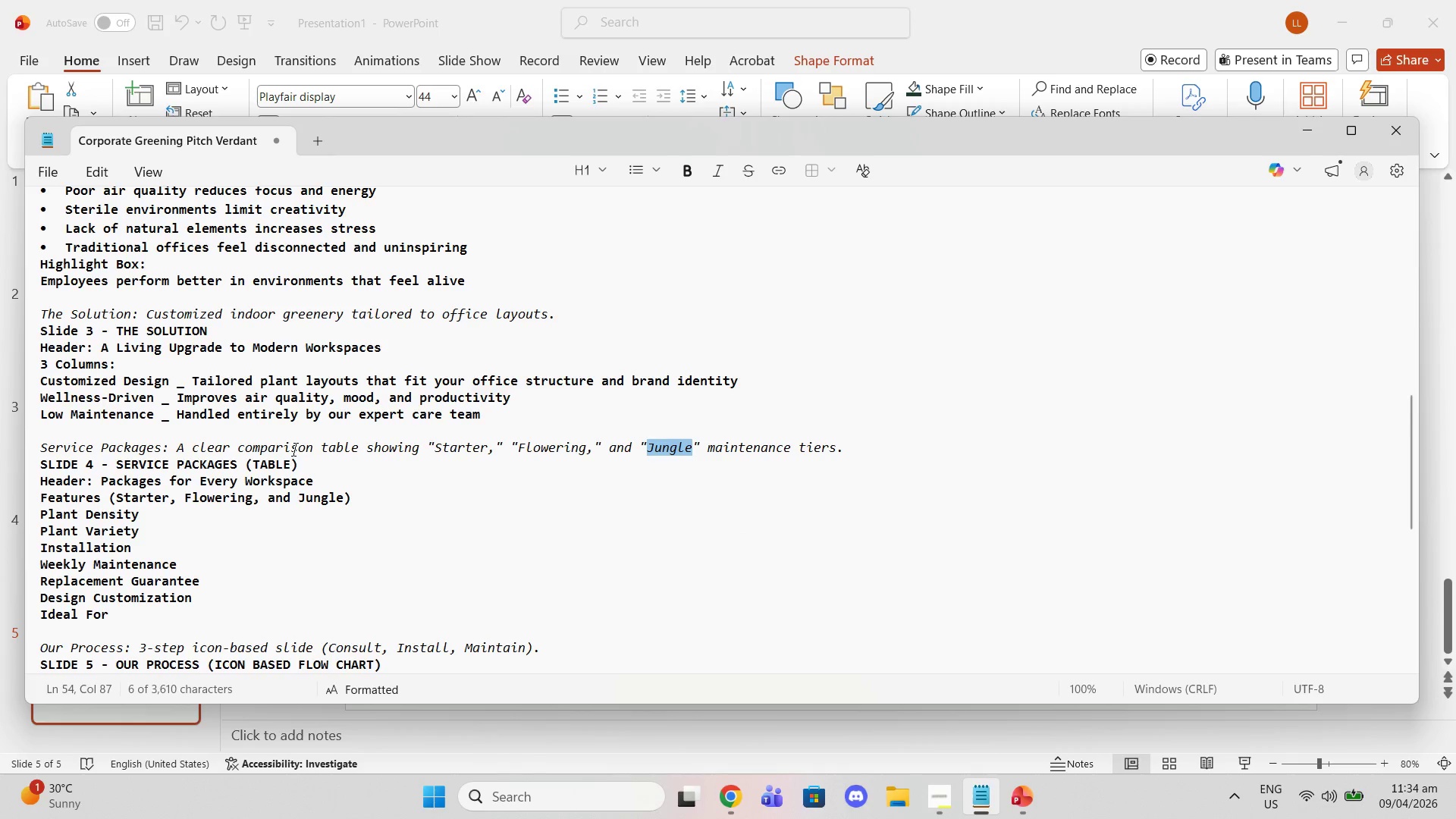 
scroll: coordinate [85, 507], scroll_direction: down, amount: 3.0
 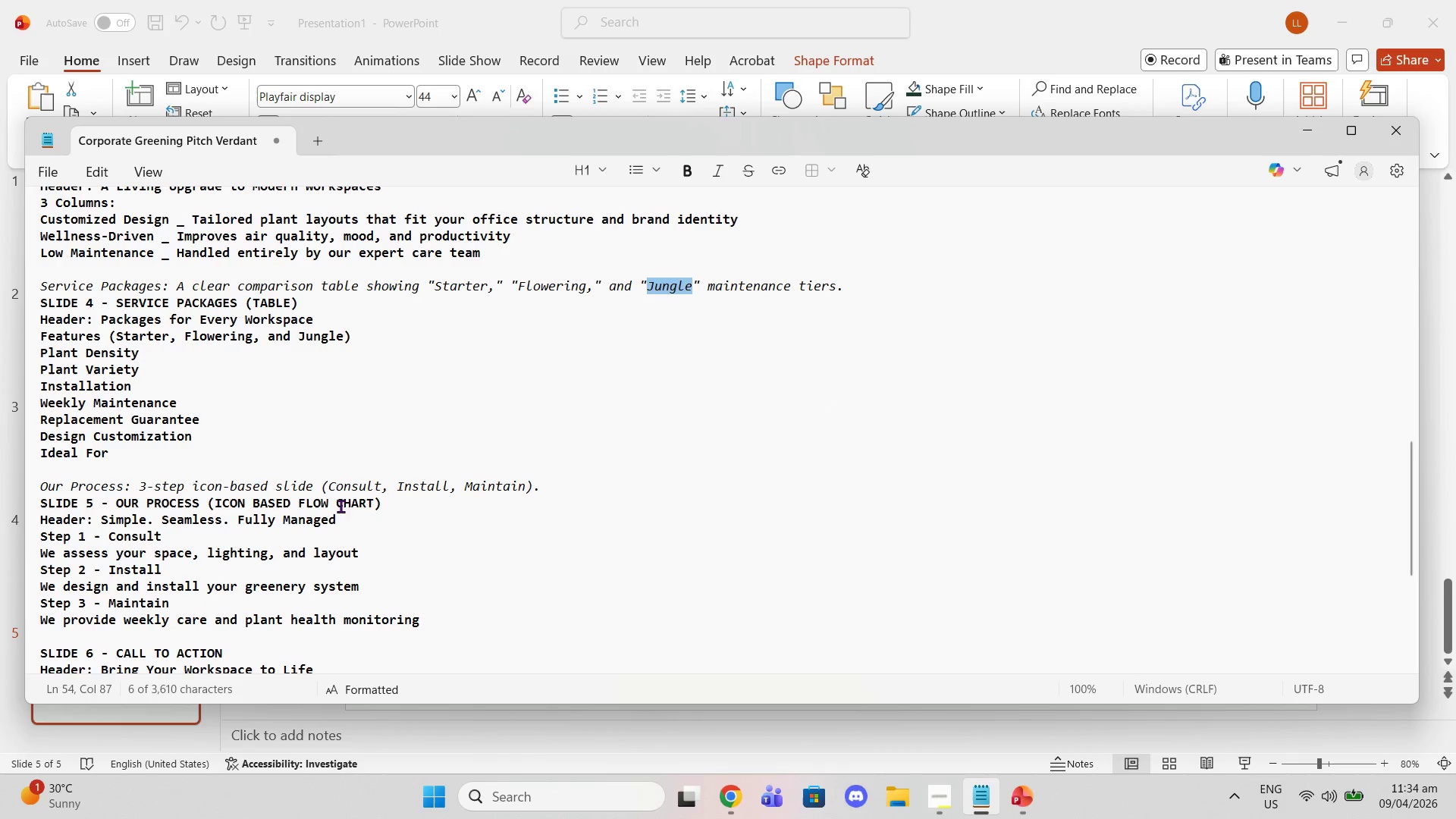 
left_click_drag(start_coordinate=[337, 516], to_coordinate=[100, 515])
 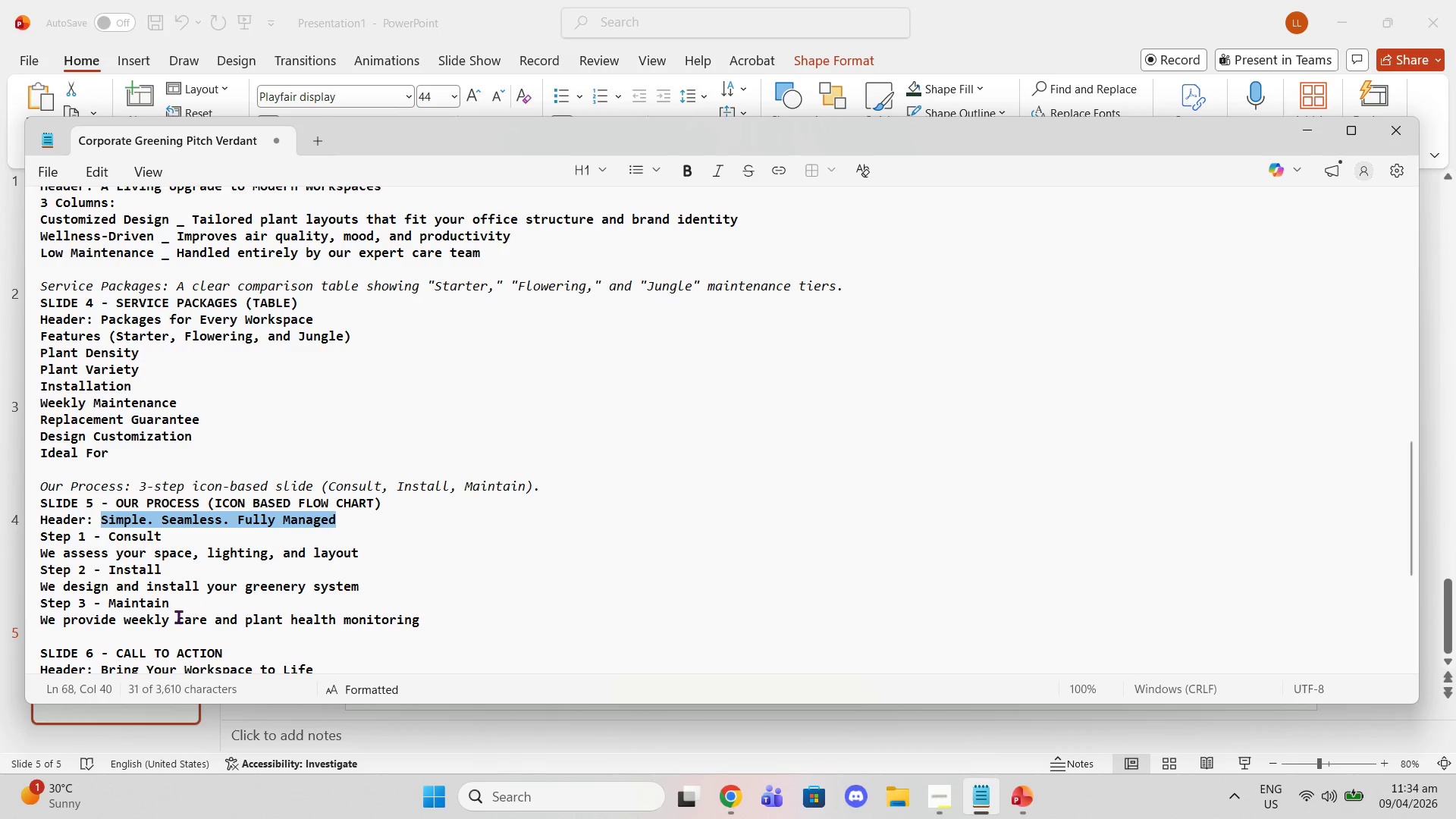 
key(Control+C)
 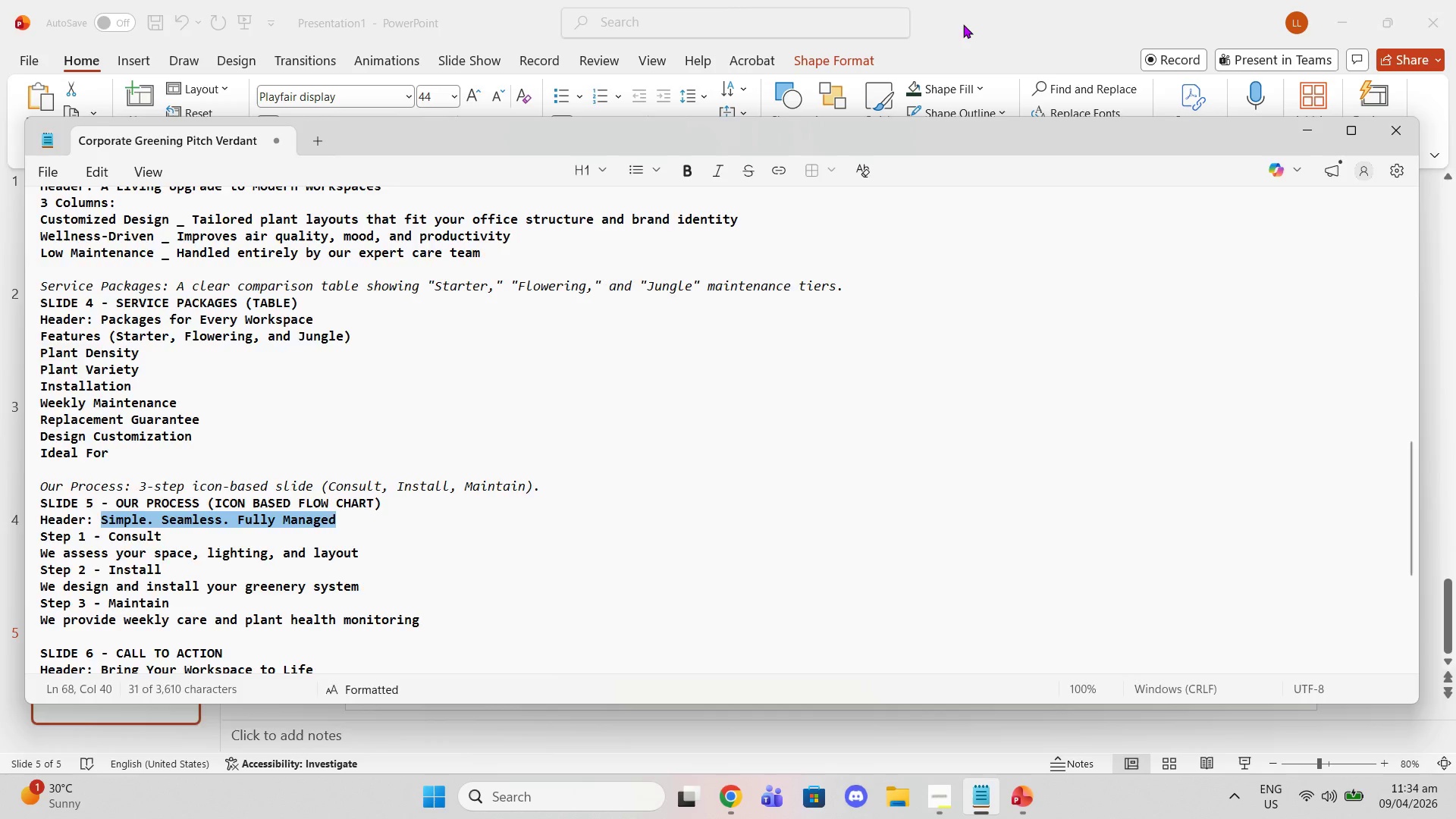 
left_click([963, 24])
 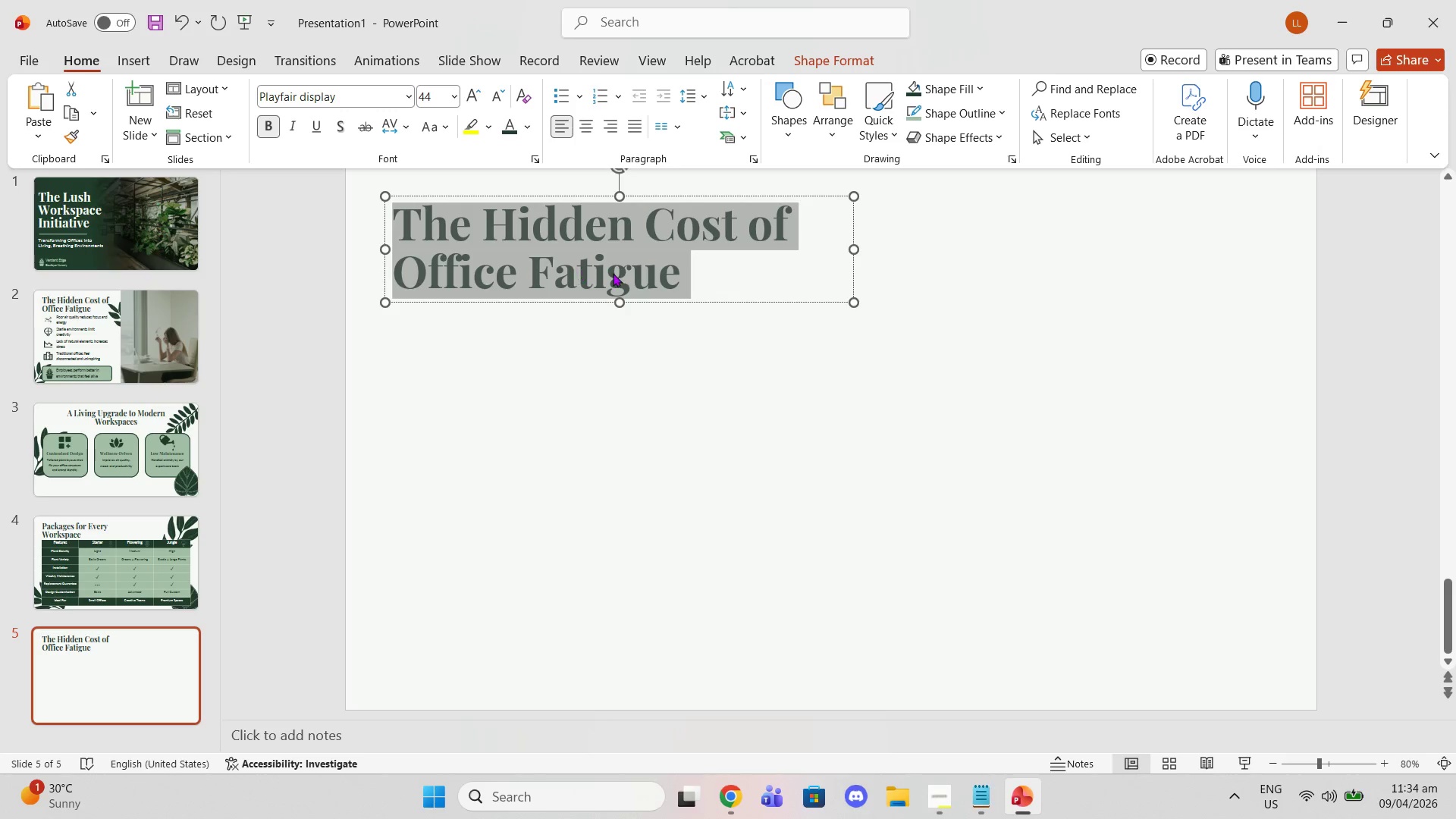 
key(Control+V)
 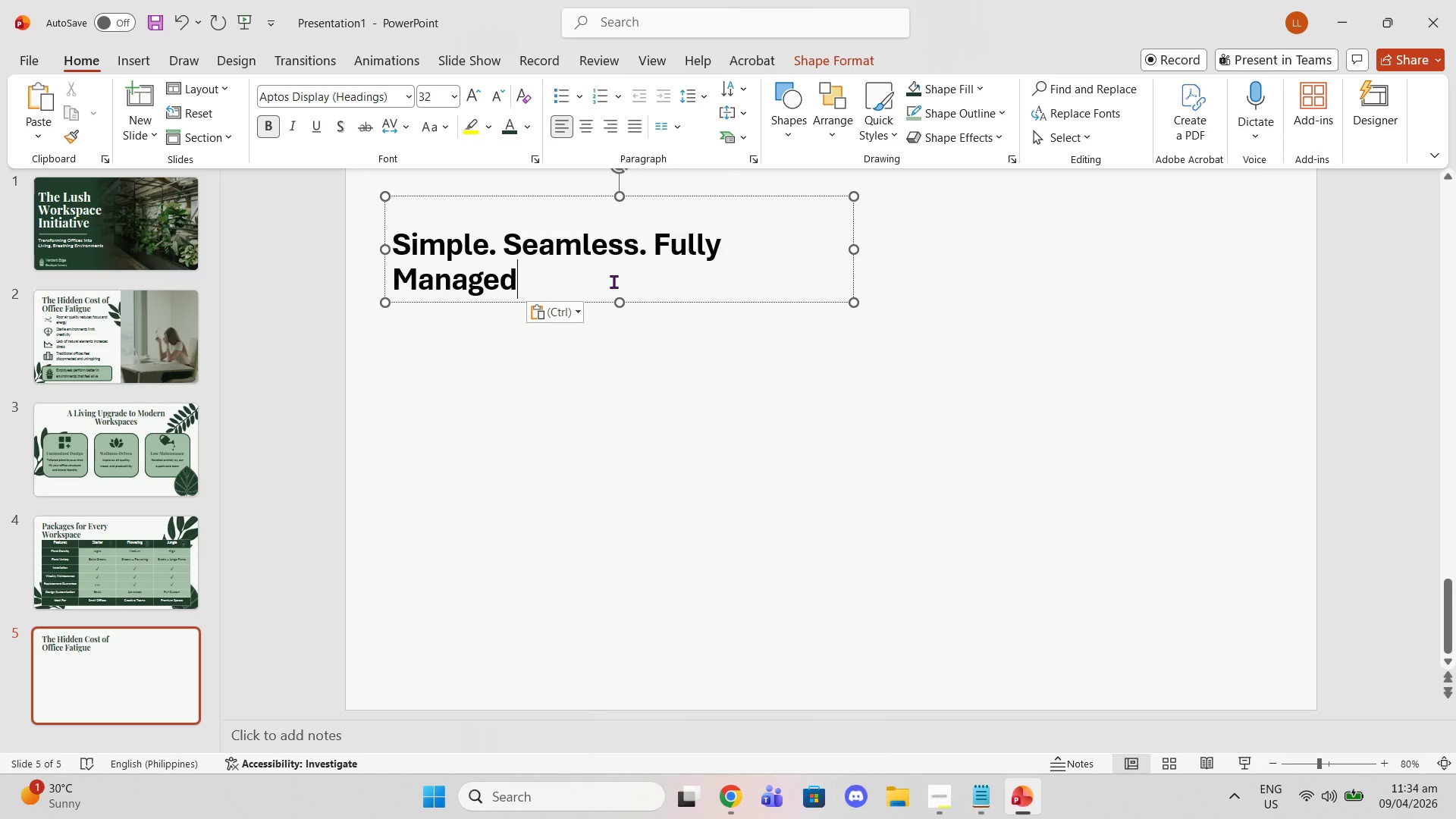 
key(Control+ControlLeft)
 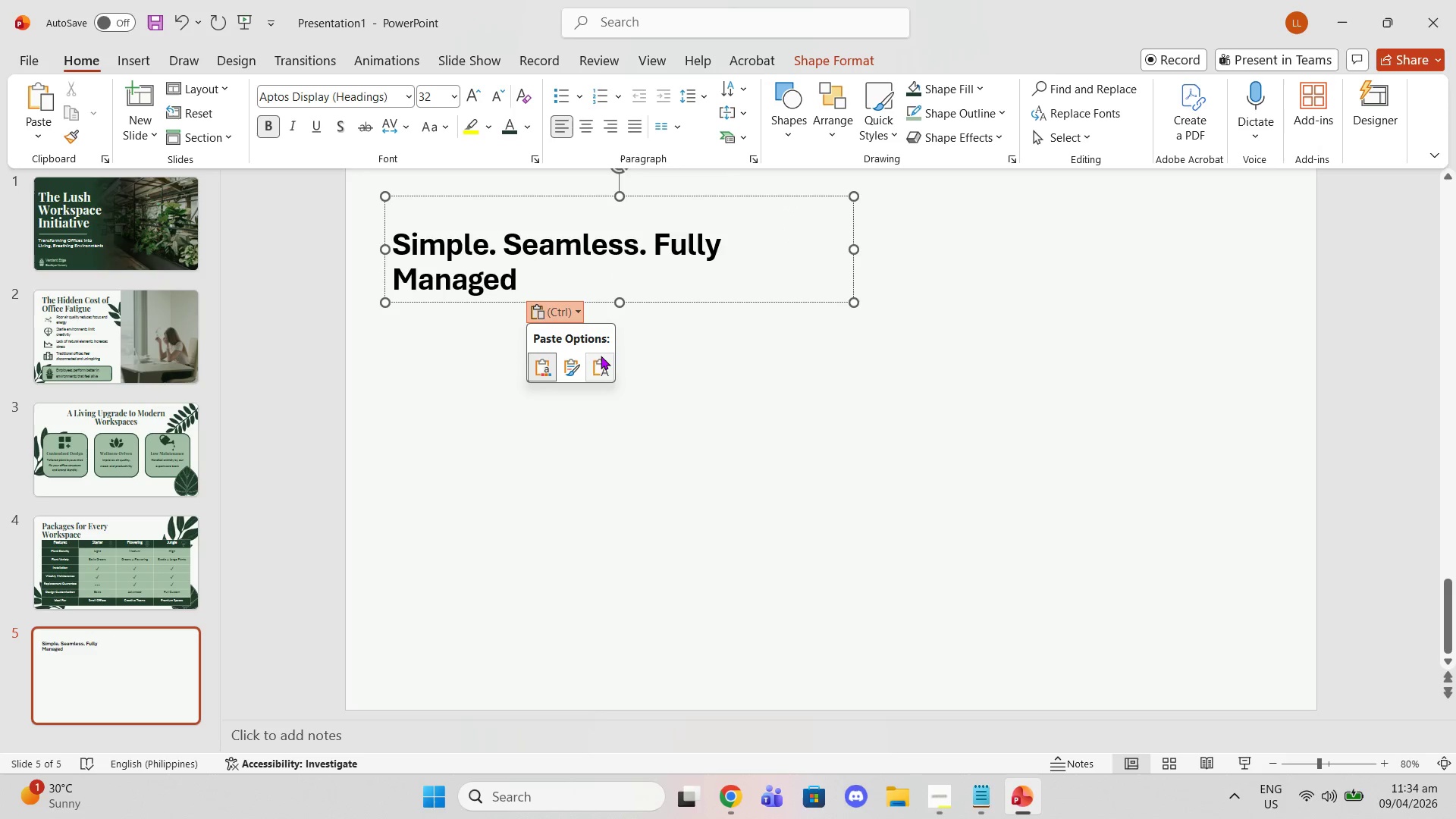 
left_click([600, 356])
 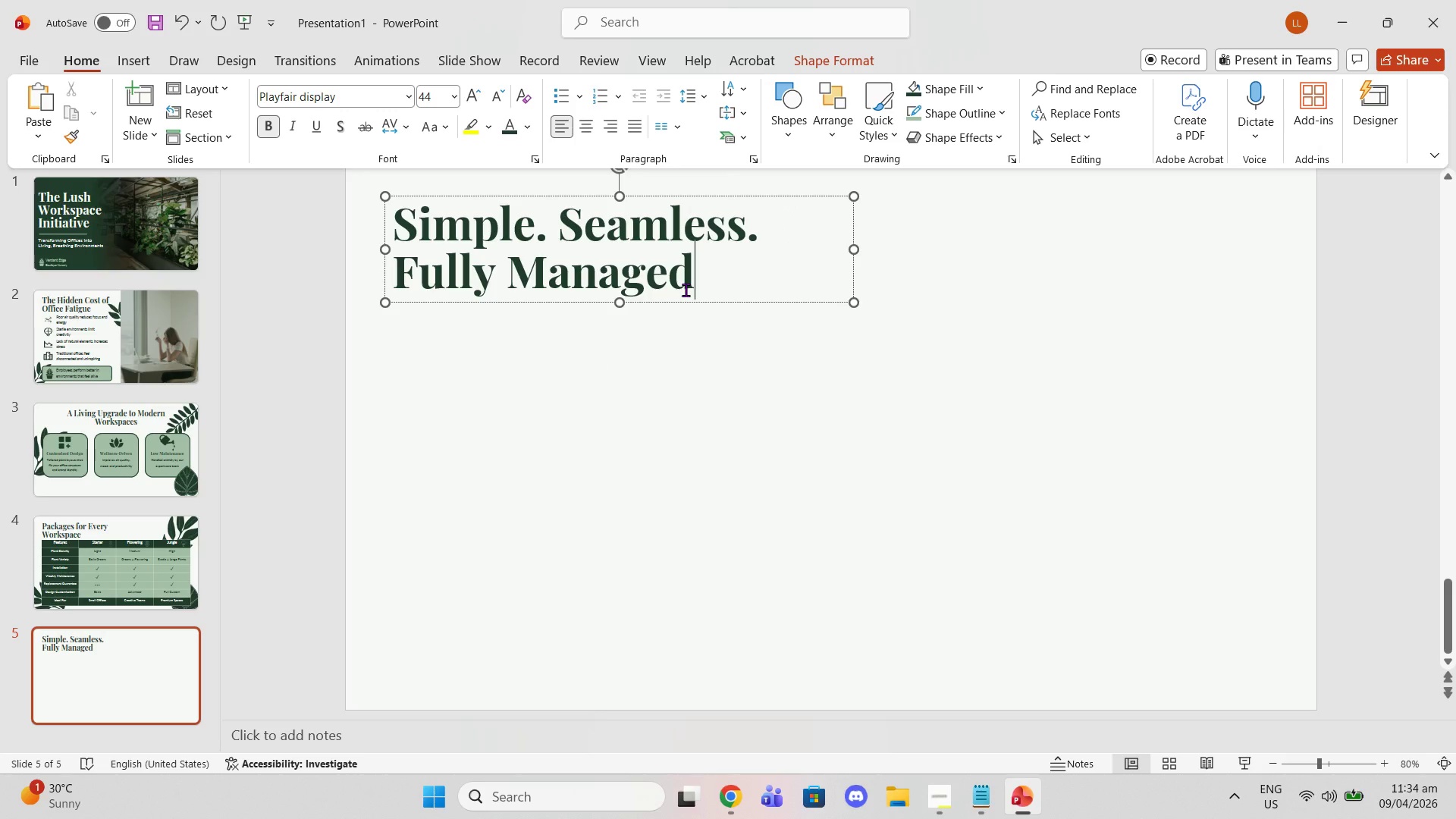 
key(Period)
 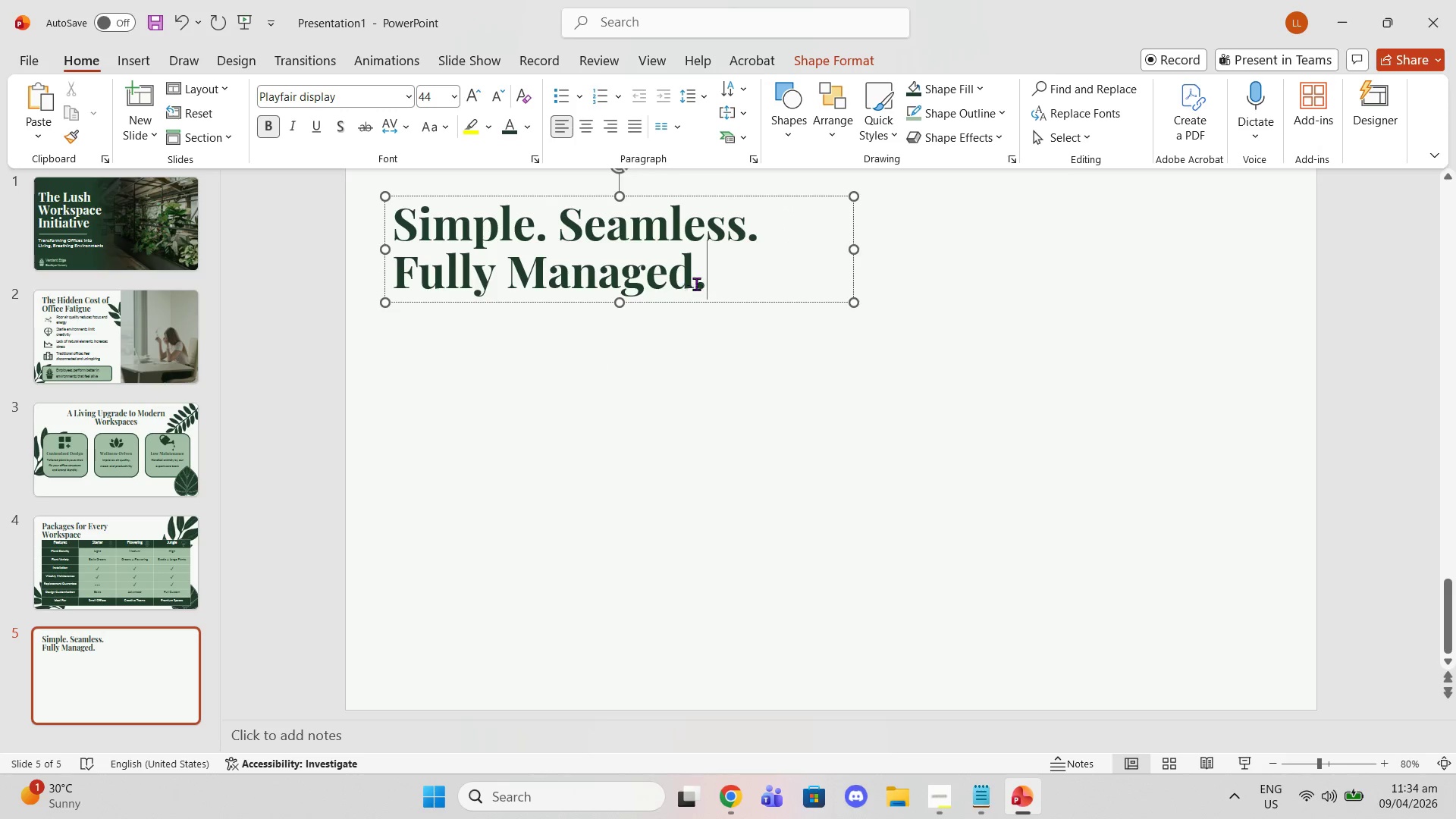 
scroll: coordinate [701, 289], scroll_direction: up, amount: 1.0
 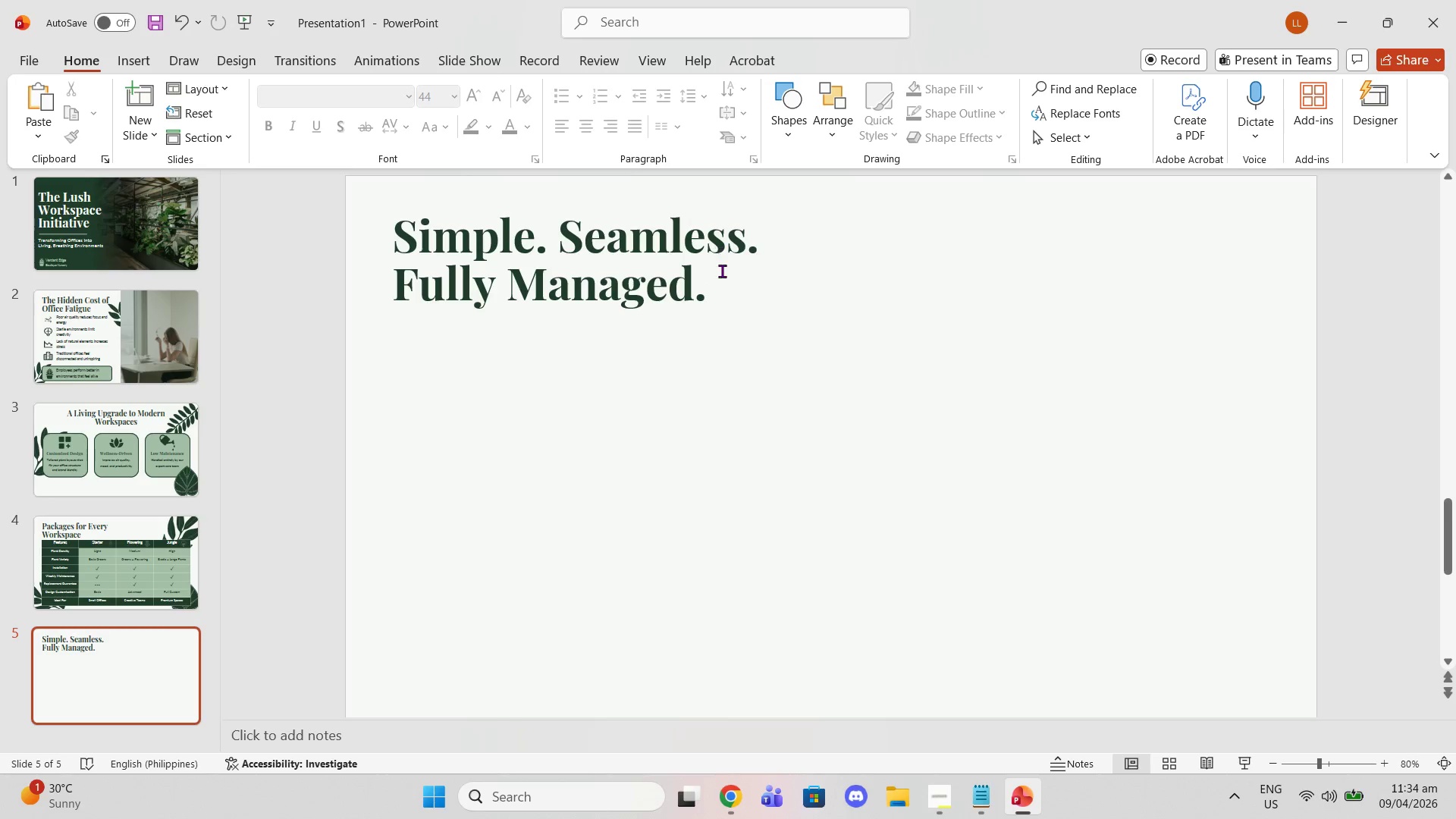 
left_click([723, 272])
 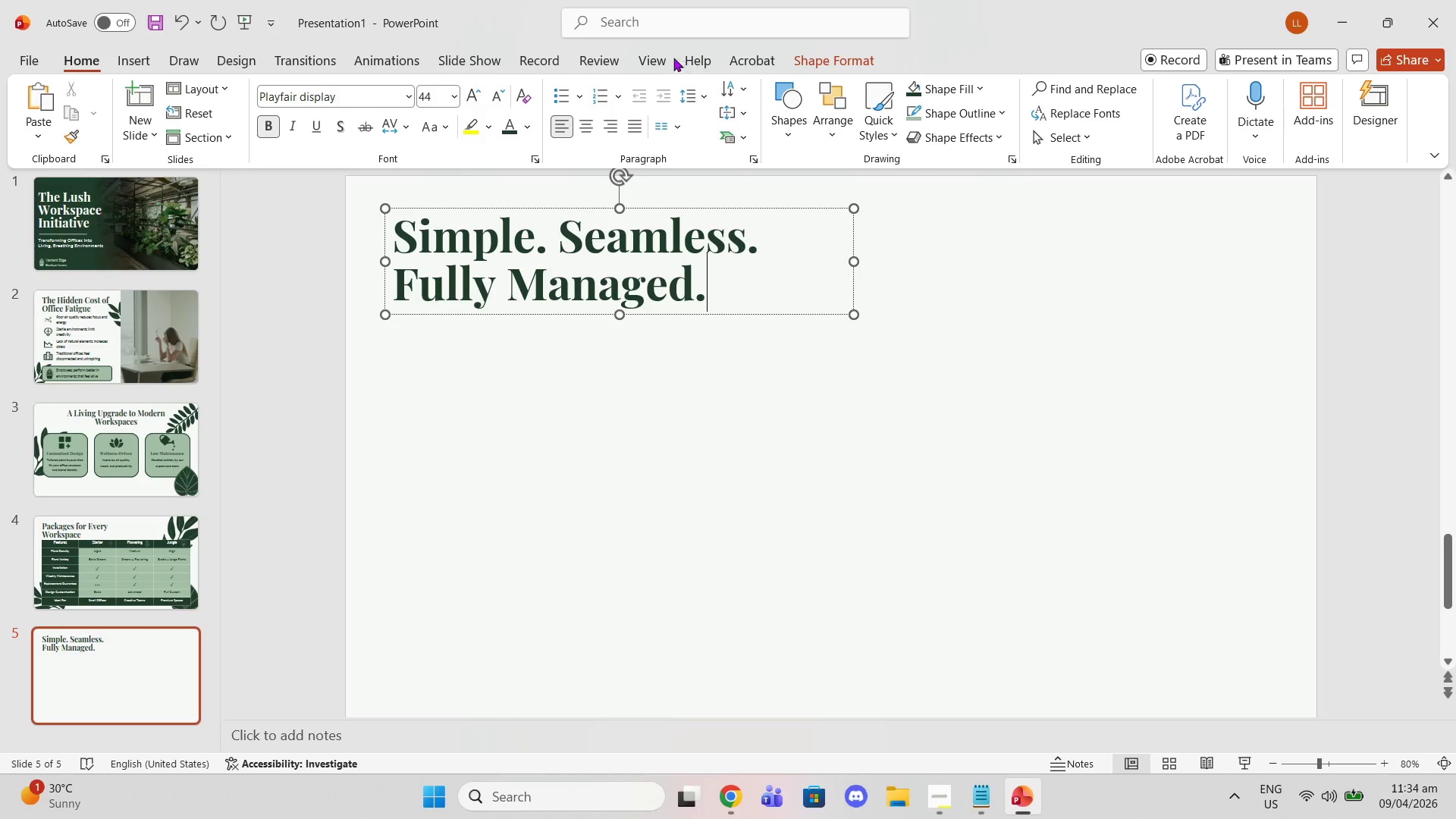 
left_click([659, 57])
 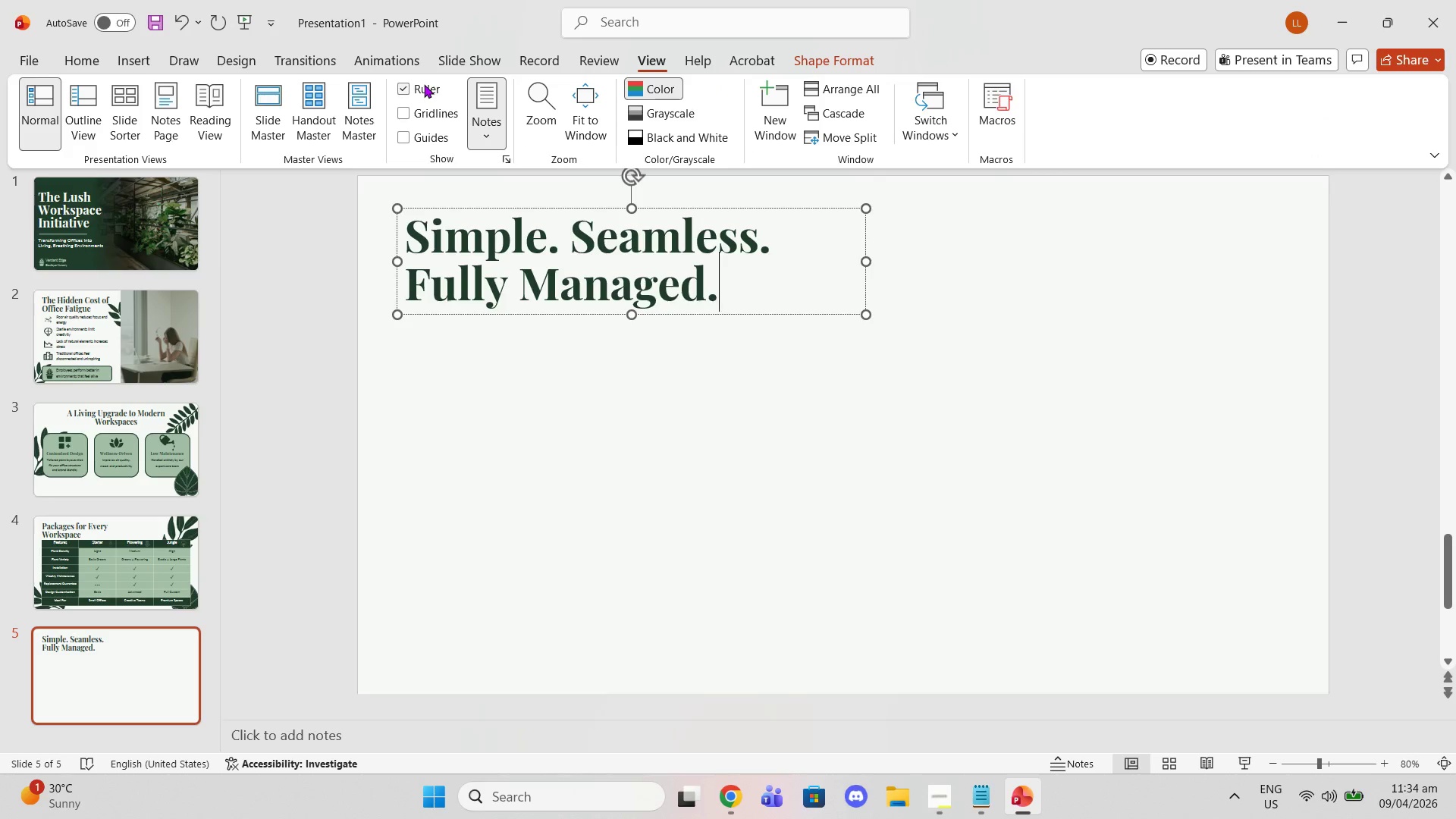 
double_click([426, 121])
 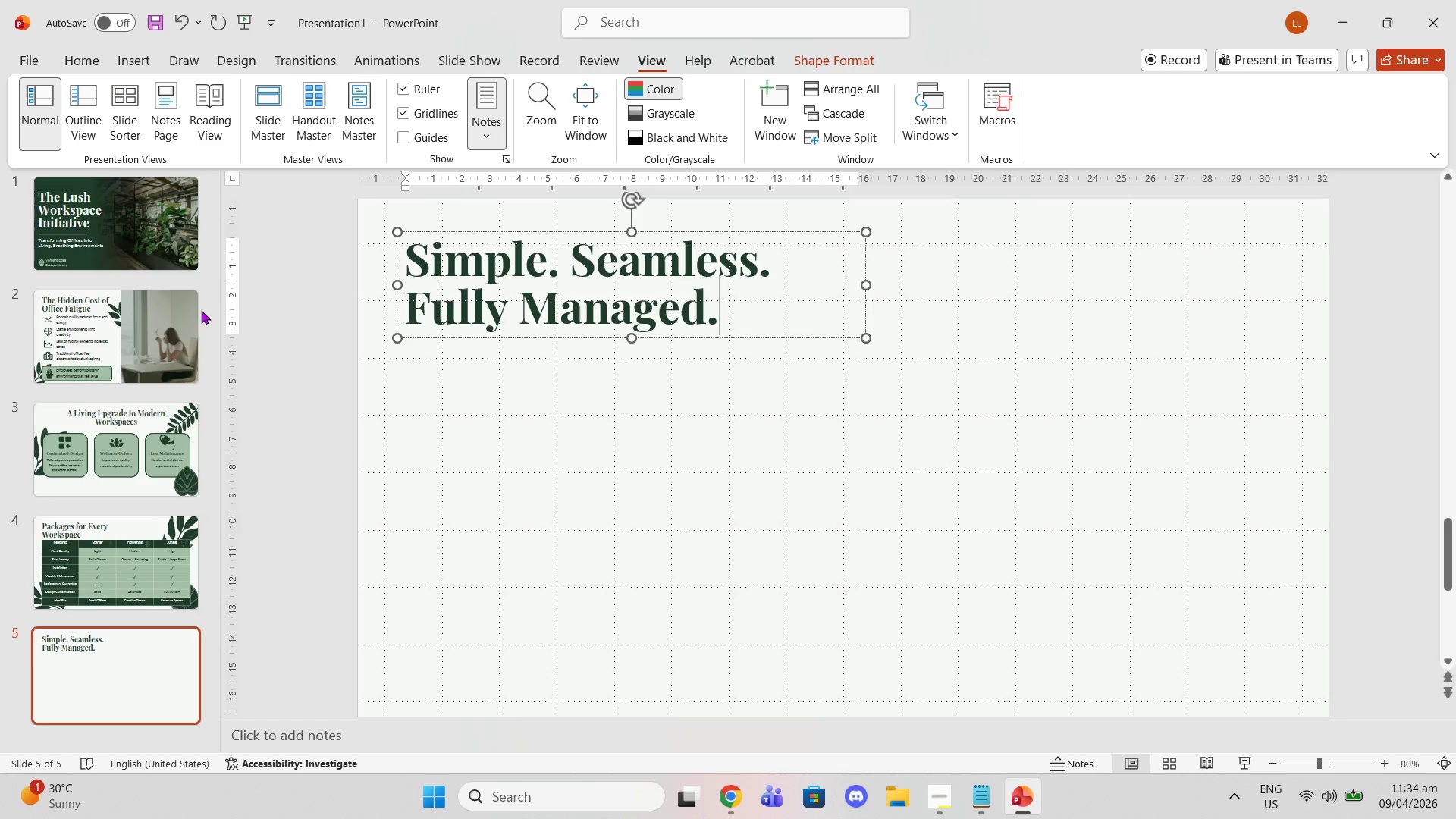 
left_click([148, 322])
 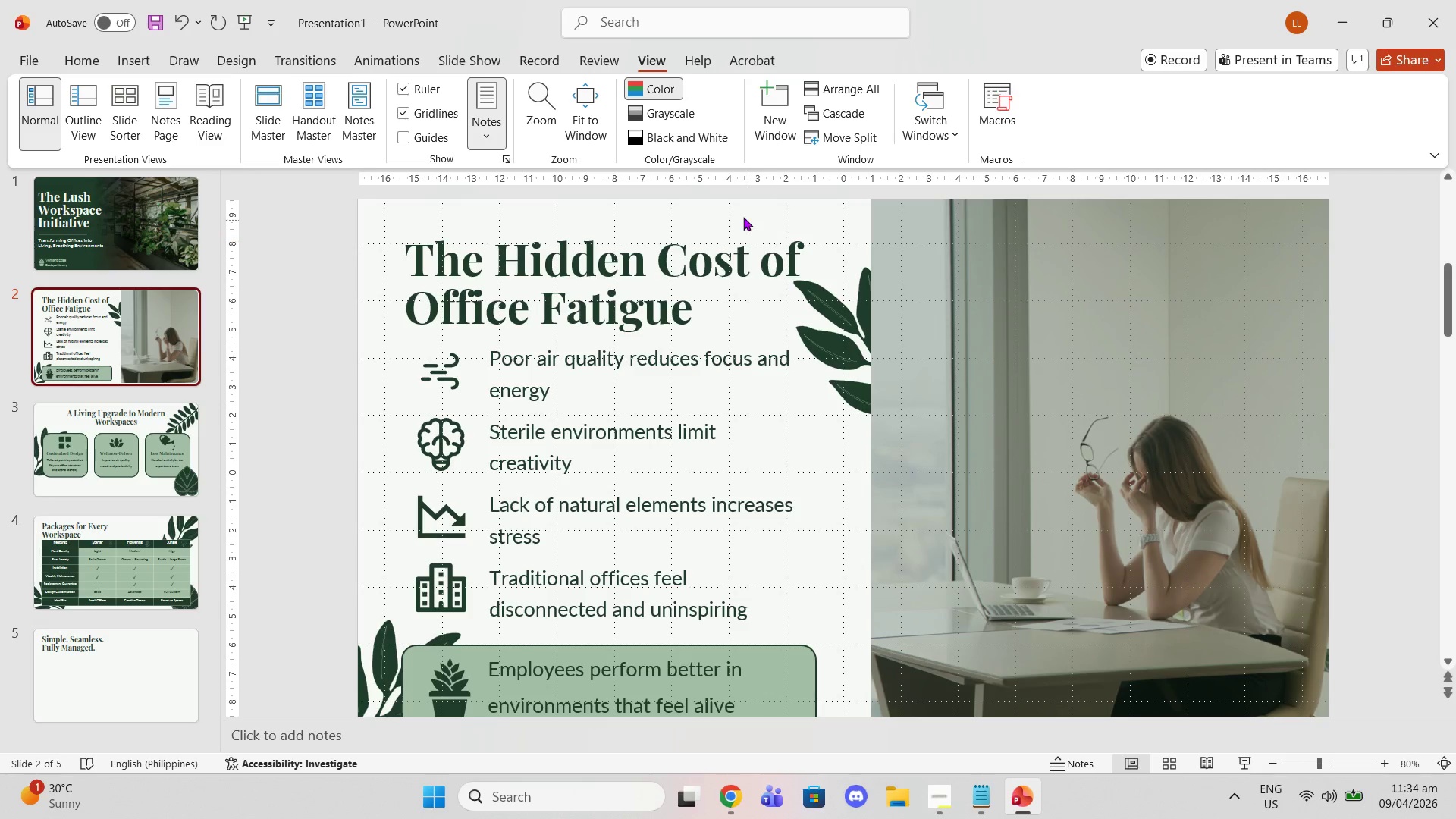 
left_click([734, 213])
 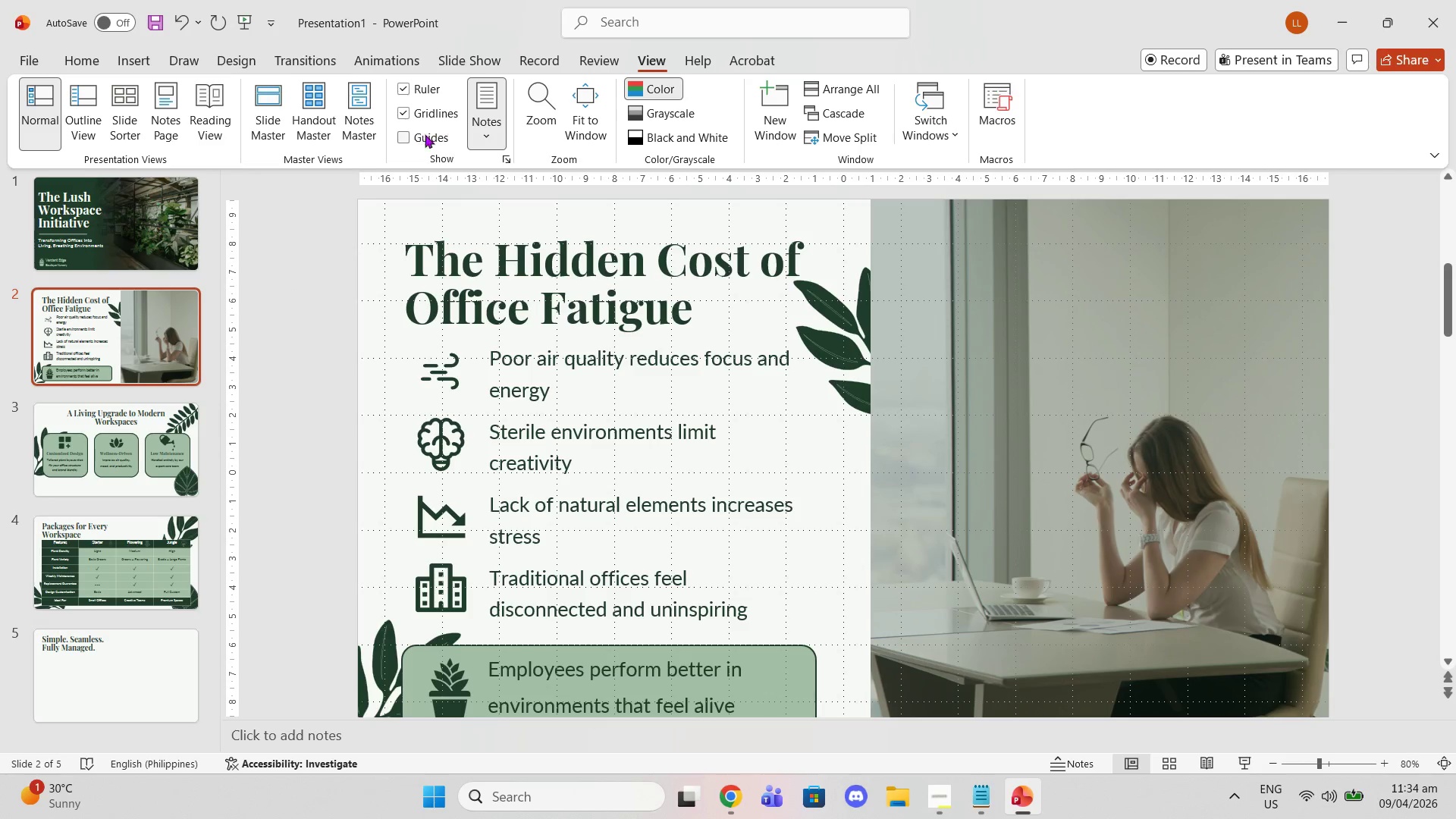 
left_click([410, 88])
 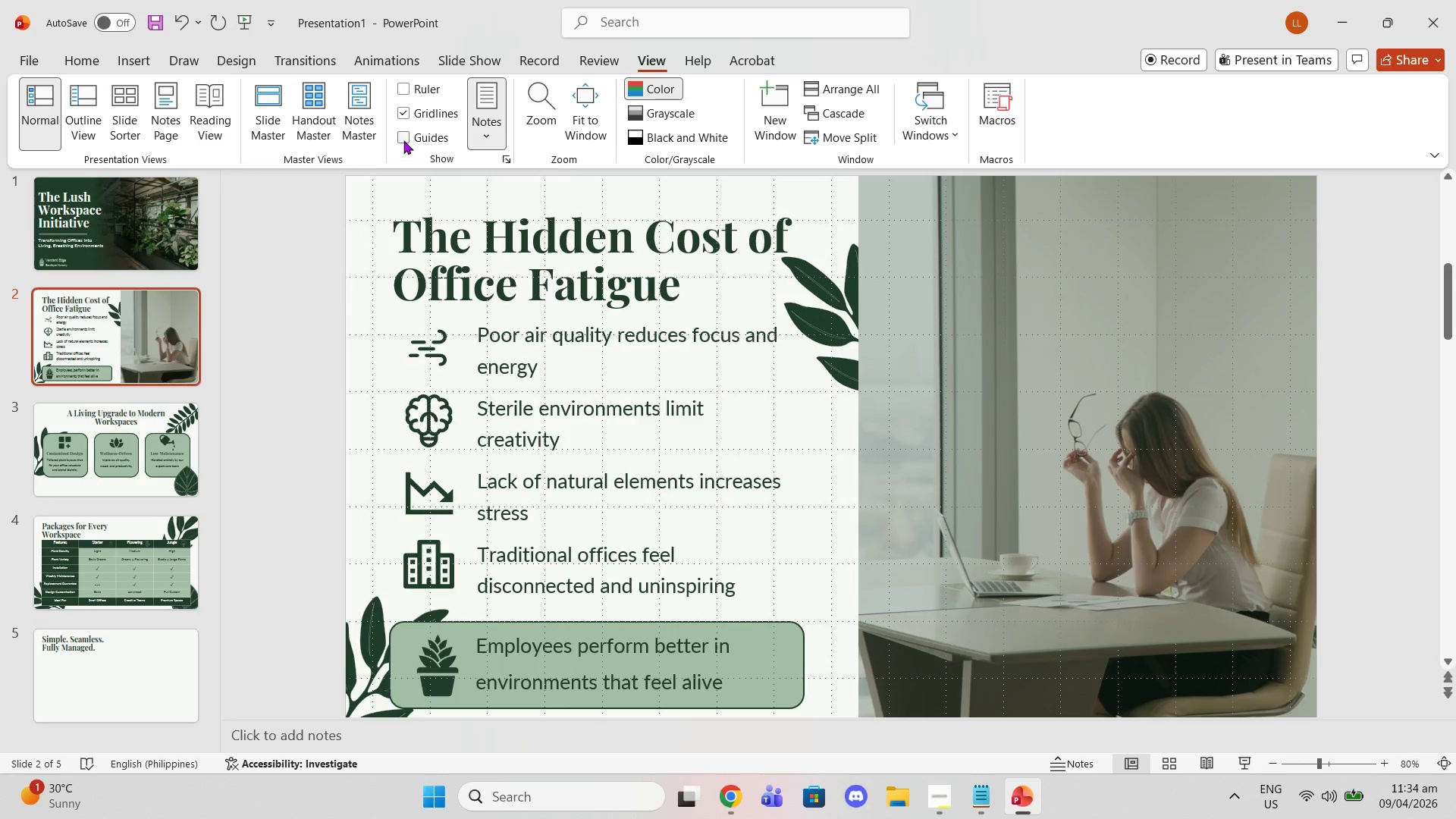 
left_click([406, 140])
 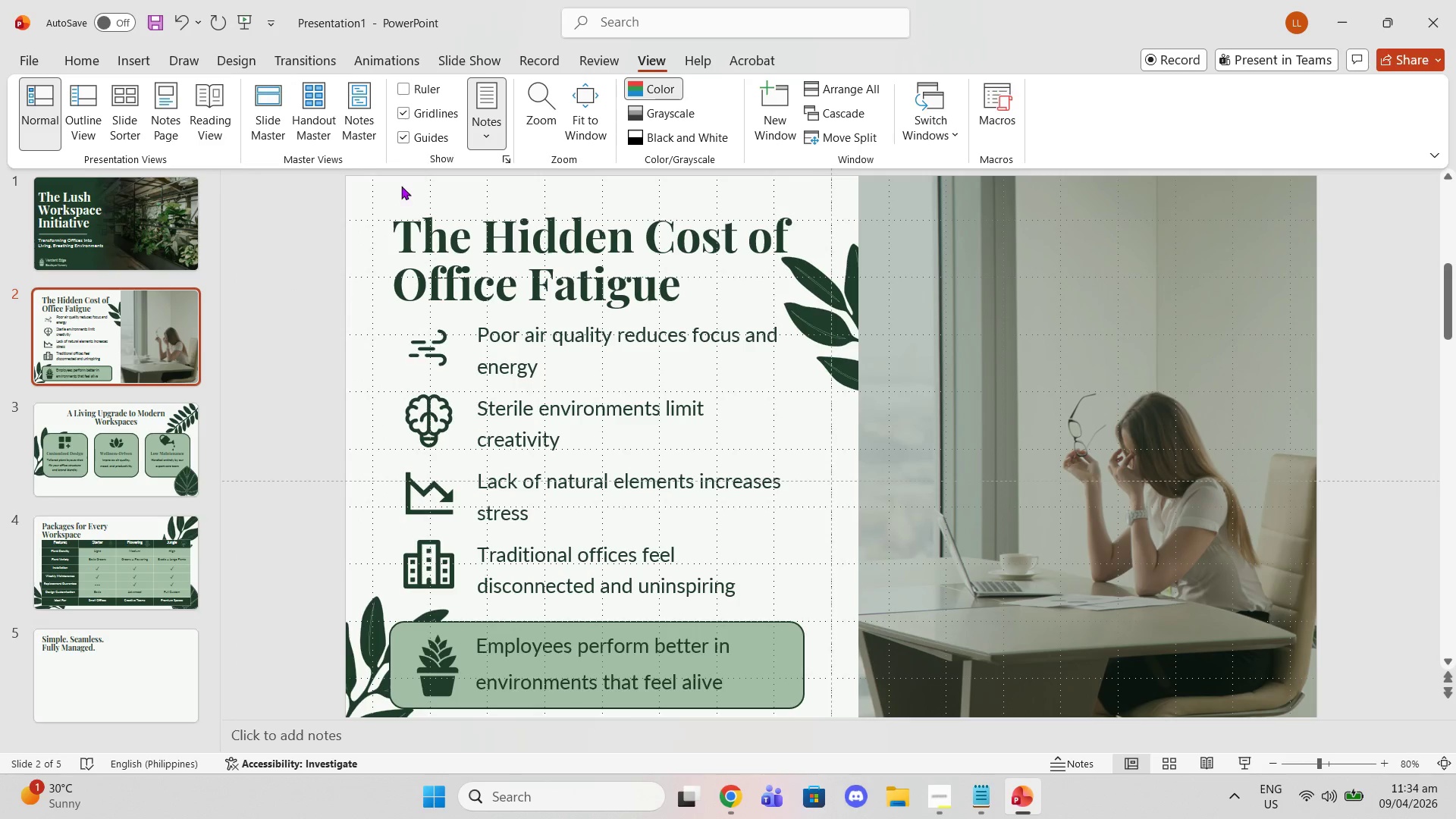 
left_click_drag(start_coordinate=[403, 186], to_coordinate=[399, 186])
 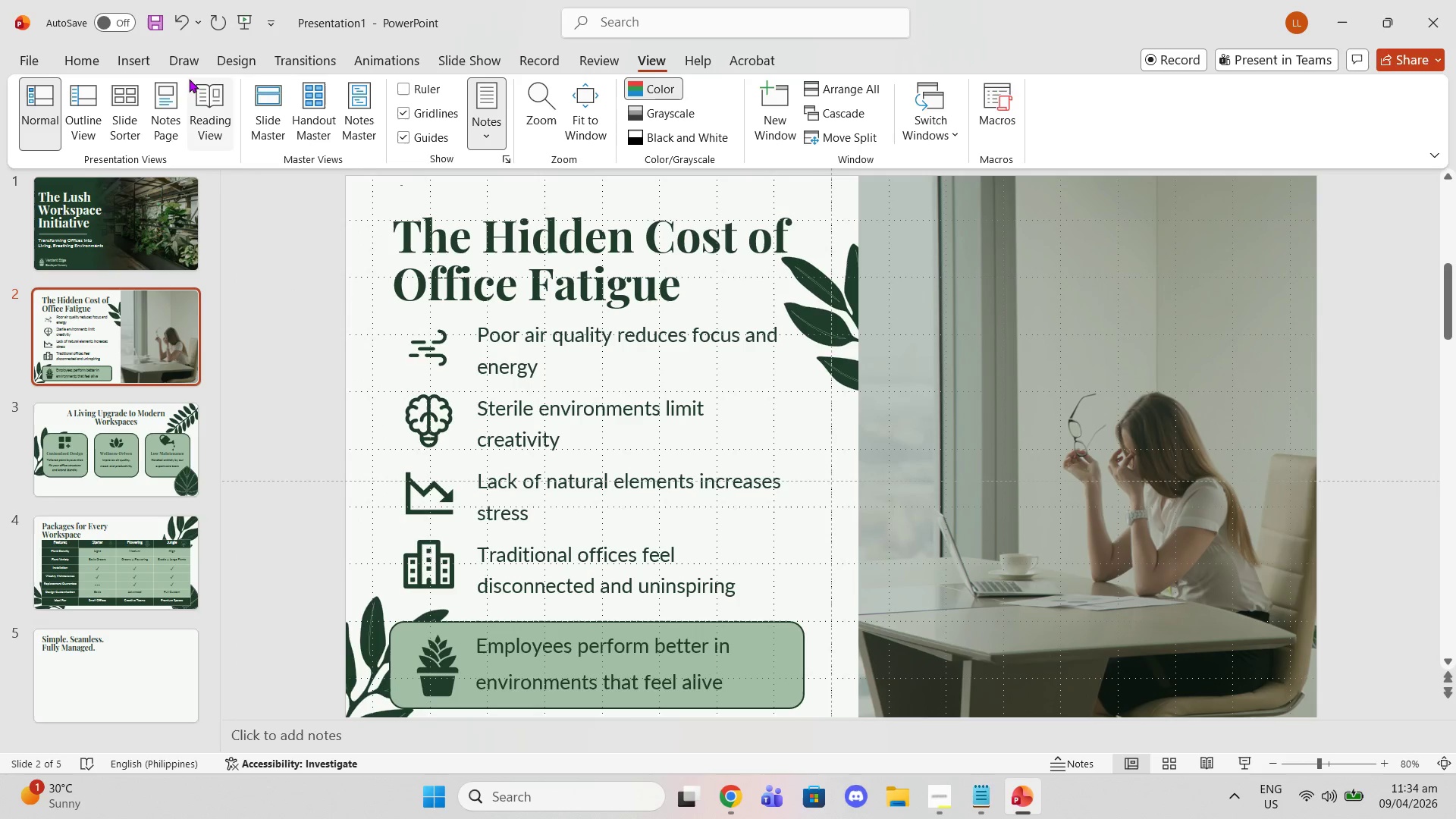 
left_click([248, 64])
 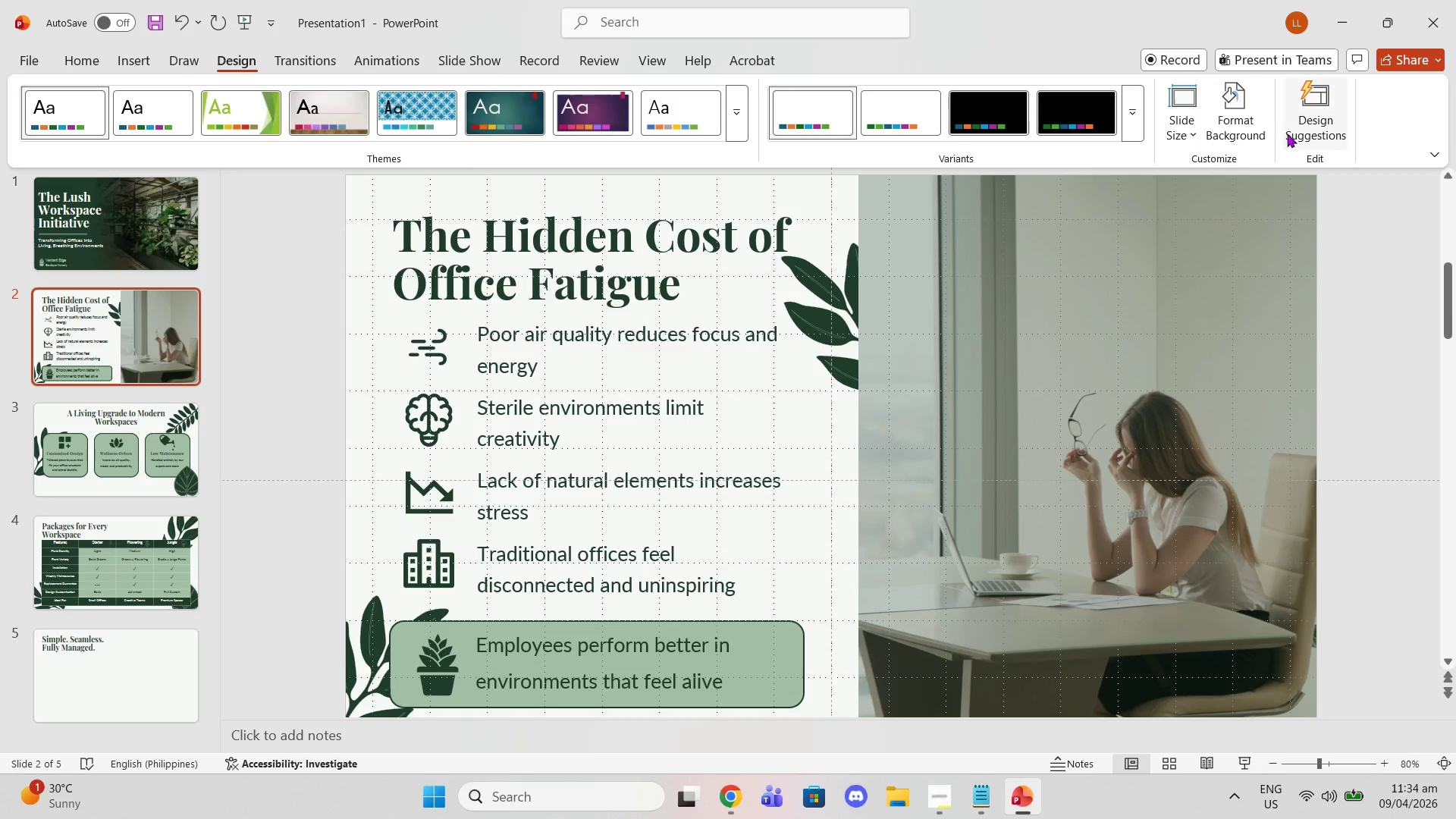 
left_click([1252, 137])
 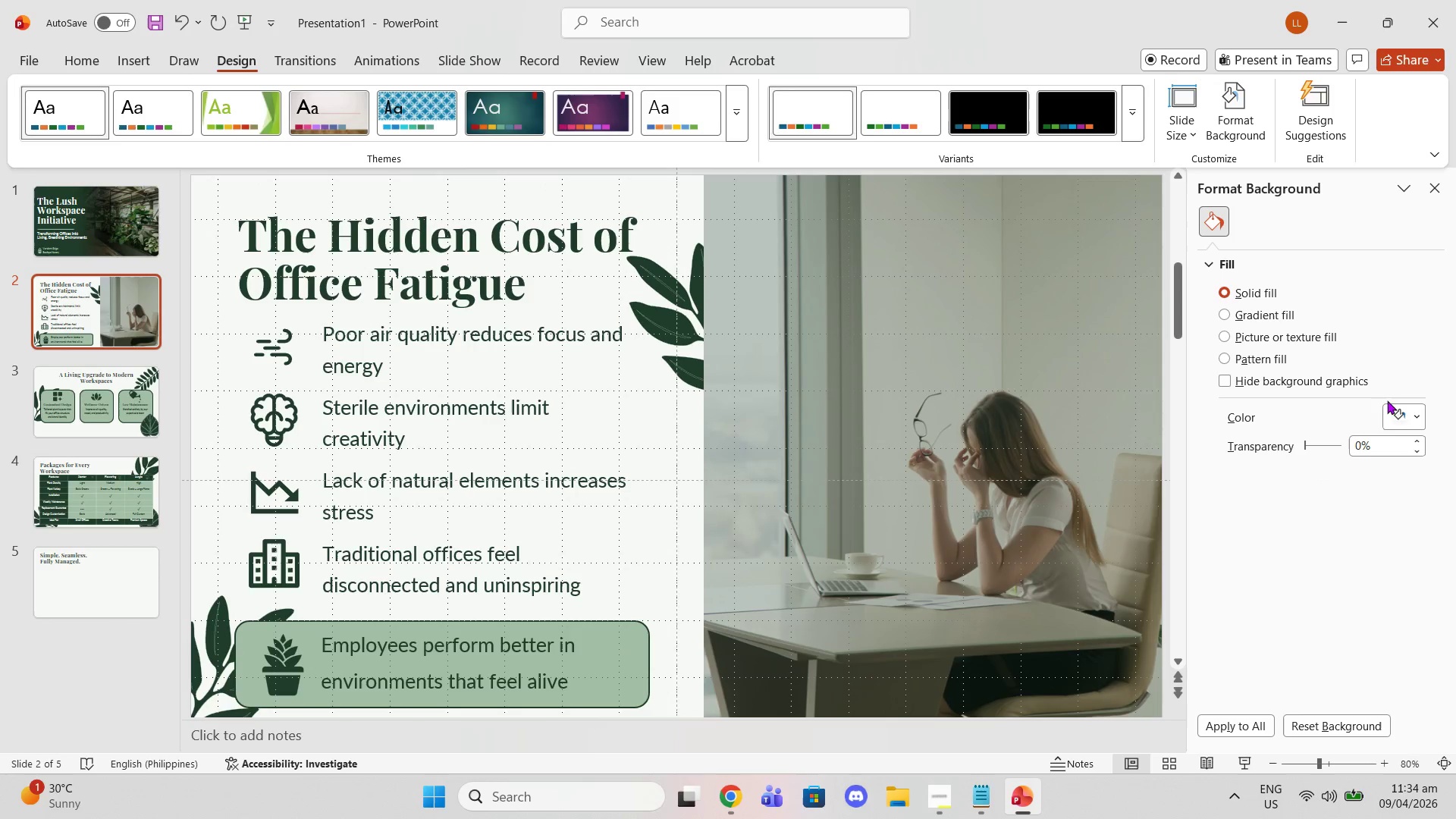 
left_click([1406, 425])
 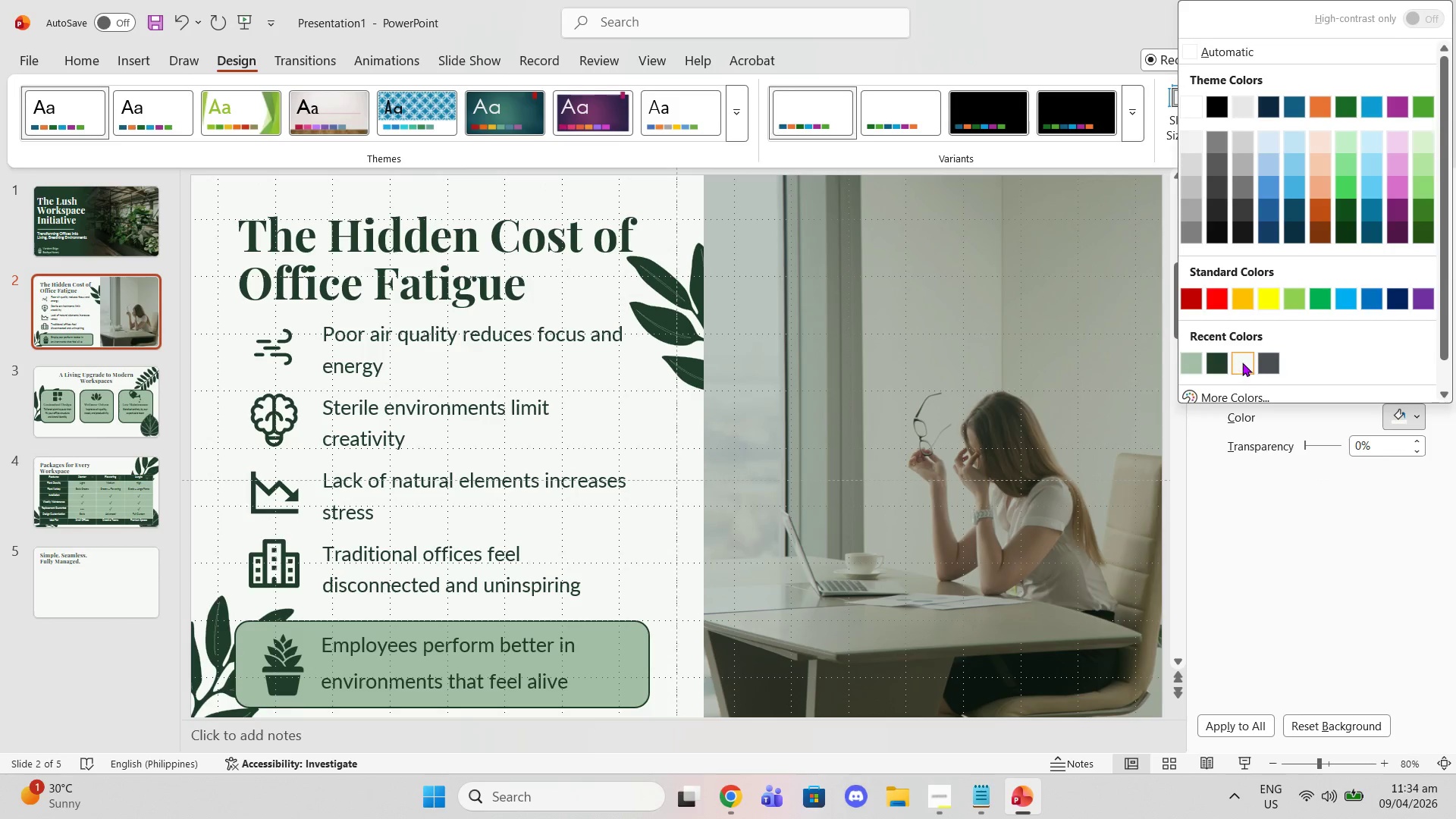 
left_click([1241, 362])
 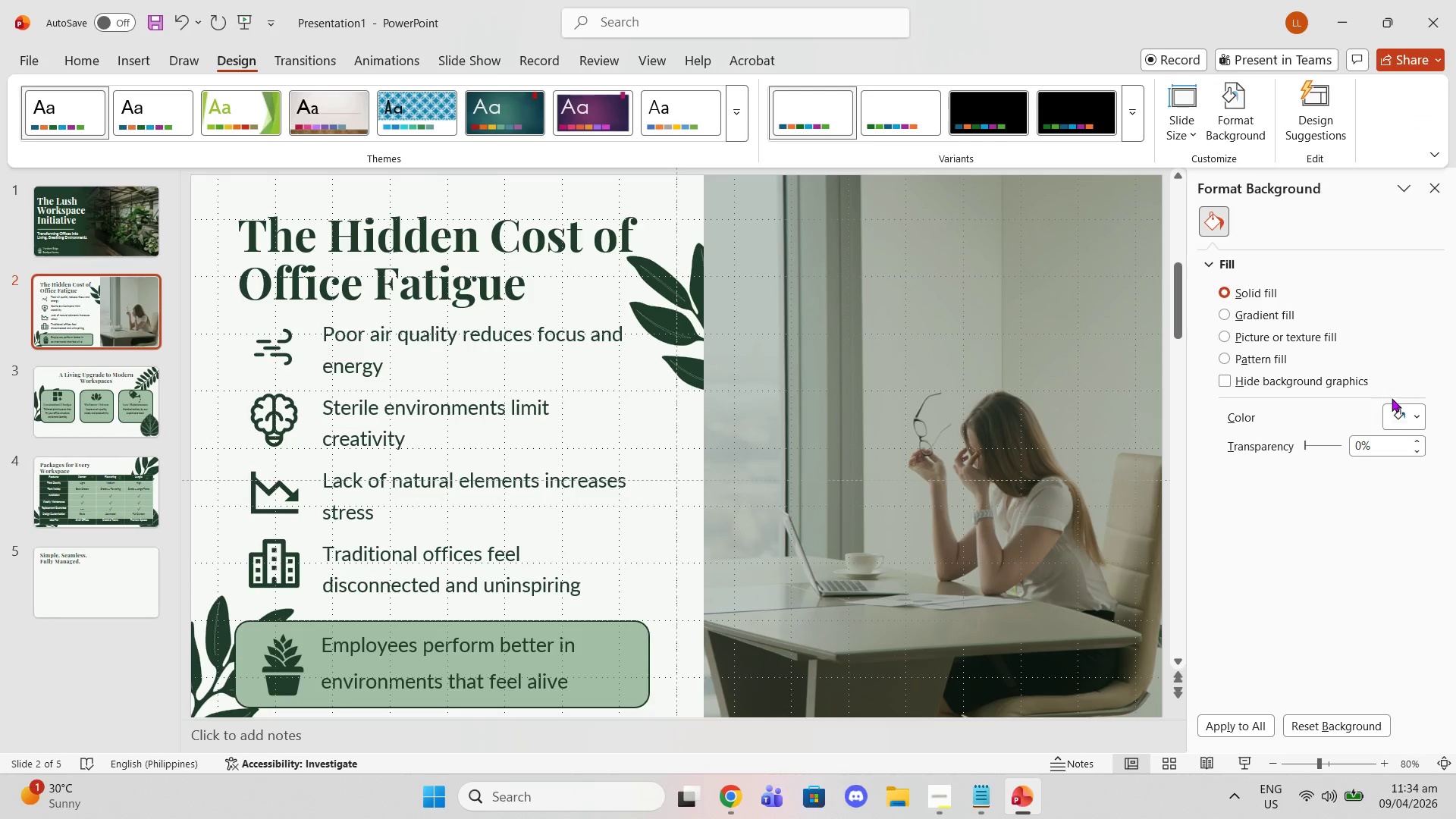 
double_click([1403, 410])
 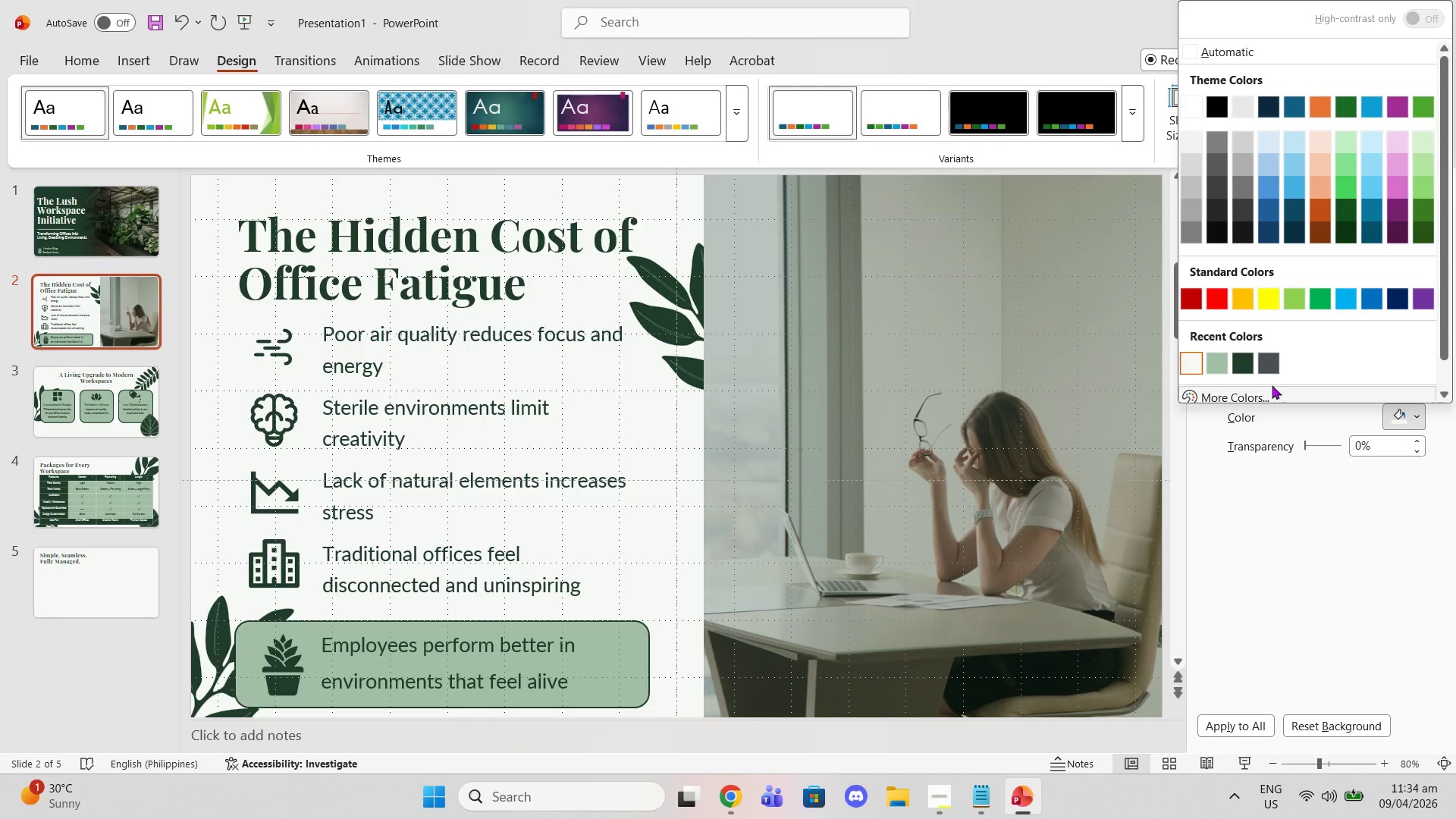 
left_click([1272, 385])
 